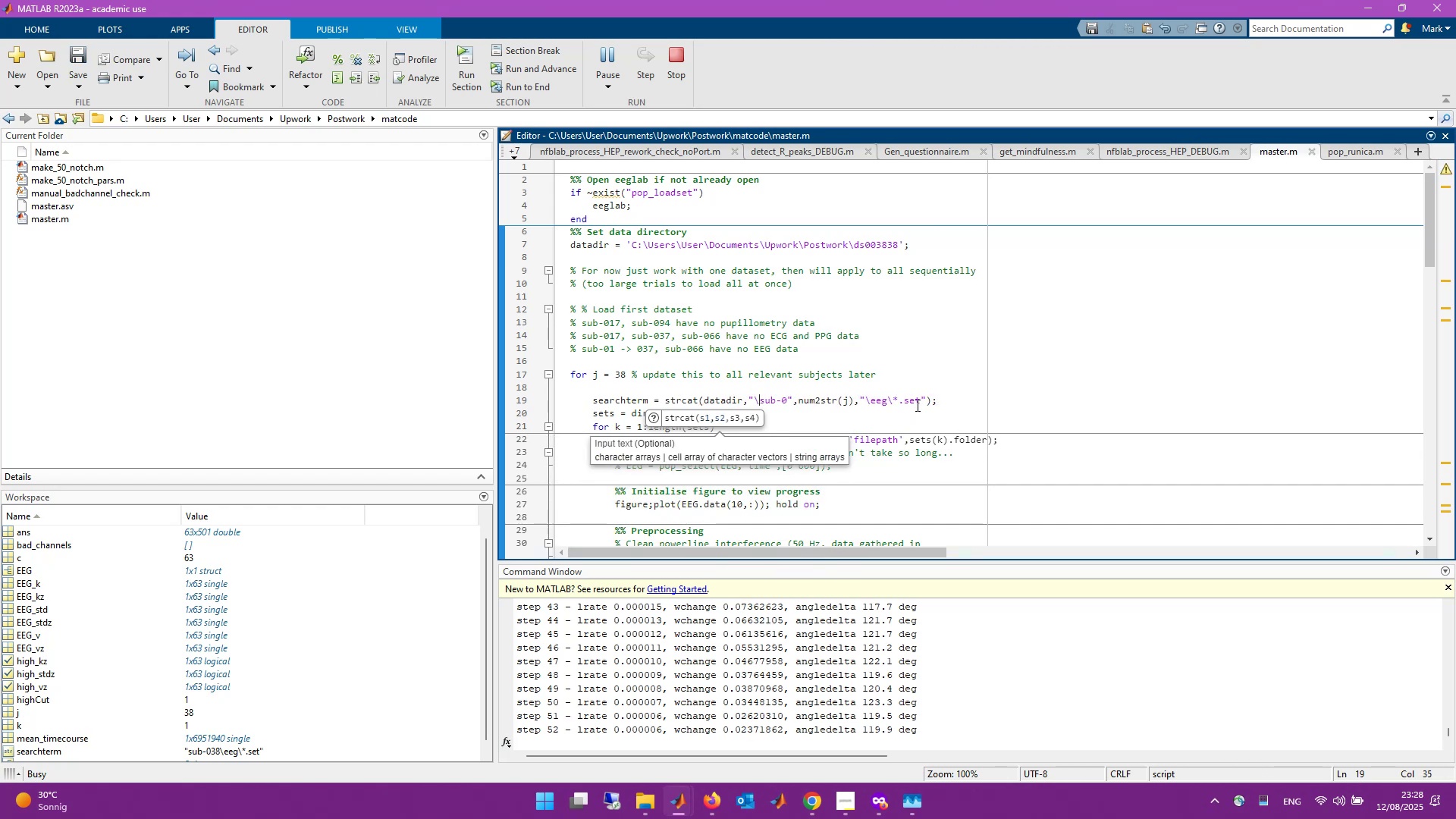 
left_click([972, 369])
 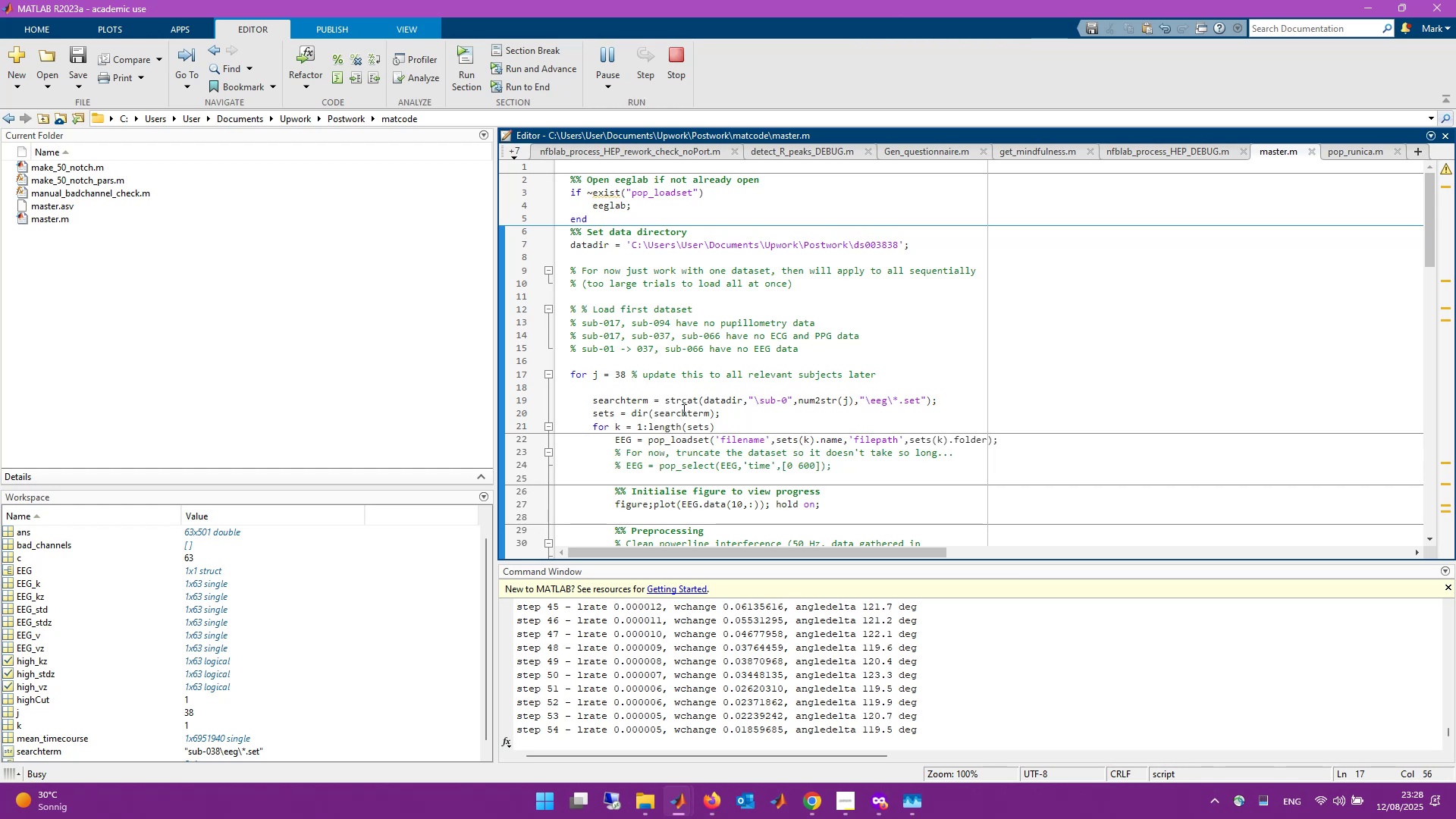 
wait(7.88)
 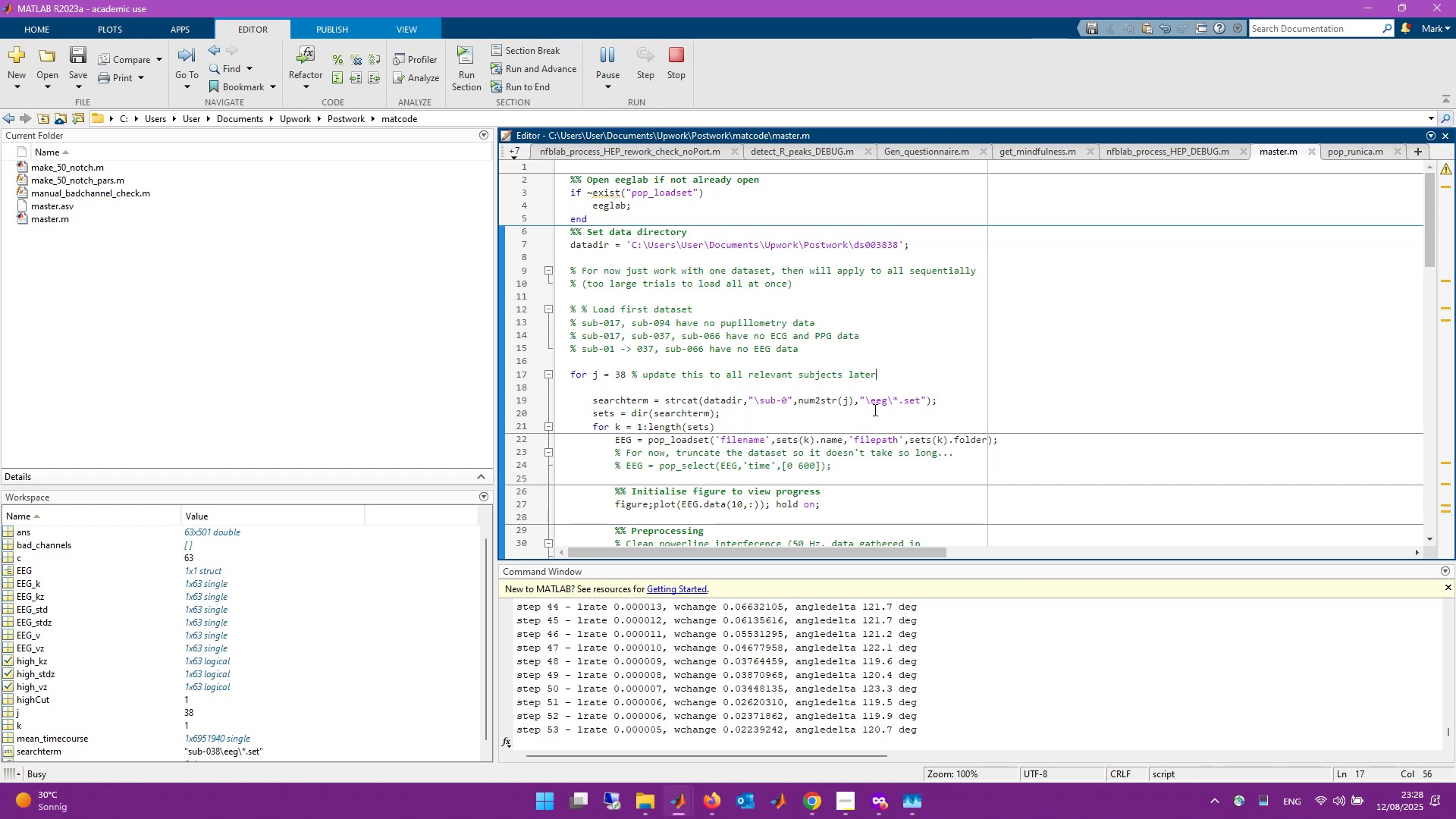 
scroll: coordinate [908, 420], scroll_direction: down, amount: 2.0
 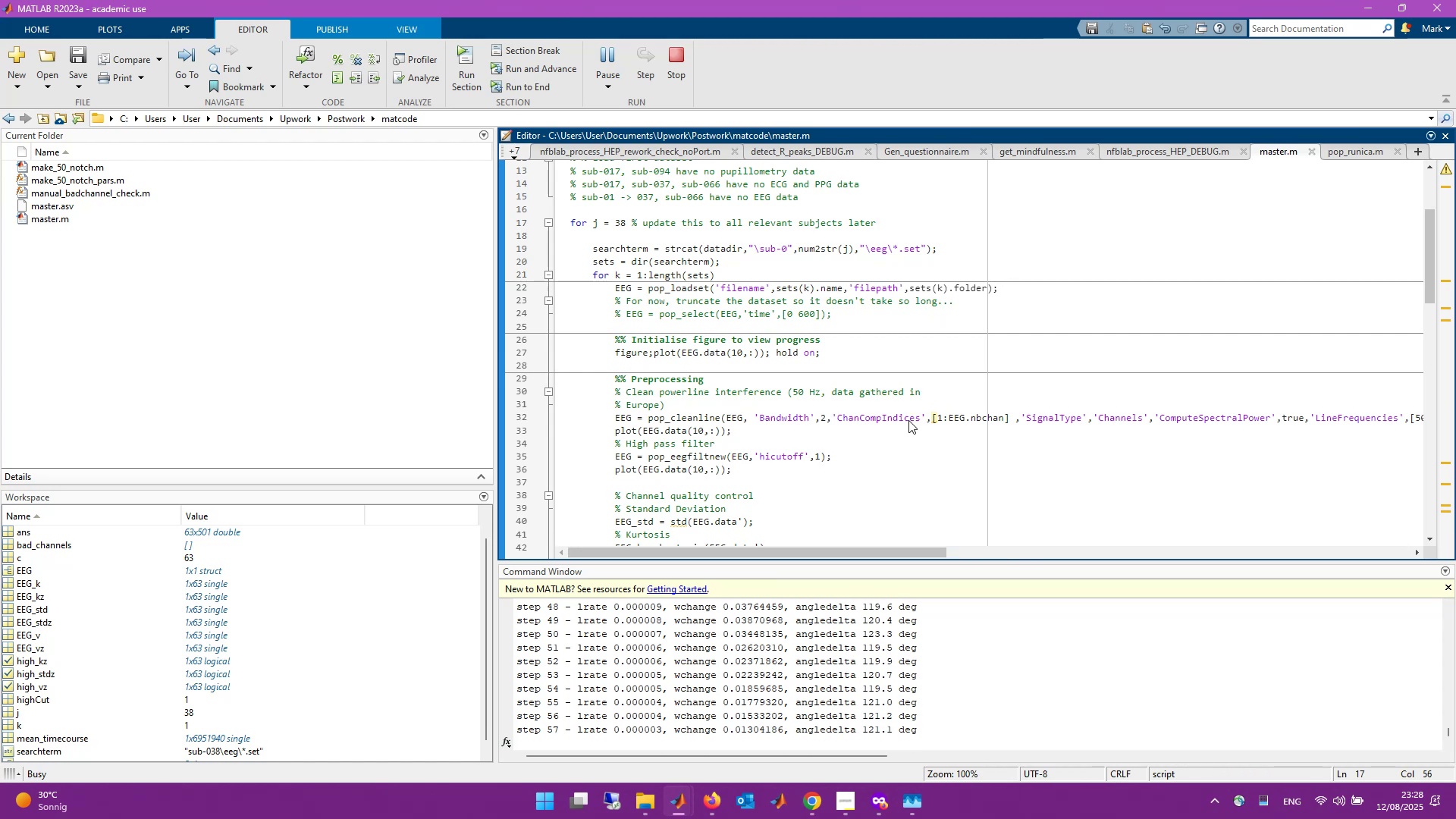 
wait(17.0)
 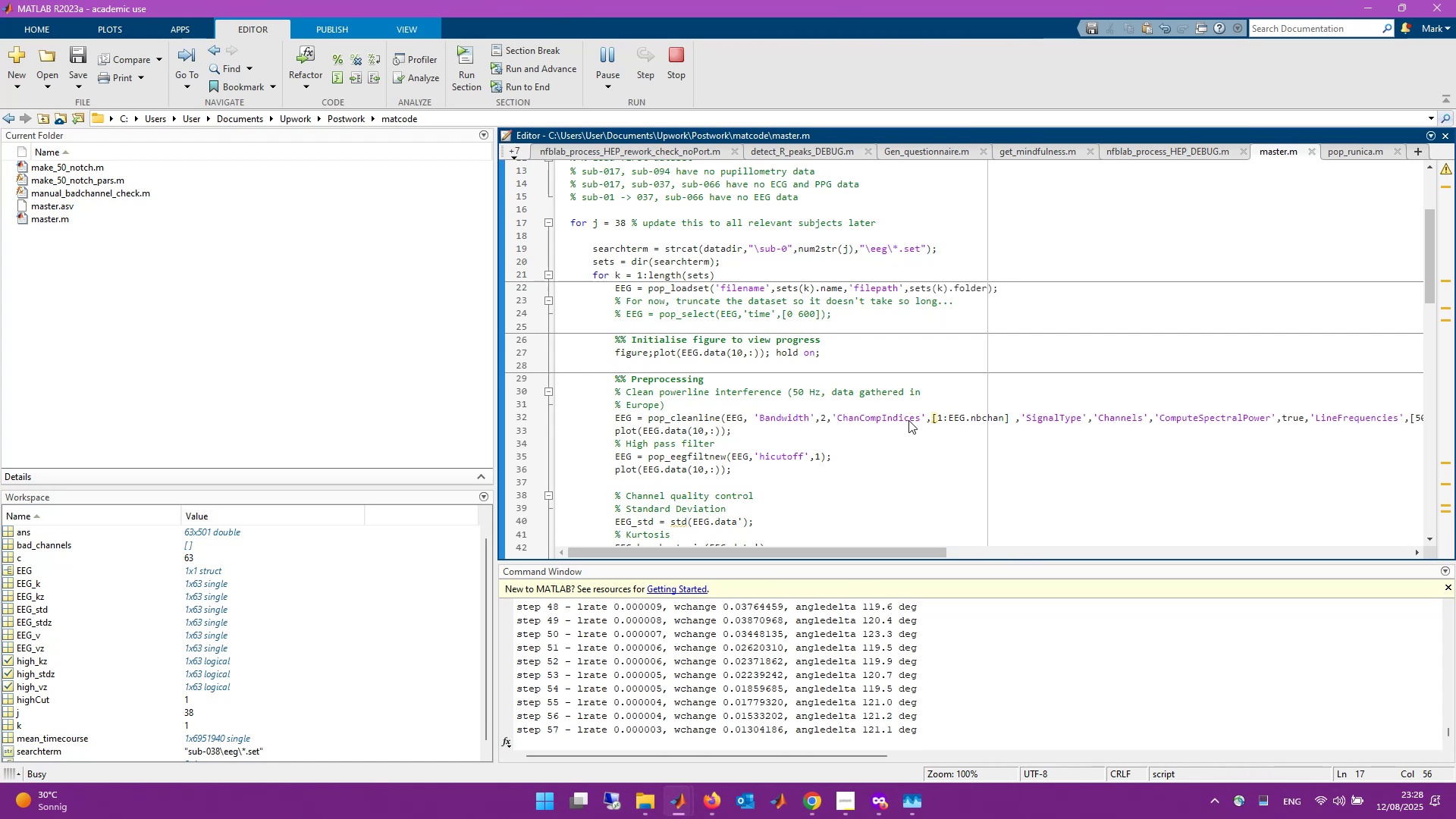 
scroll: coordinate [908, 420], scroll_direction: down, amount: 3.0
 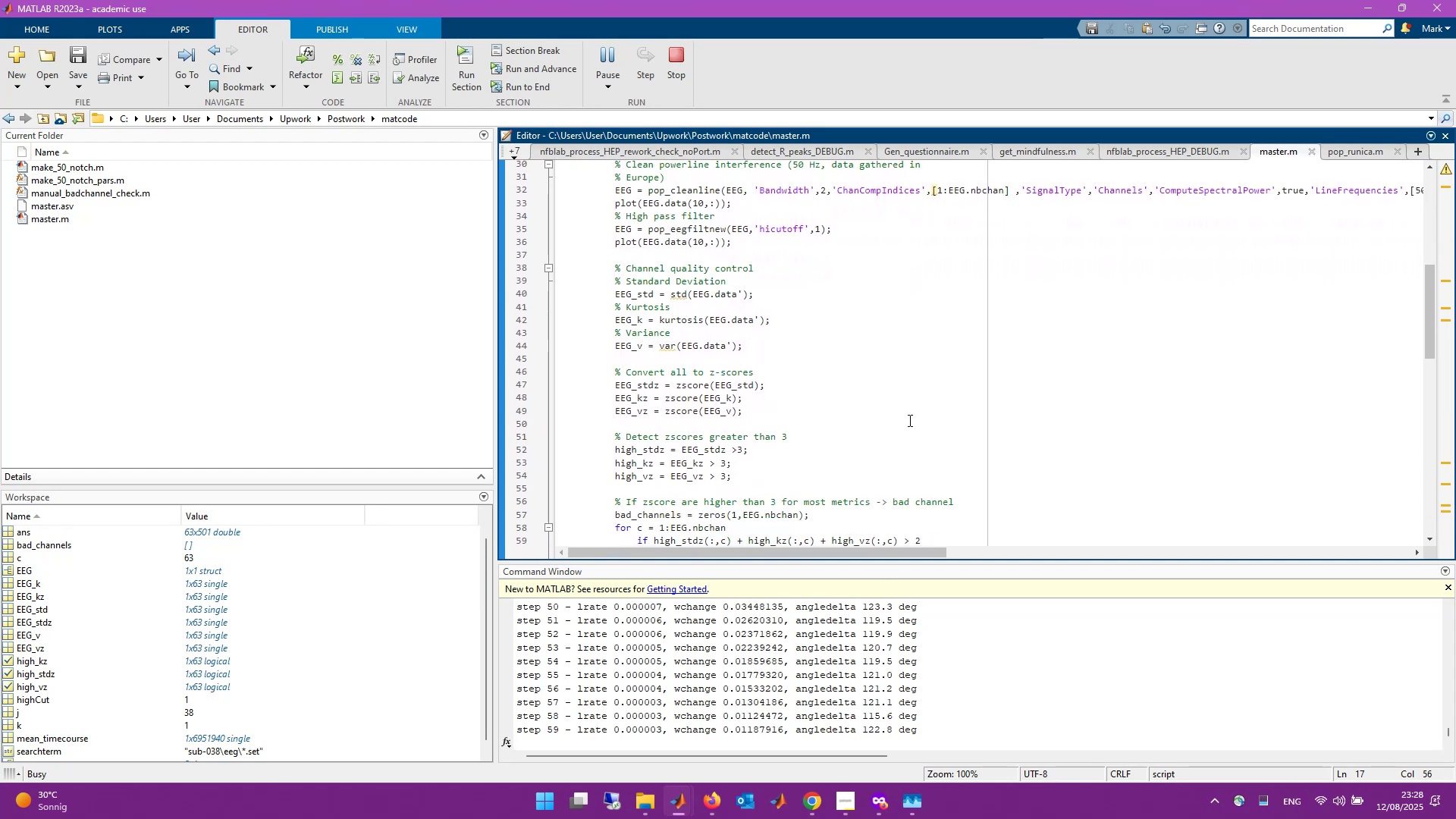 
scroll: coordinate [908, 420], scroll_direction: up, amount: 2.0
 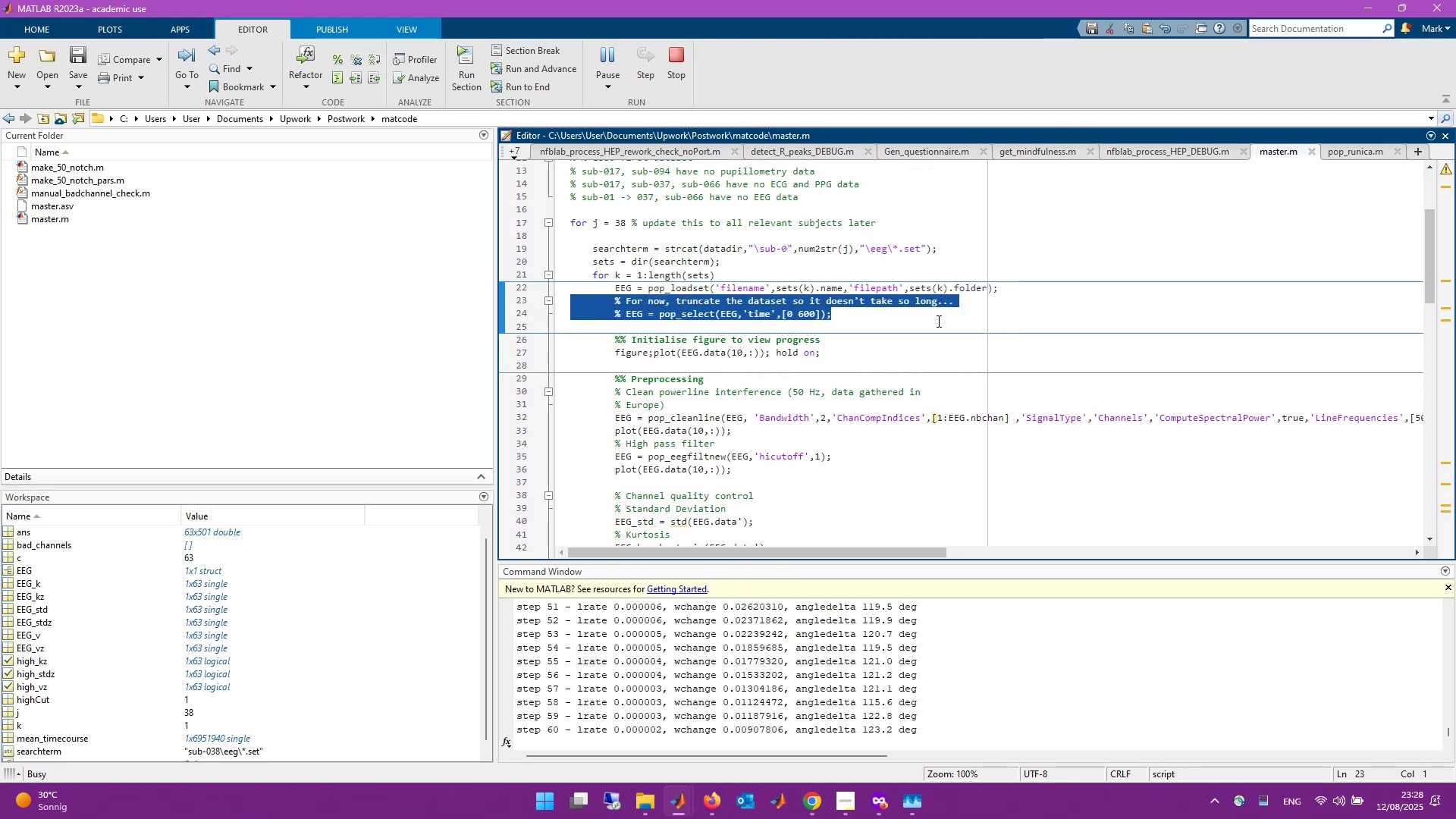 
key(Backspace)
 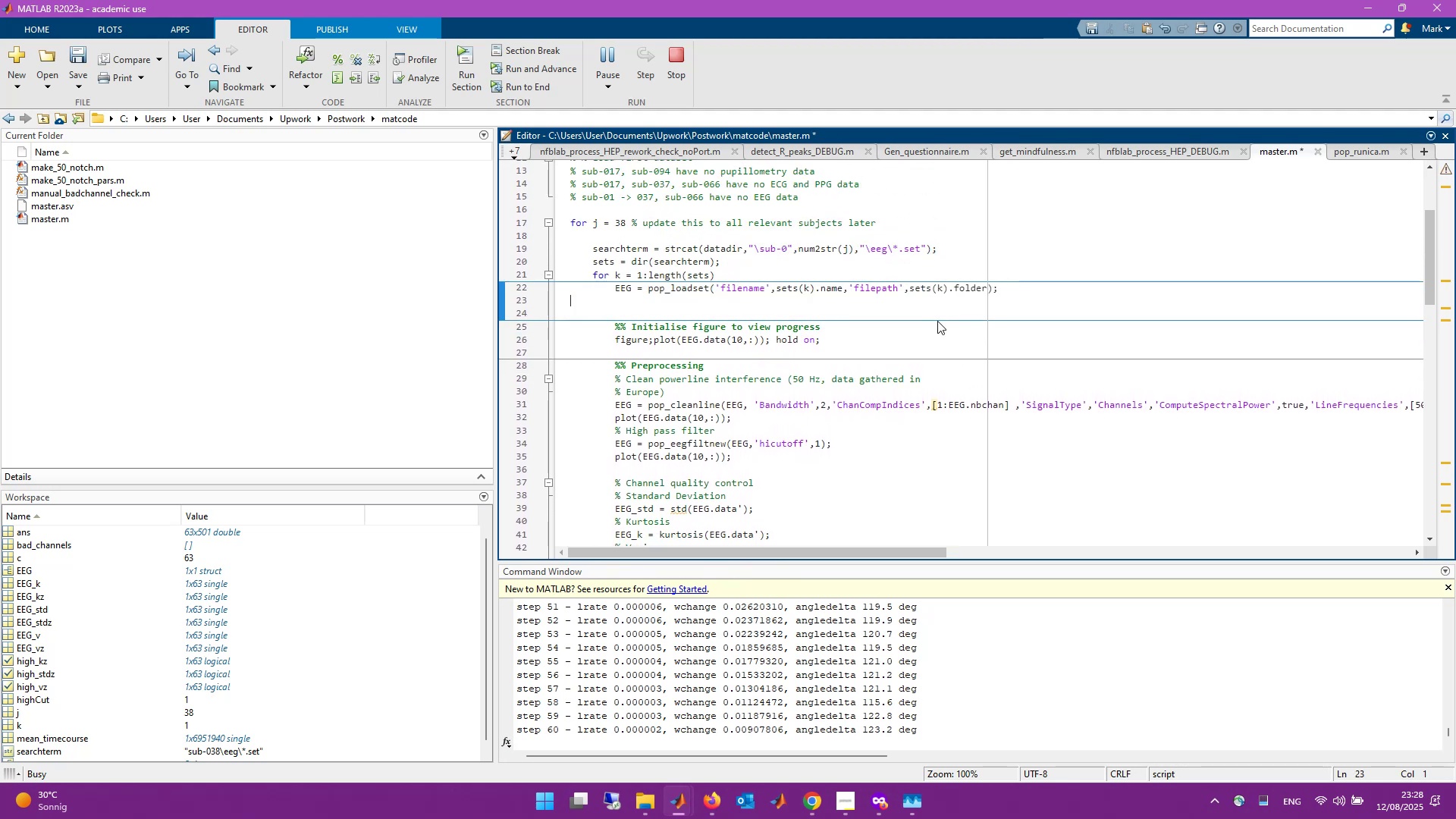 
key(Backspace)
 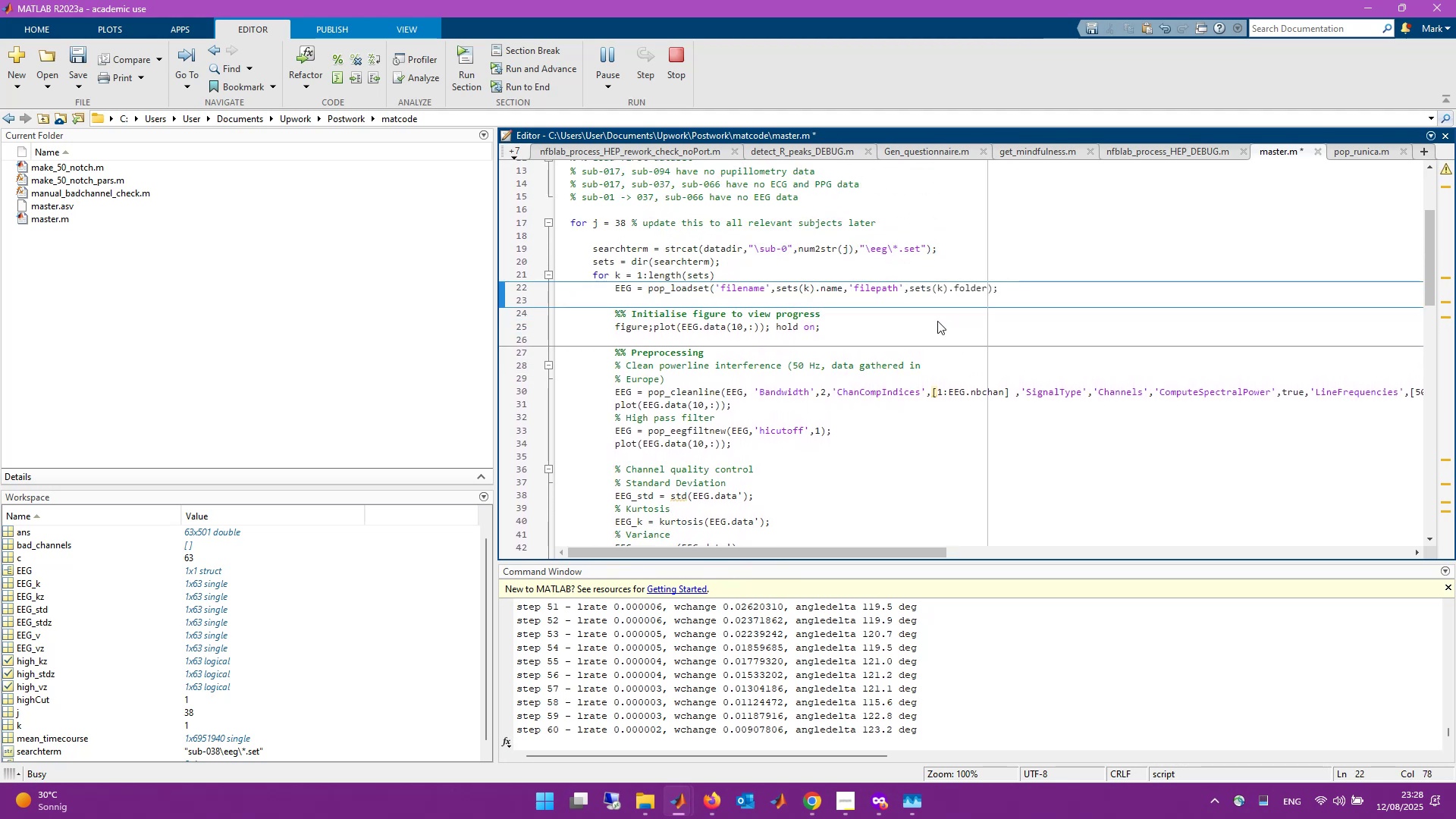 
key(Control+S)
 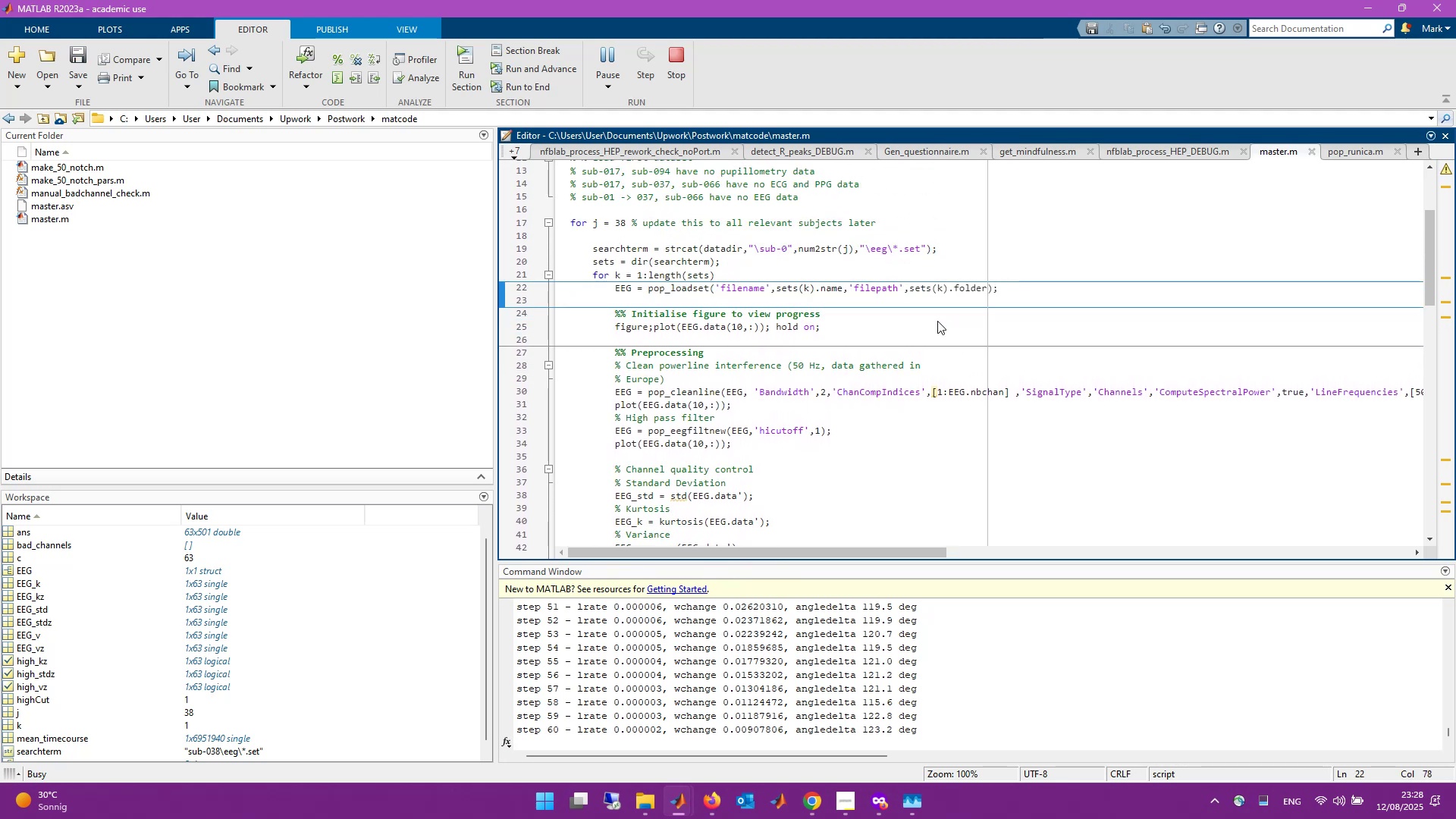 
scroll: coordinate [946, 350], scroll_direction: down, amount: 4.0
 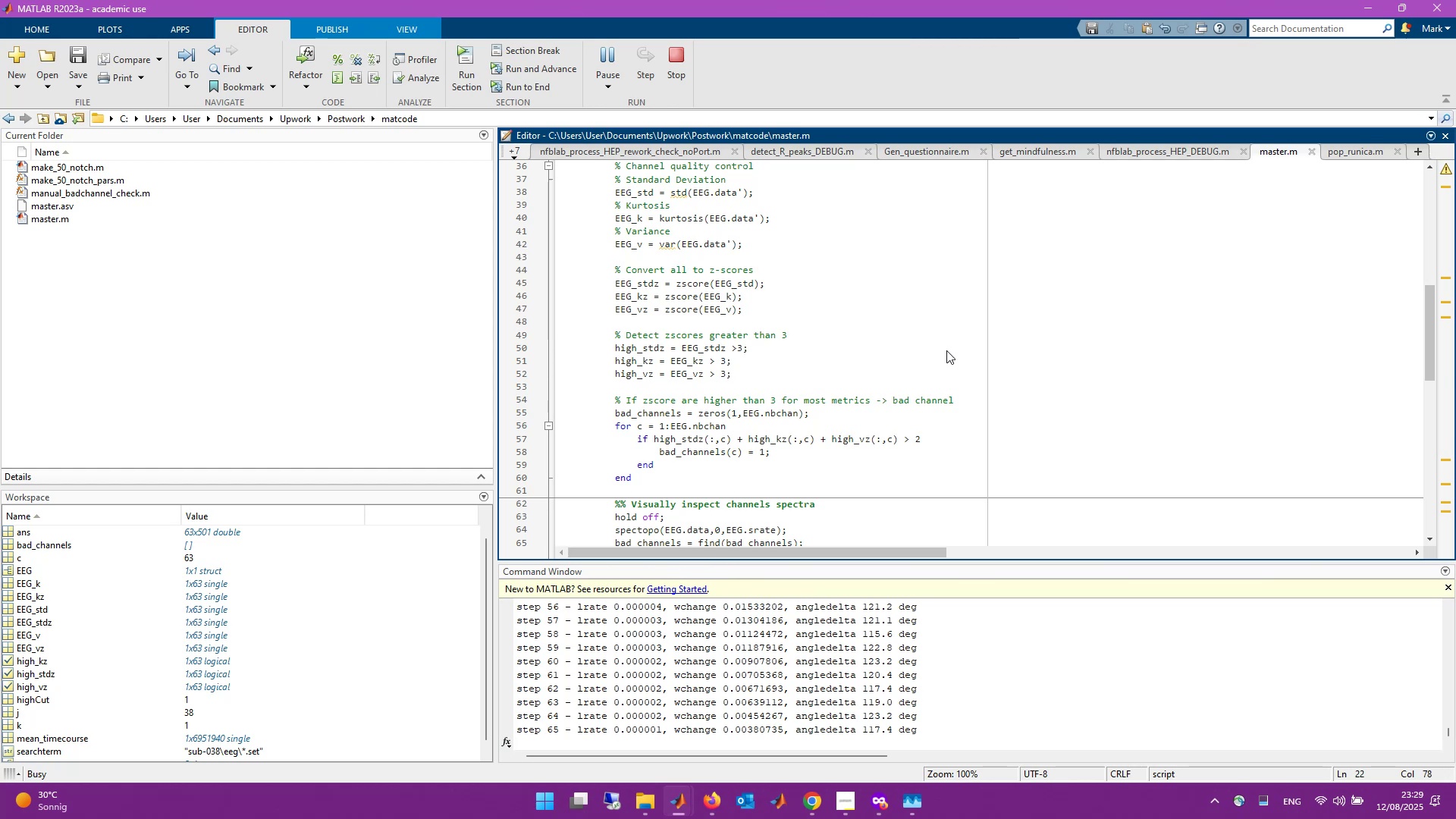 
wait(20.72)
 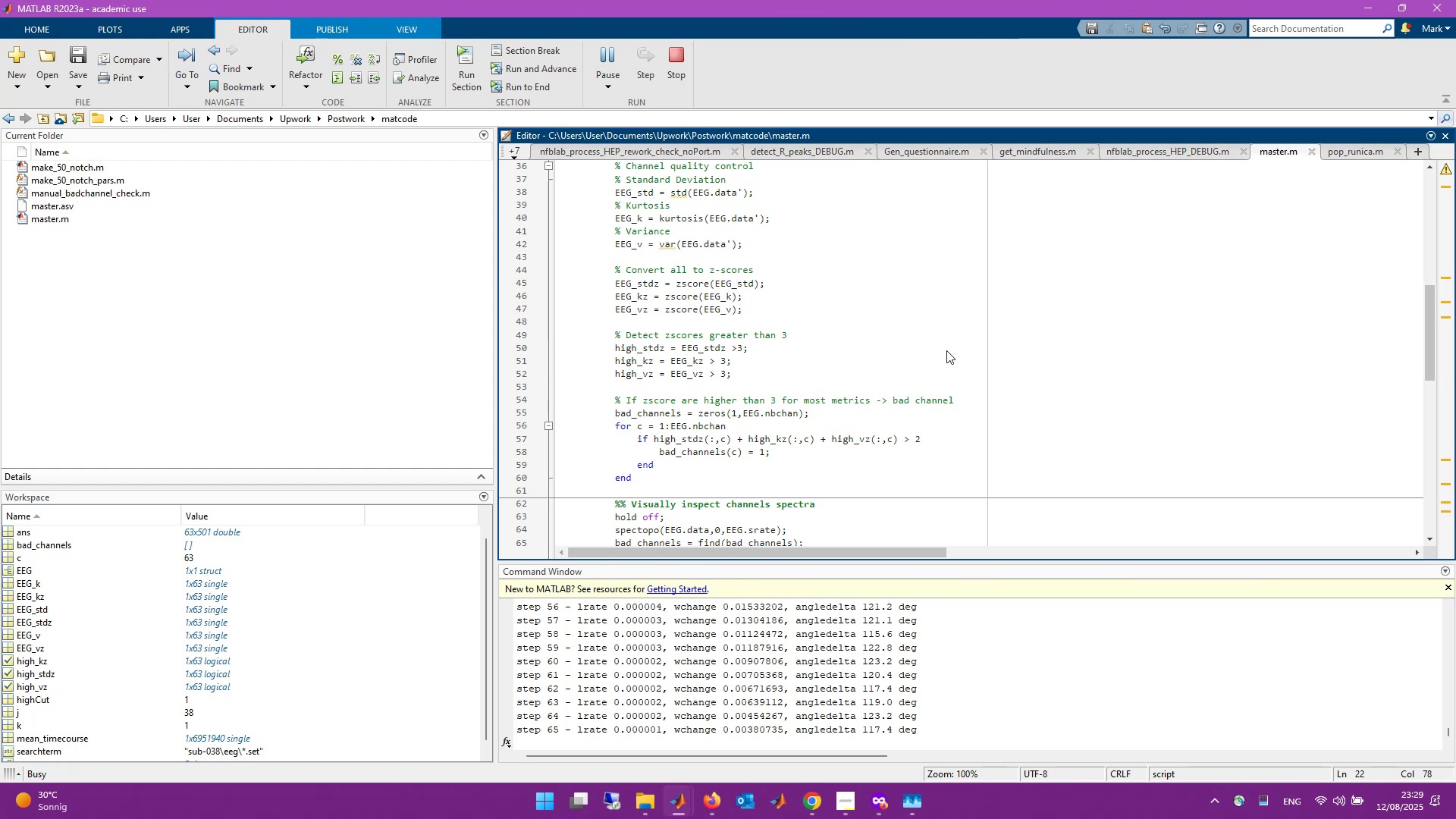 
scroll: coordinate [946, 350], scroll_direction: down, amount: 9.0
 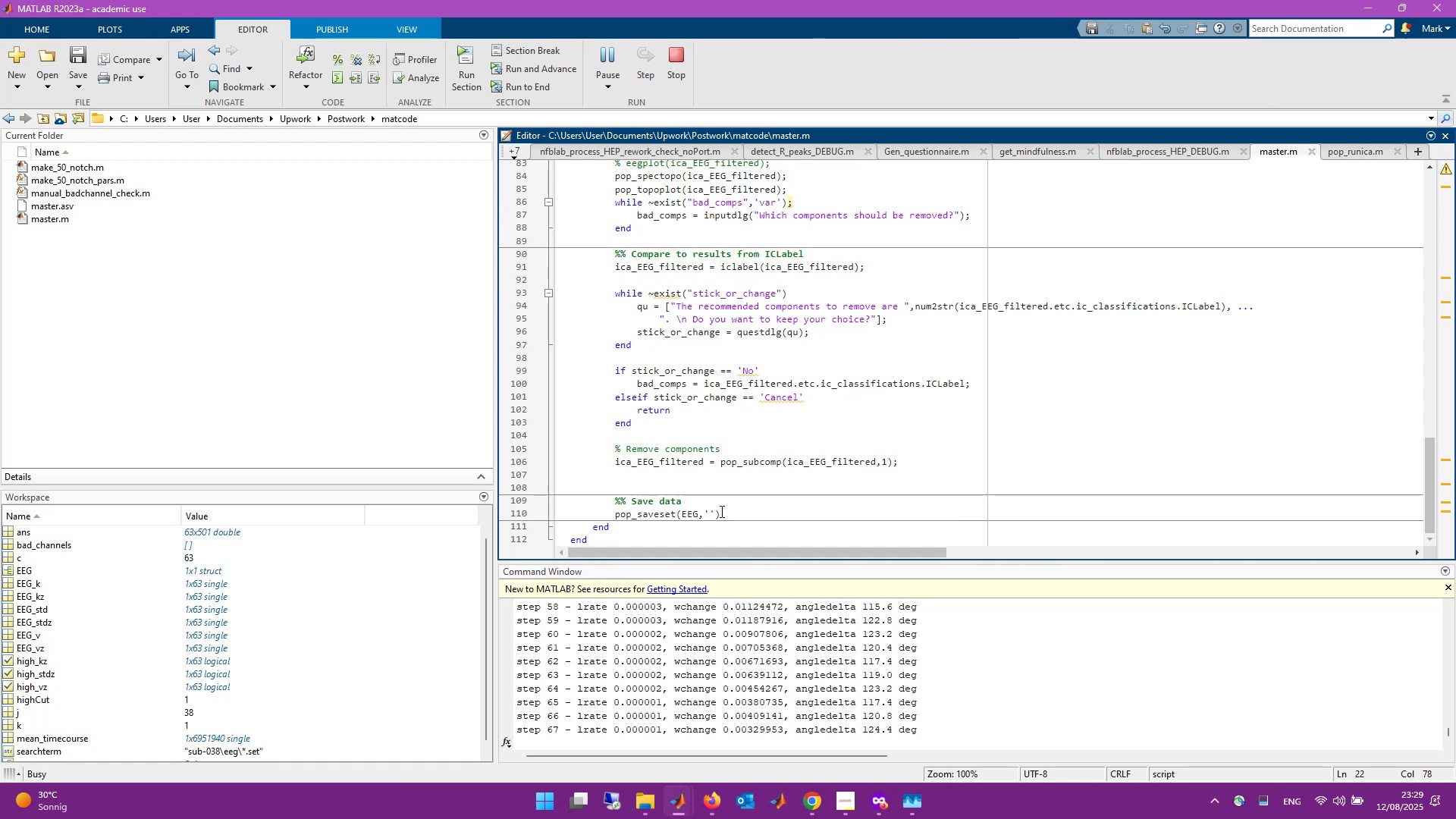 
right_click([669, 516])
 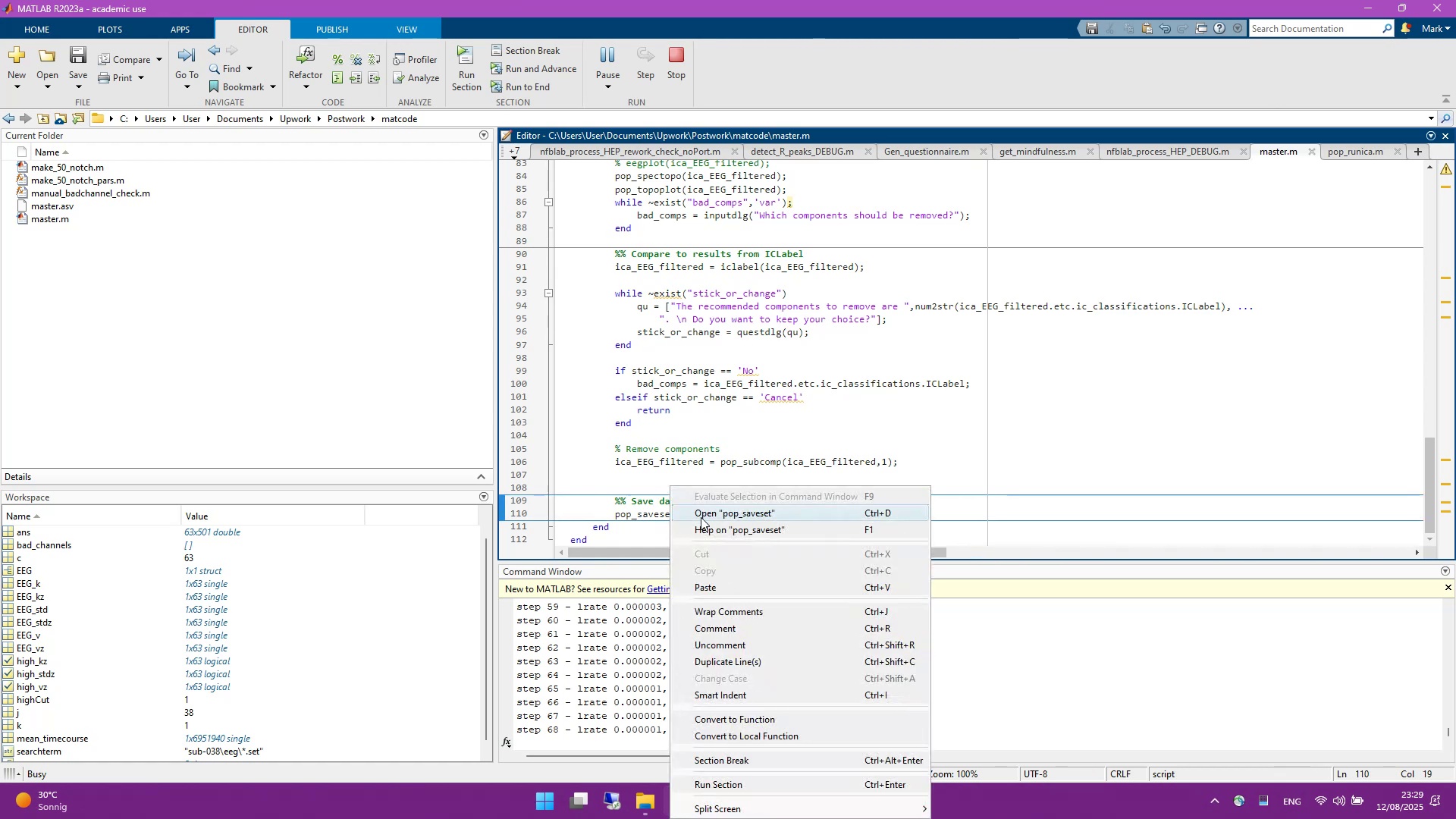 
left_click([704, 518])
 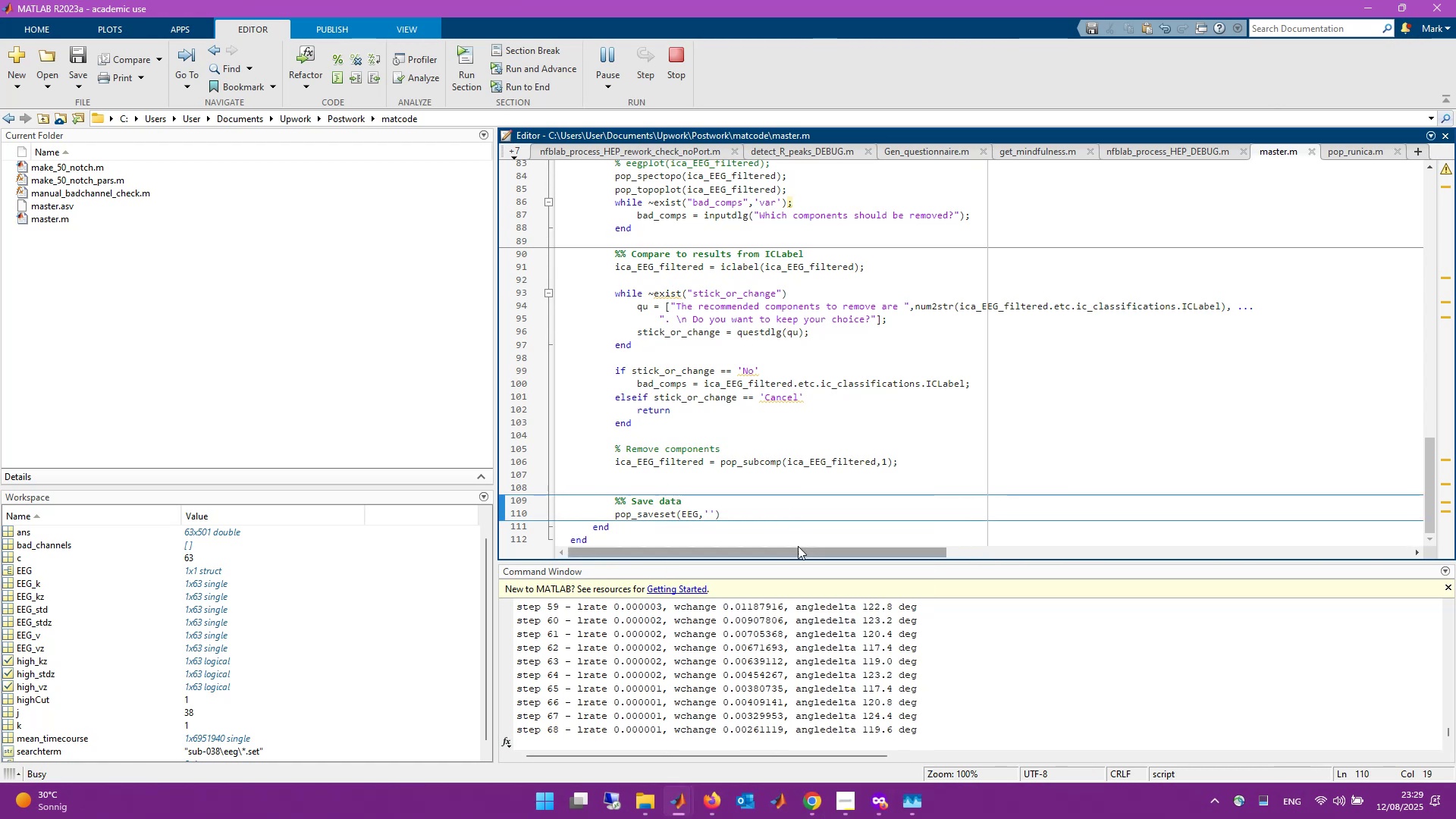 
key(Alt+Tab)
 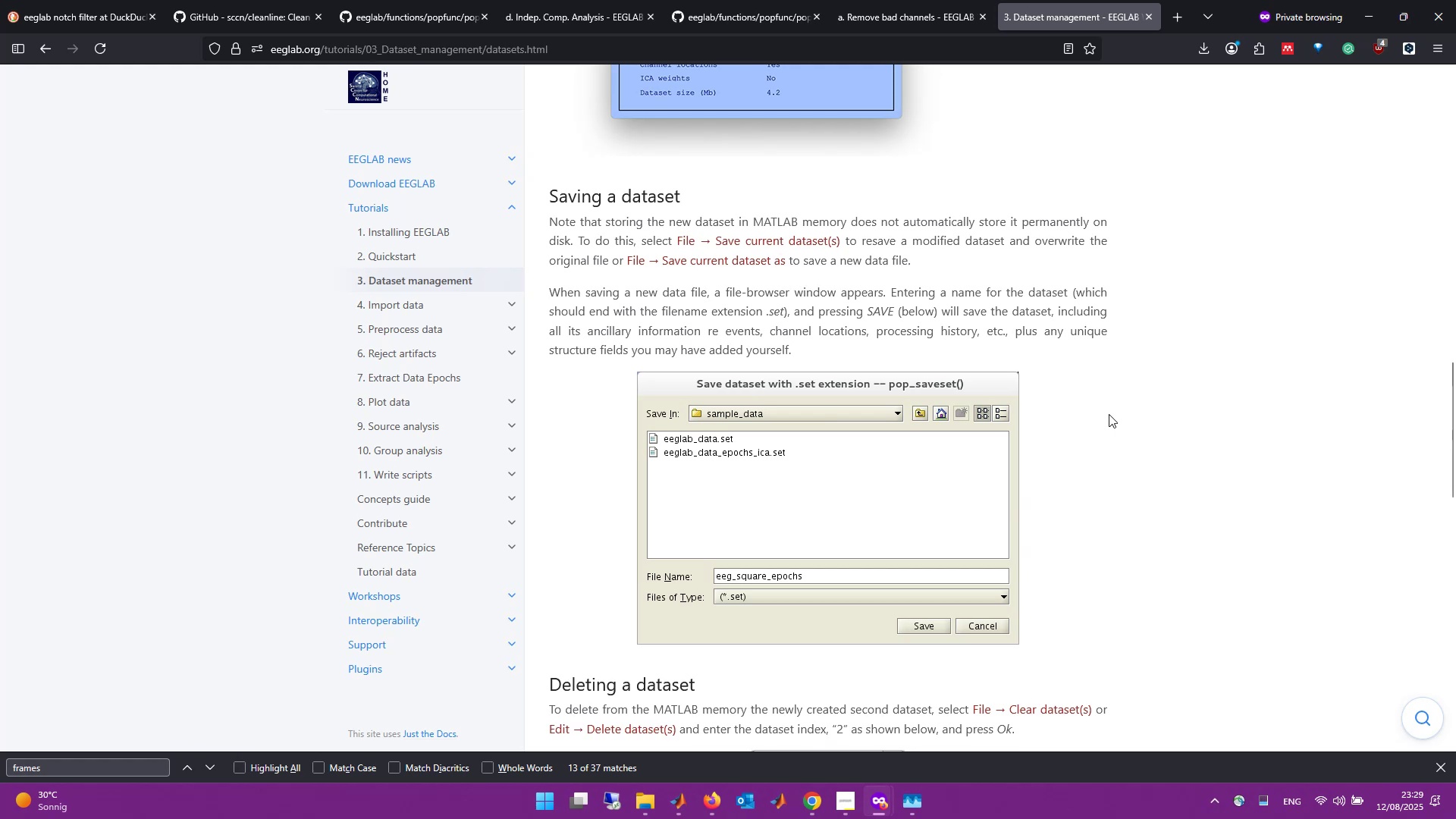 
key(Control+T)
 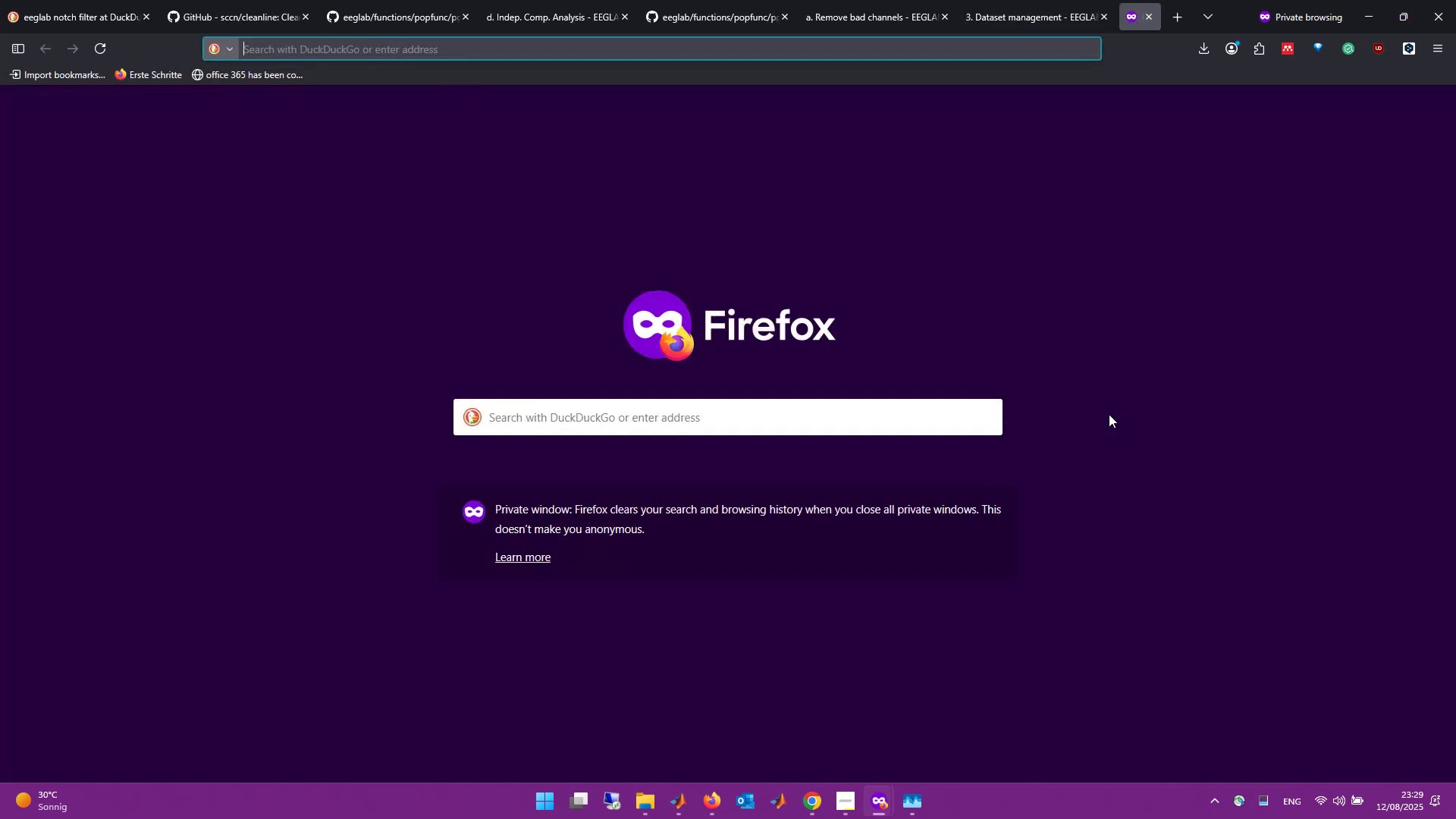 
type(pop_saveset)
 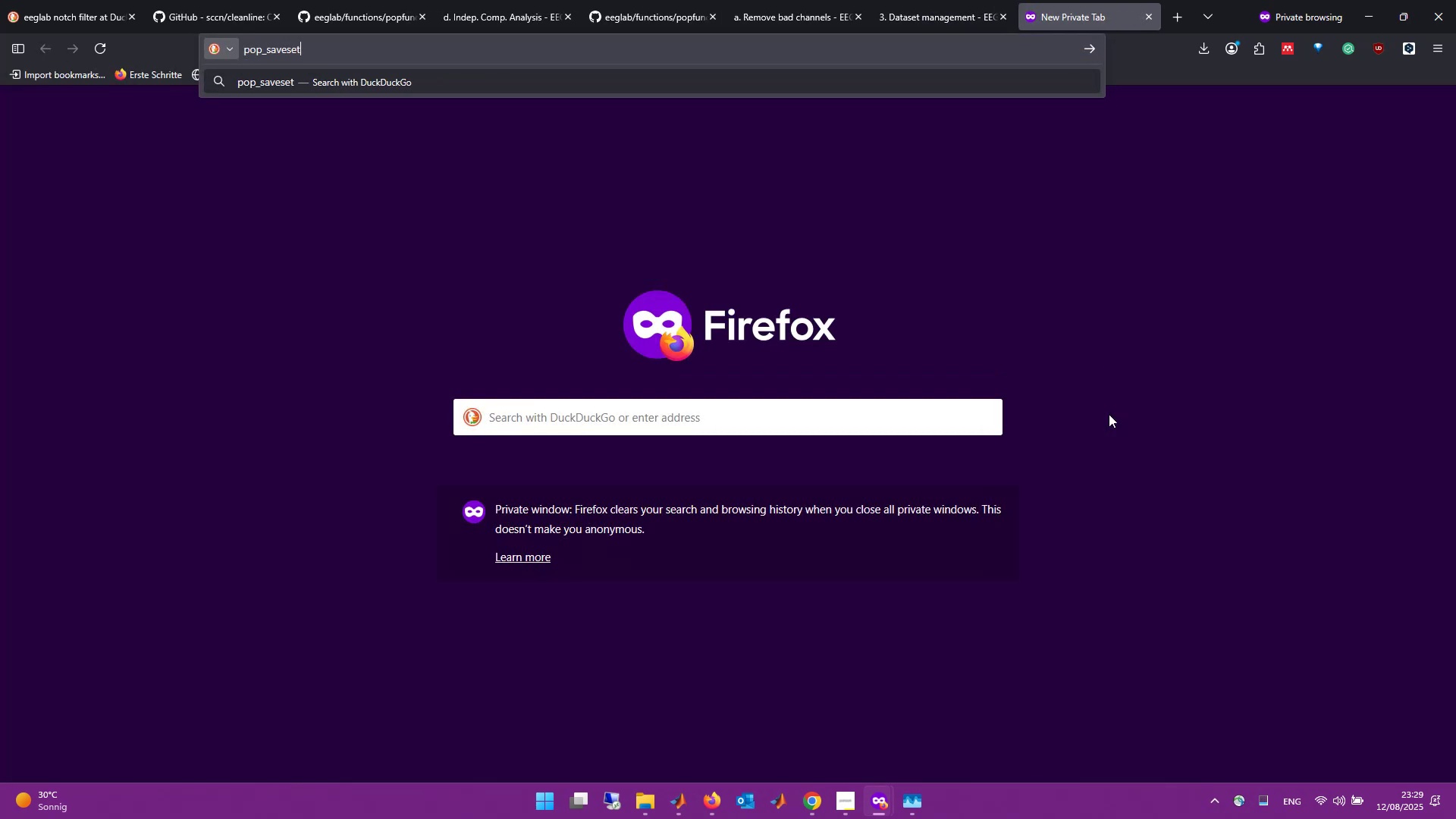 
key(Enter)
 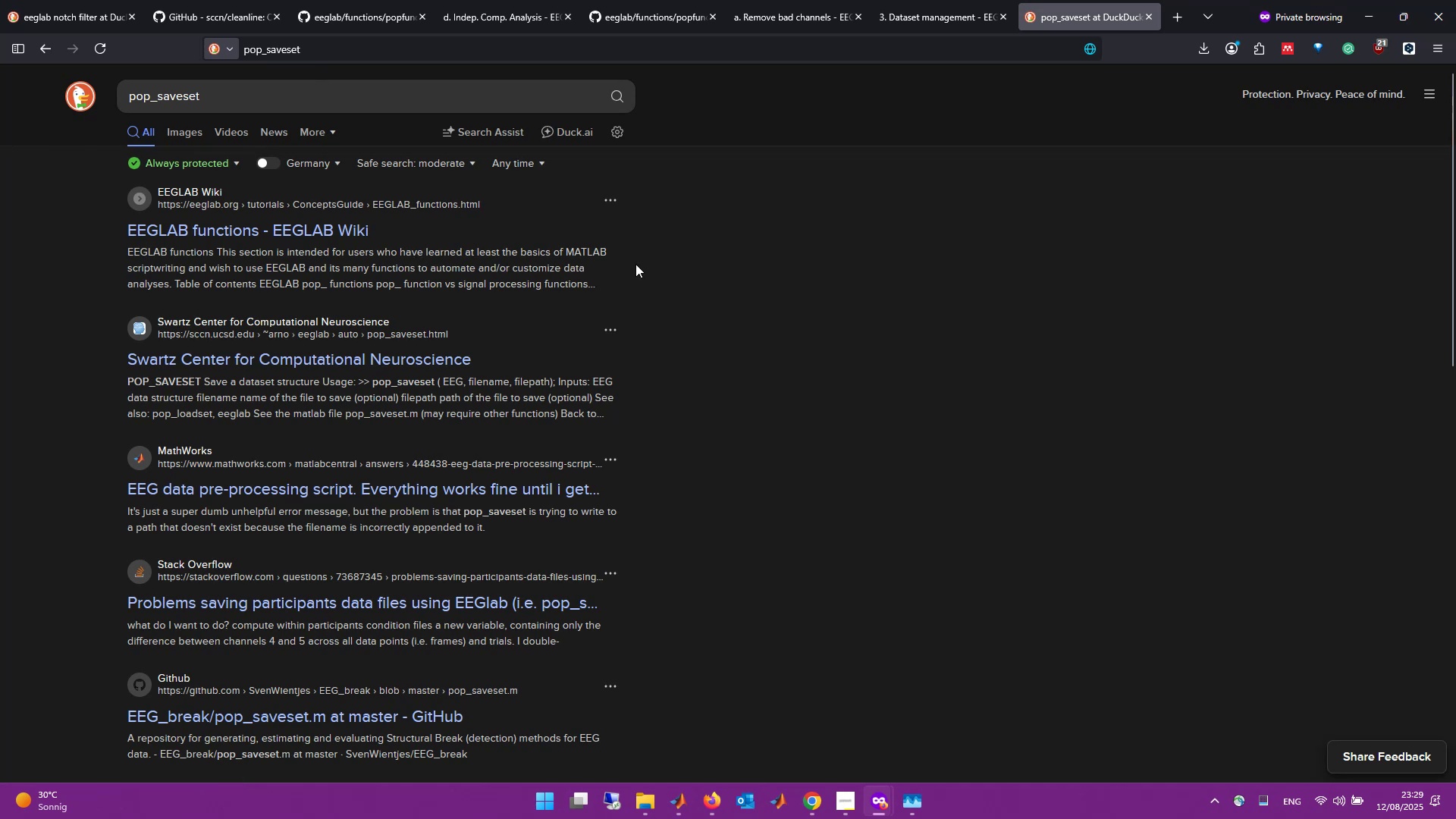 
wait(6.44)
 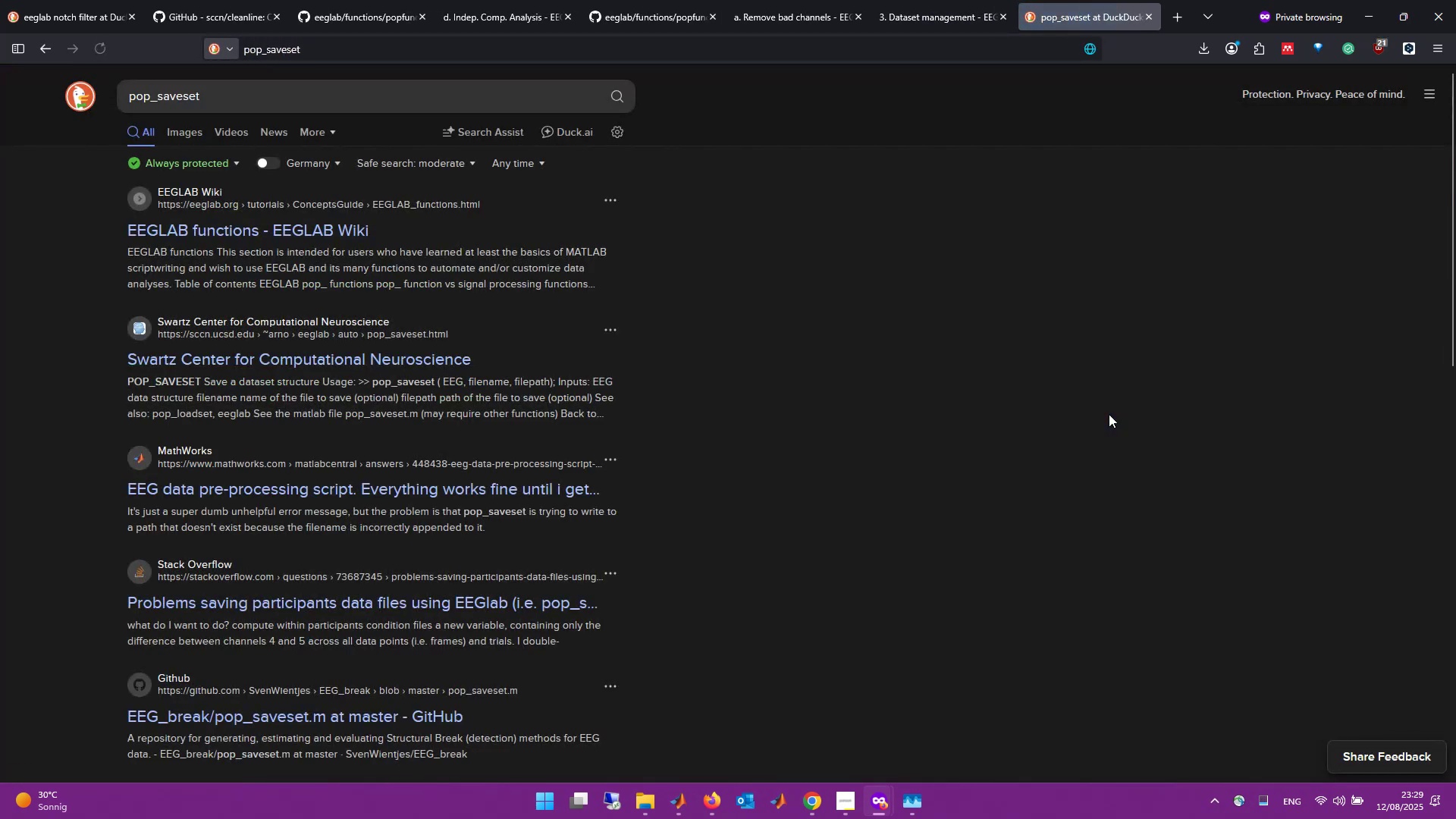 
left_click([369, 726])
 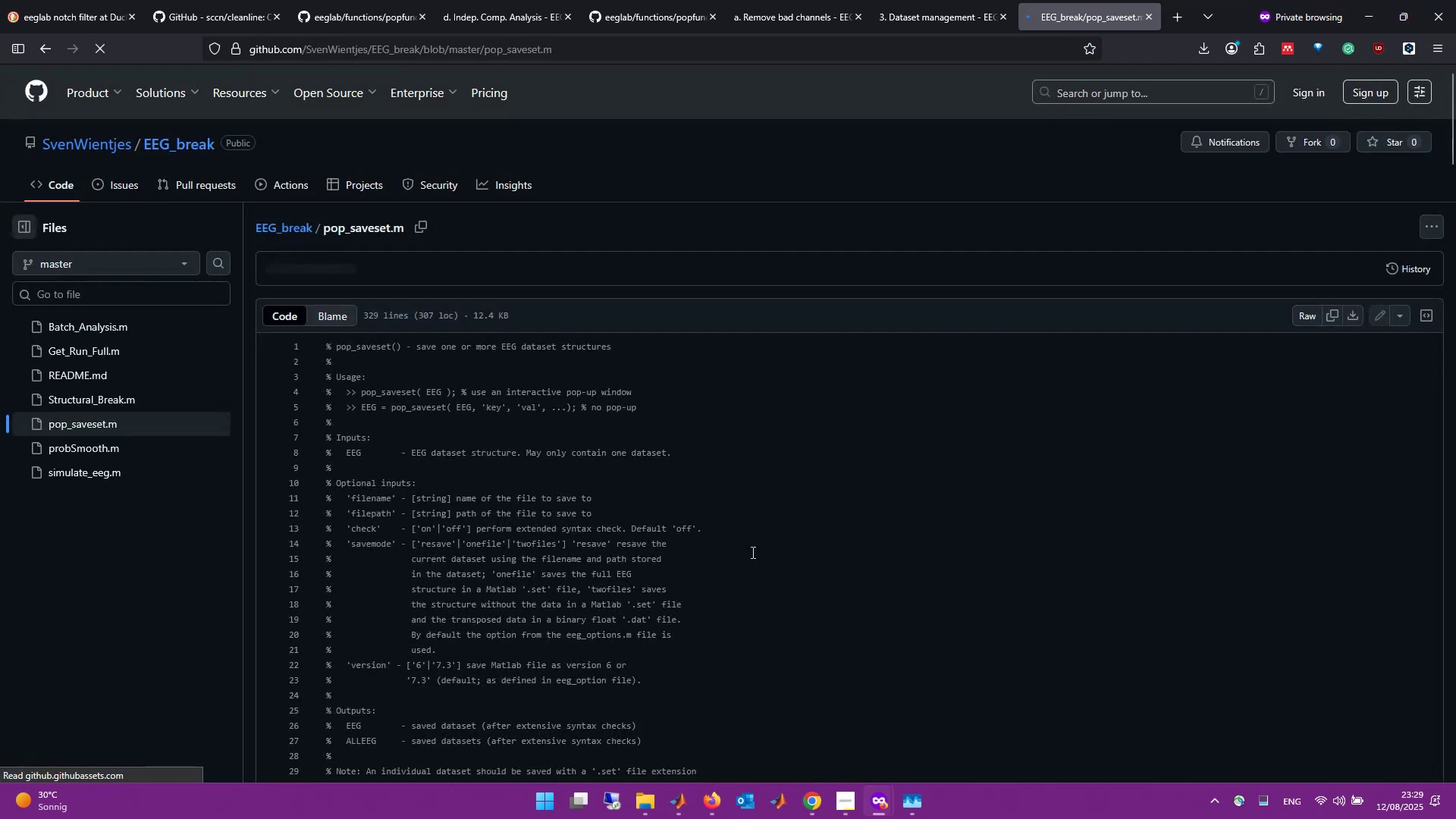 
scroll: coordinate [839, 495], scroll_direction: down, amount: 2.0
 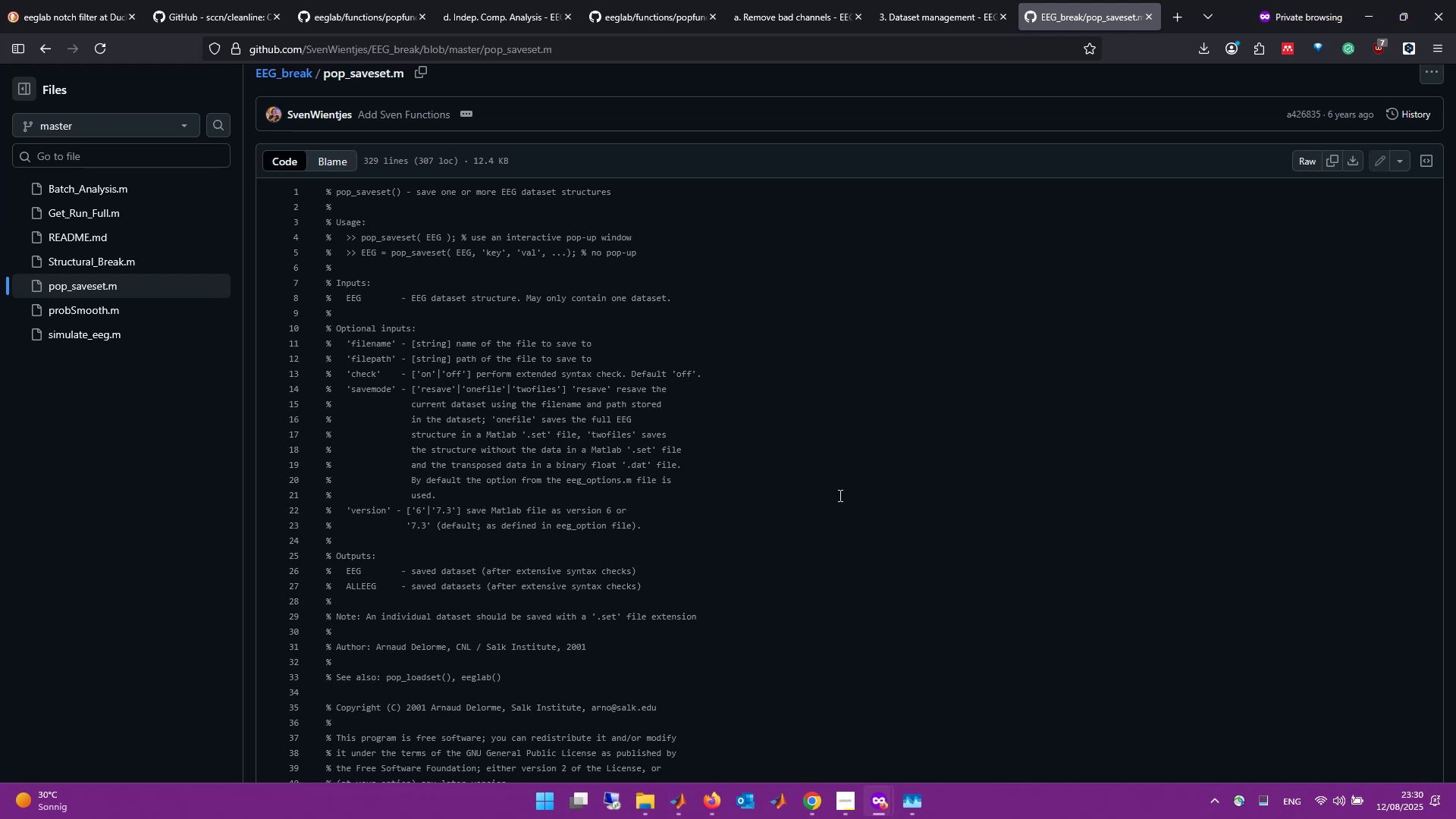 
wait(12.11)
 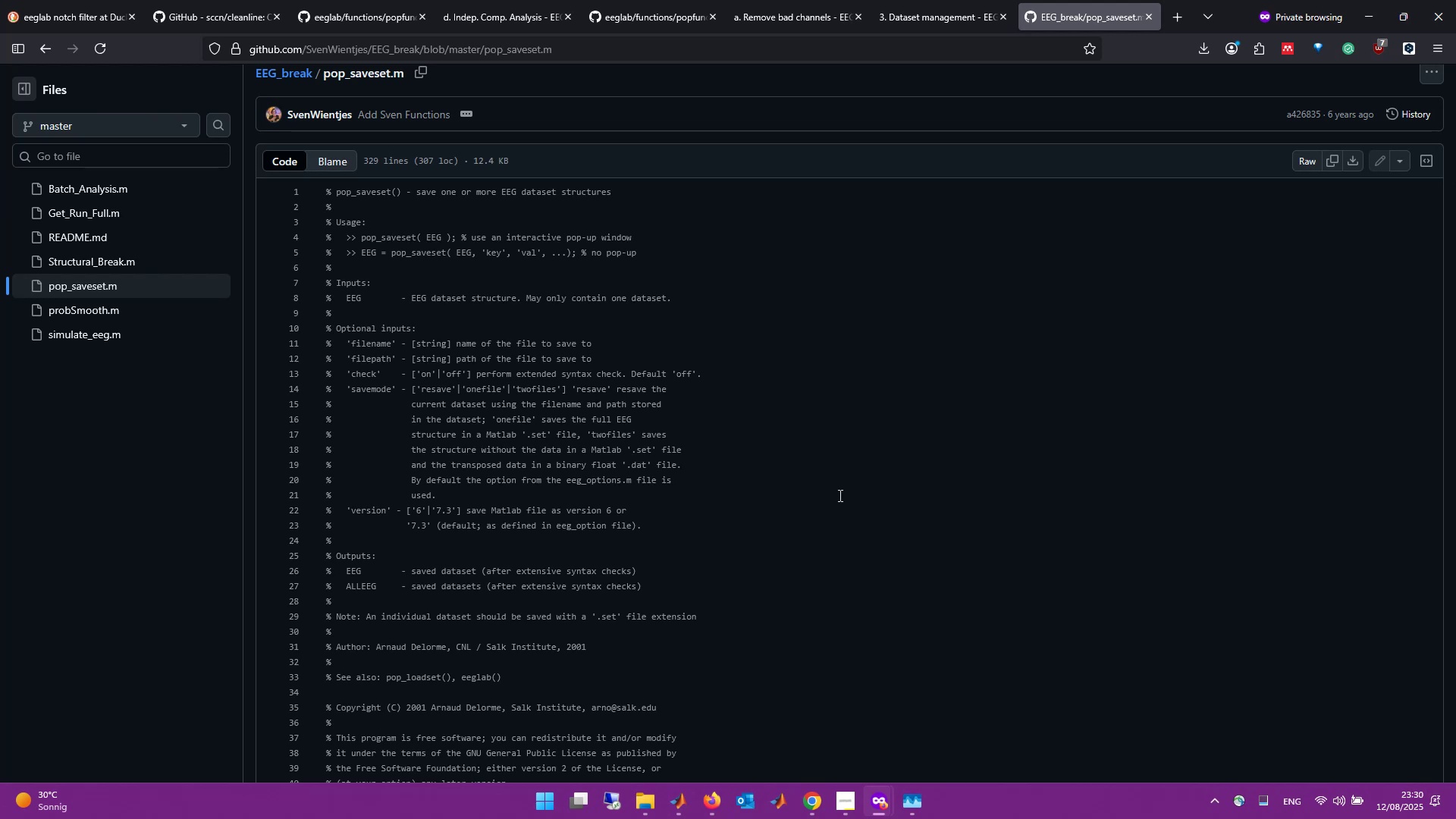 
scroll: coordinate [839, 495], scroll_direction: down, amount: 1.0
 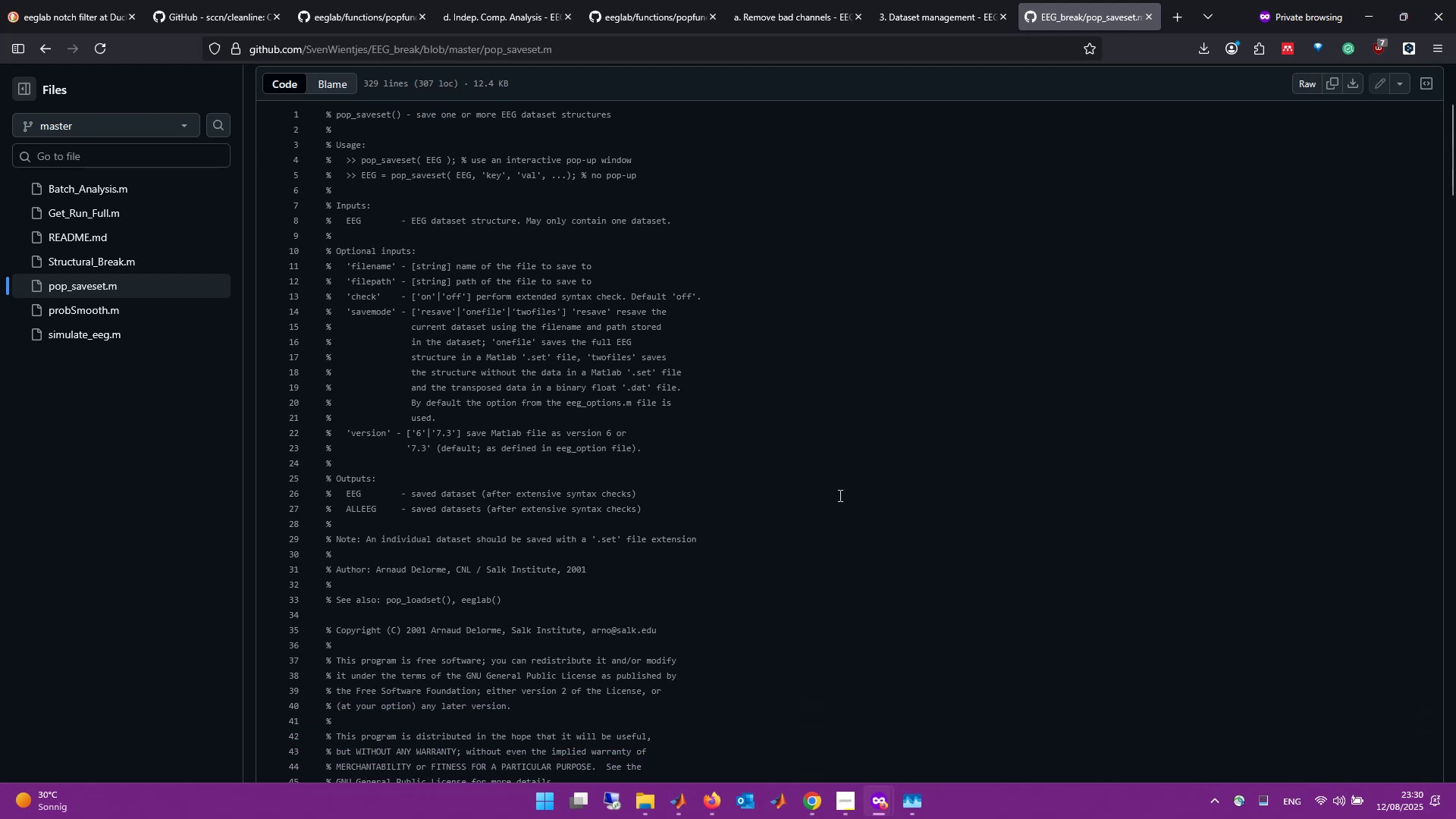 
key(Alt+Tab)
 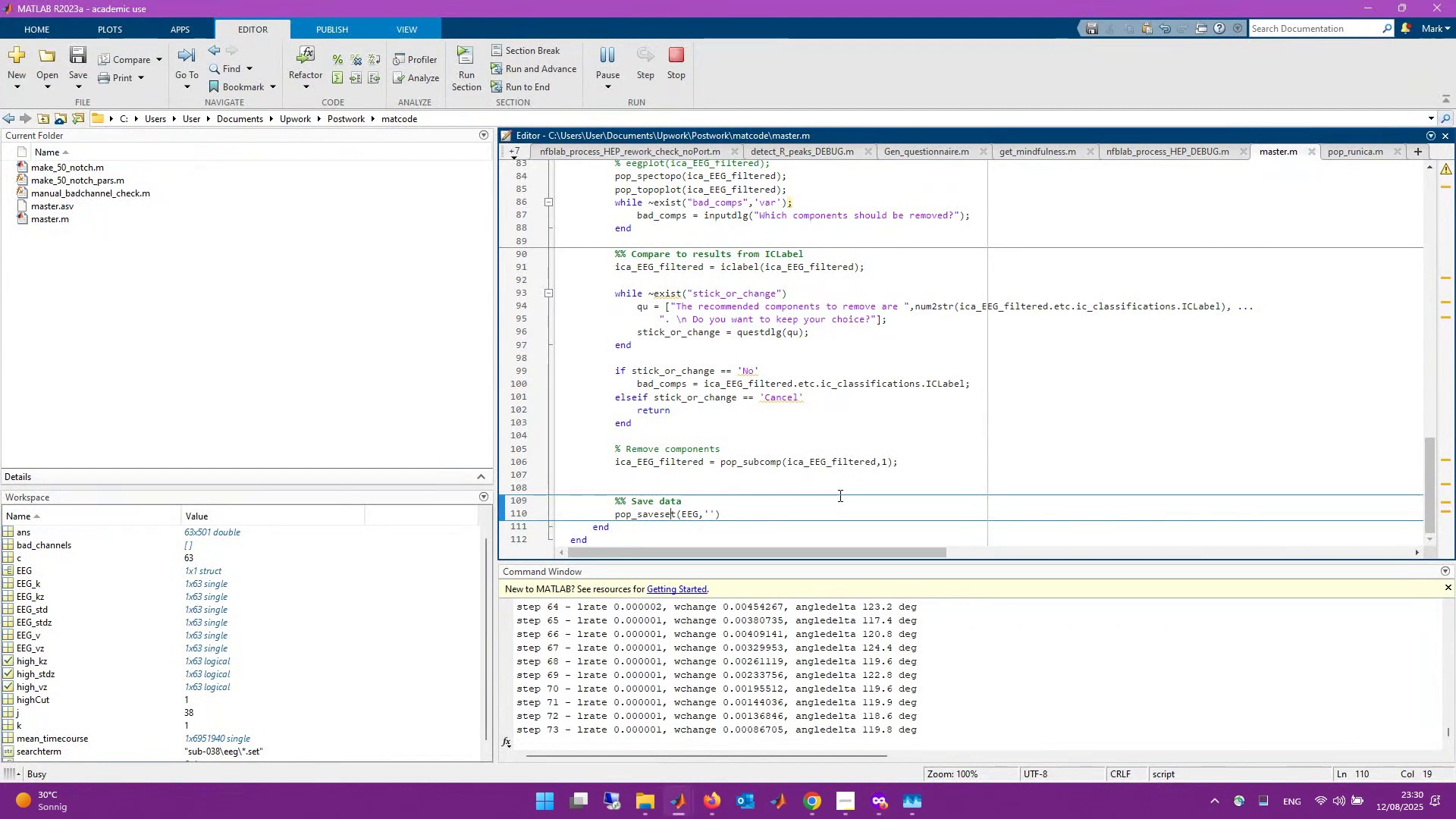 
scroll: coordinate [864, 469], scroll_direction: up, amount: 21.0
 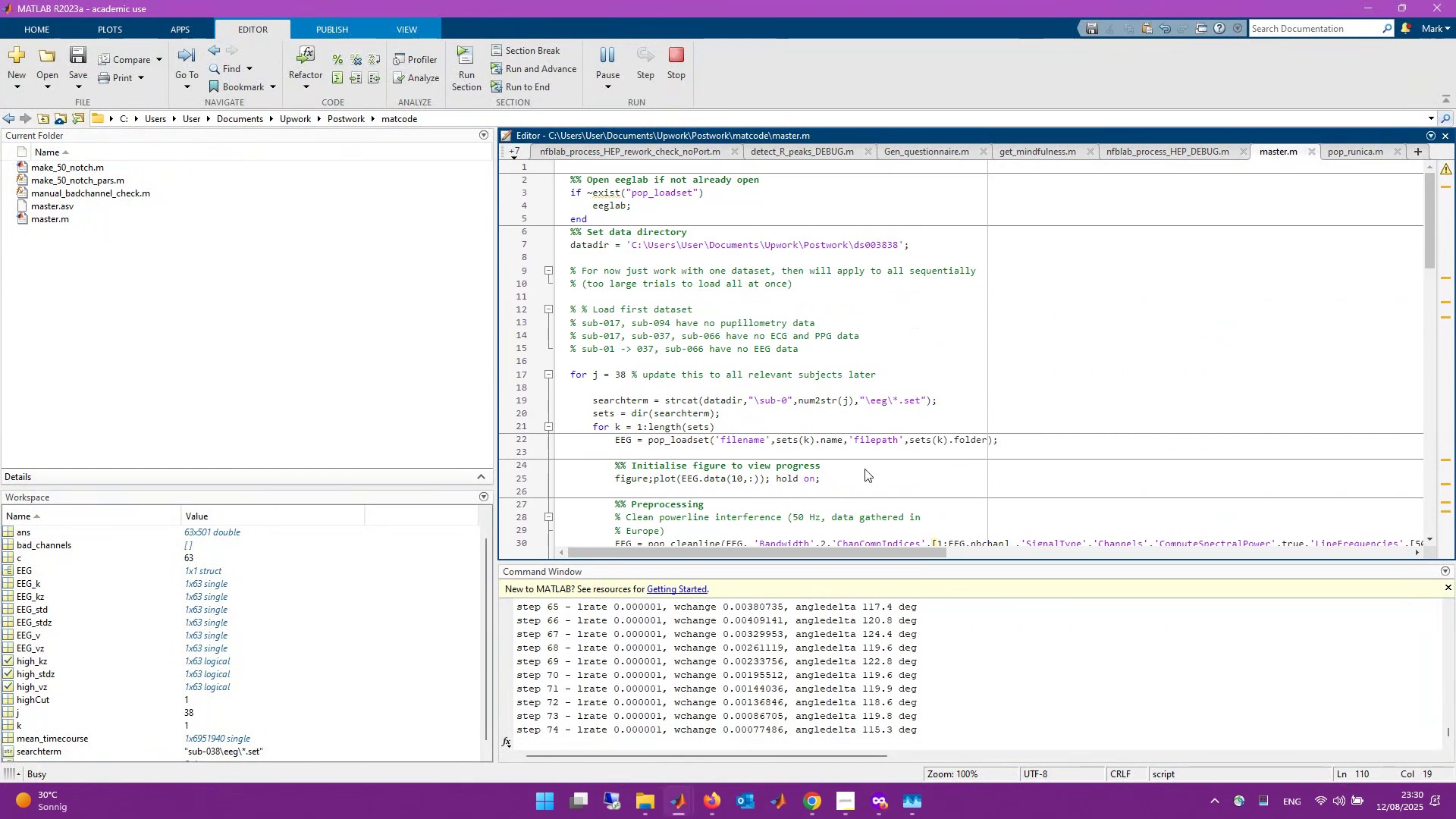 
scroll: coordinate [864, 470], scroll_direction: down, amount: 22.0
 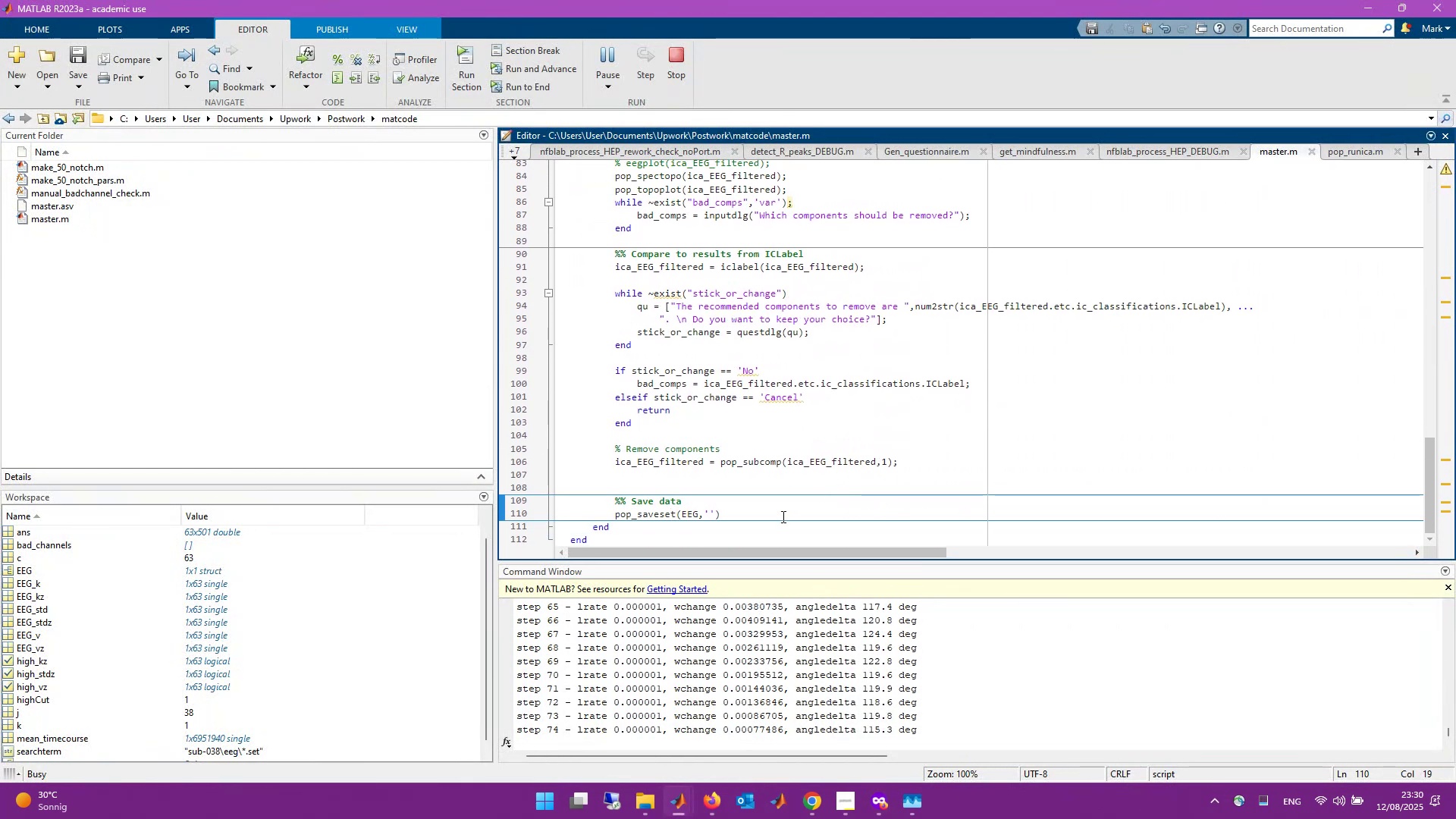 
left_click([780, 506])
 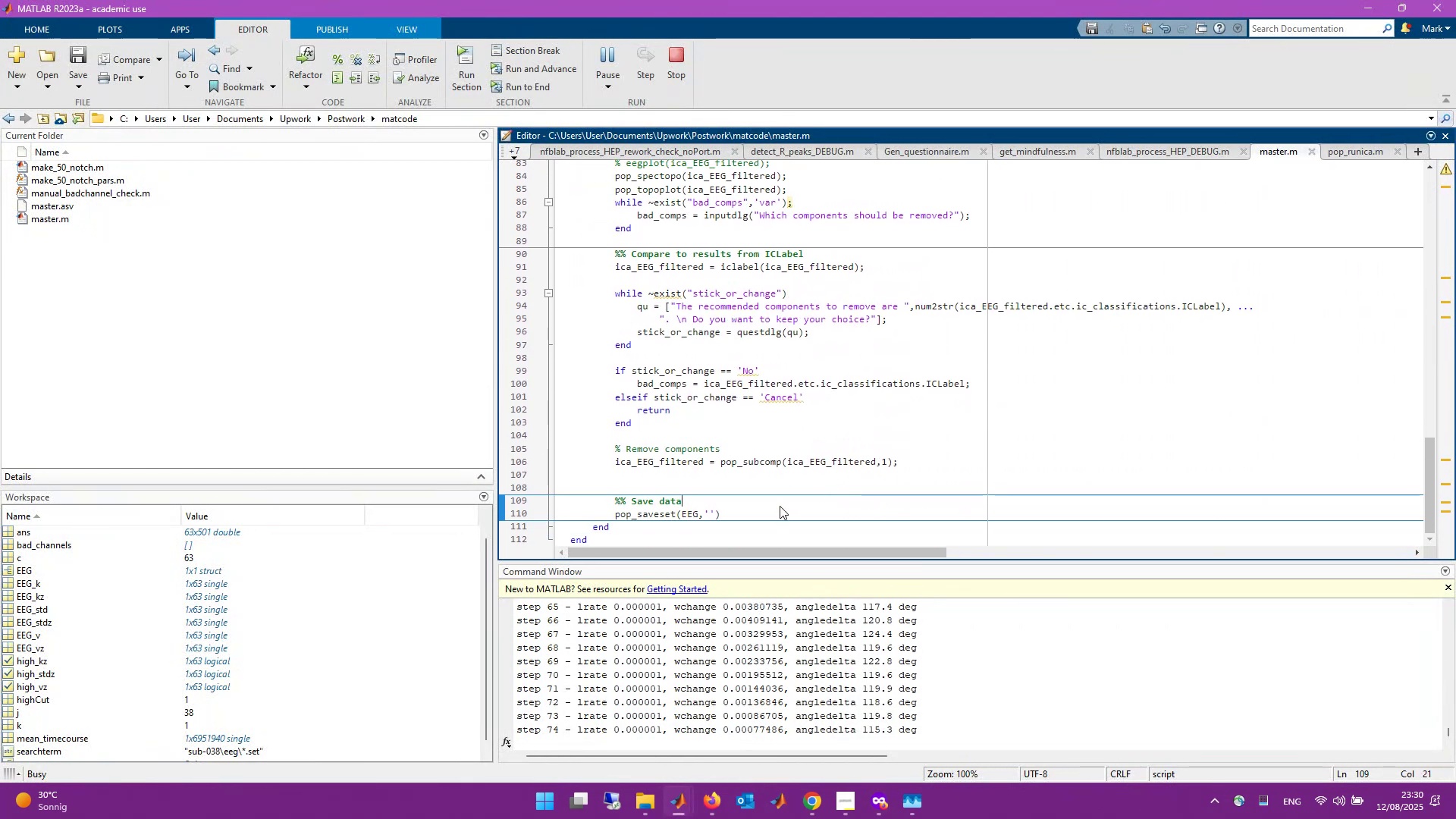 
key(Enter)
 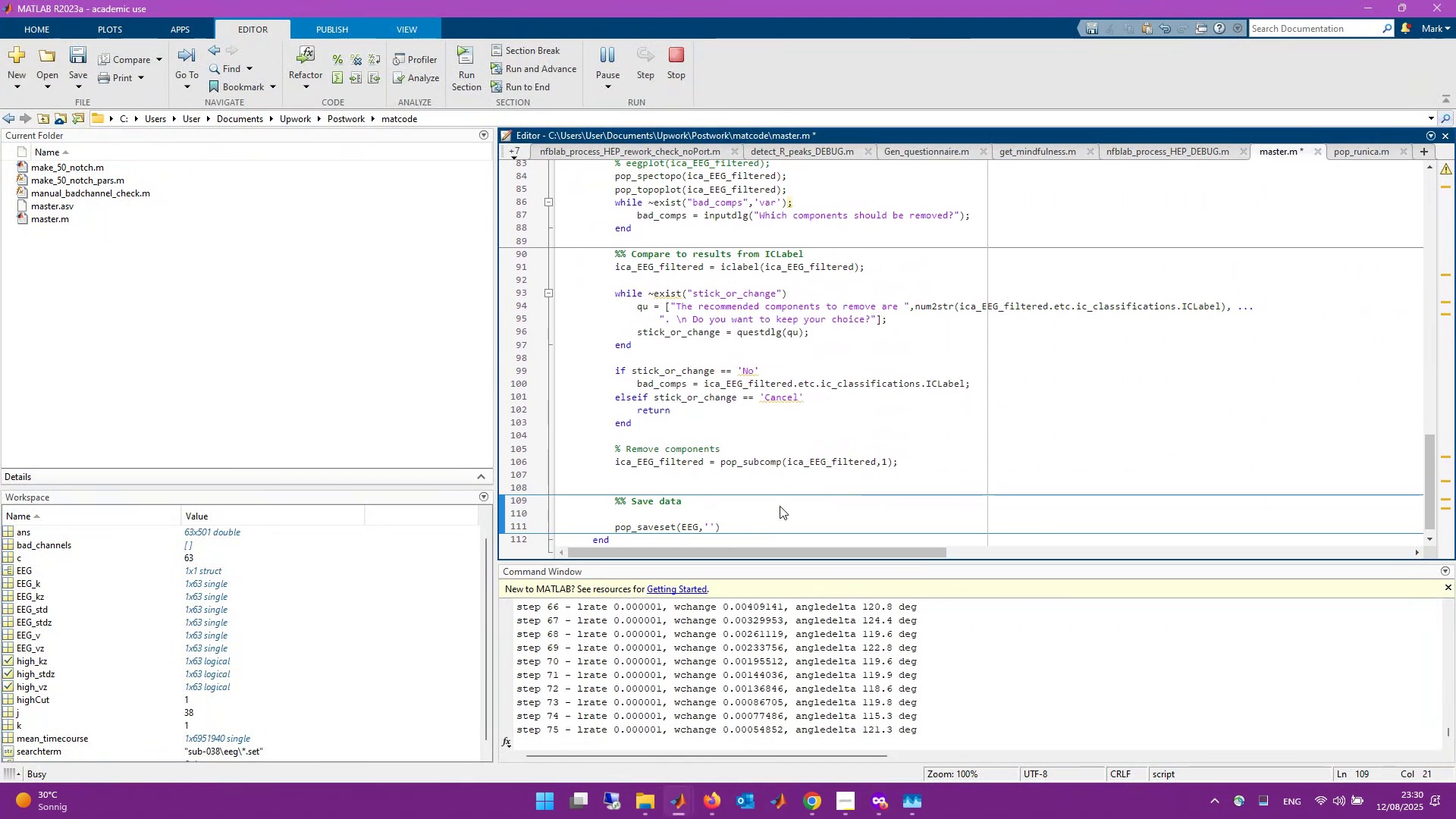 
type(filename)
key(Backspace)
key(Backspace)
key(Backspace)
key(Backspace)
key(Backspace)
key(Backspace)
key(Backspace)
key(Backspace)
type(newfie)
key(Backspace)
type(lename = strcat(sets(k)
 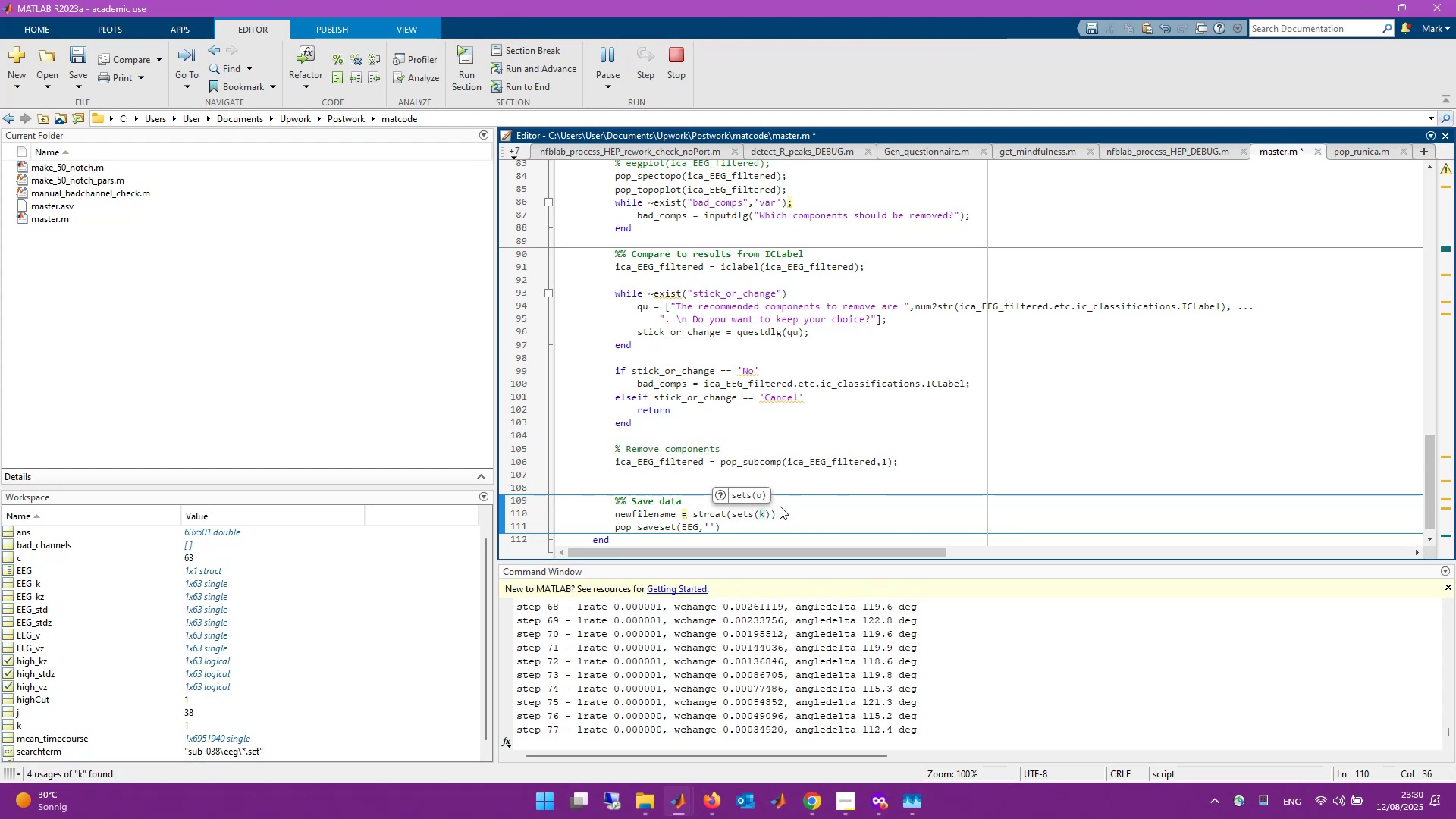 
key(ArrowRight)
 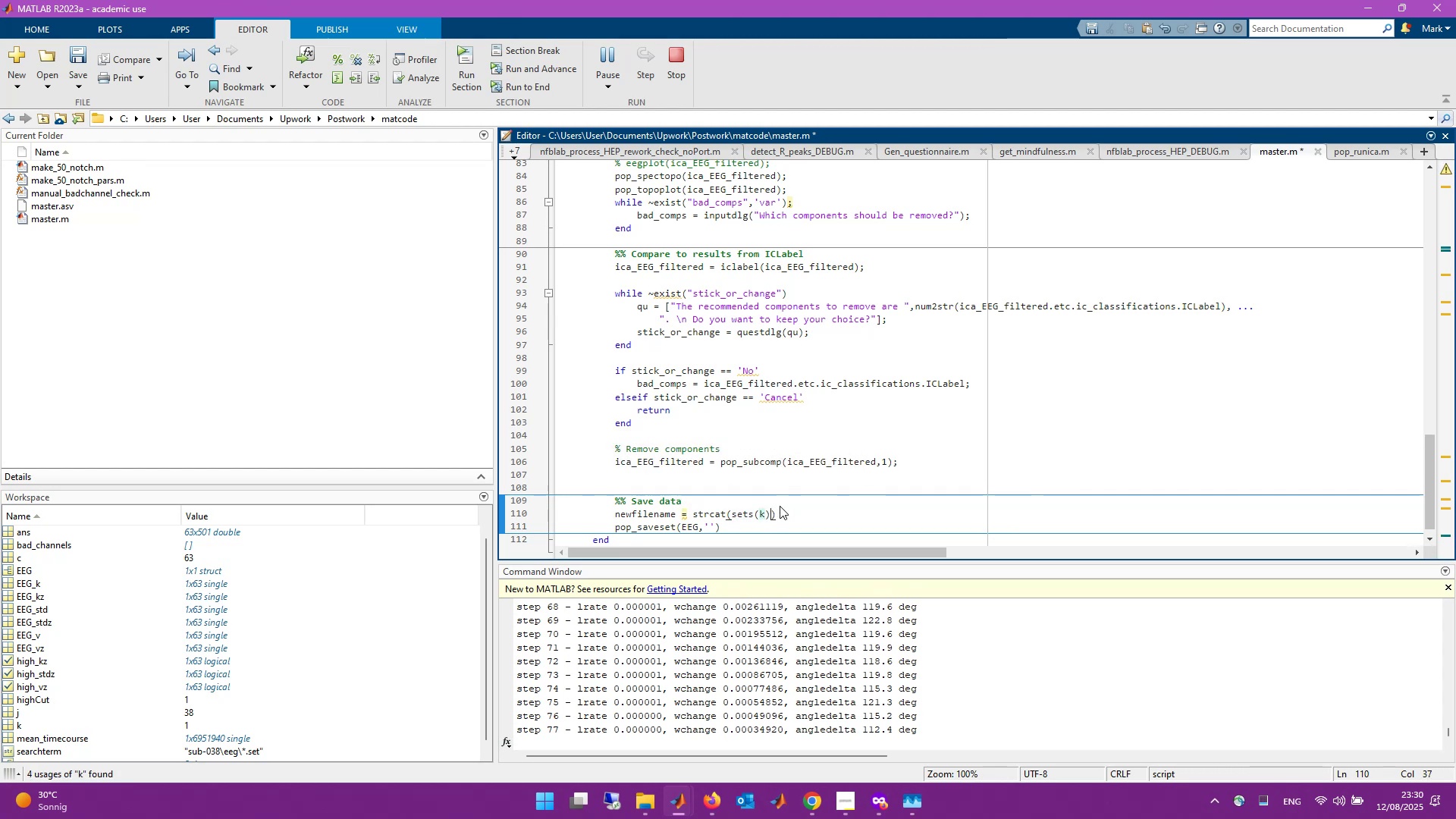 
key(Period)
 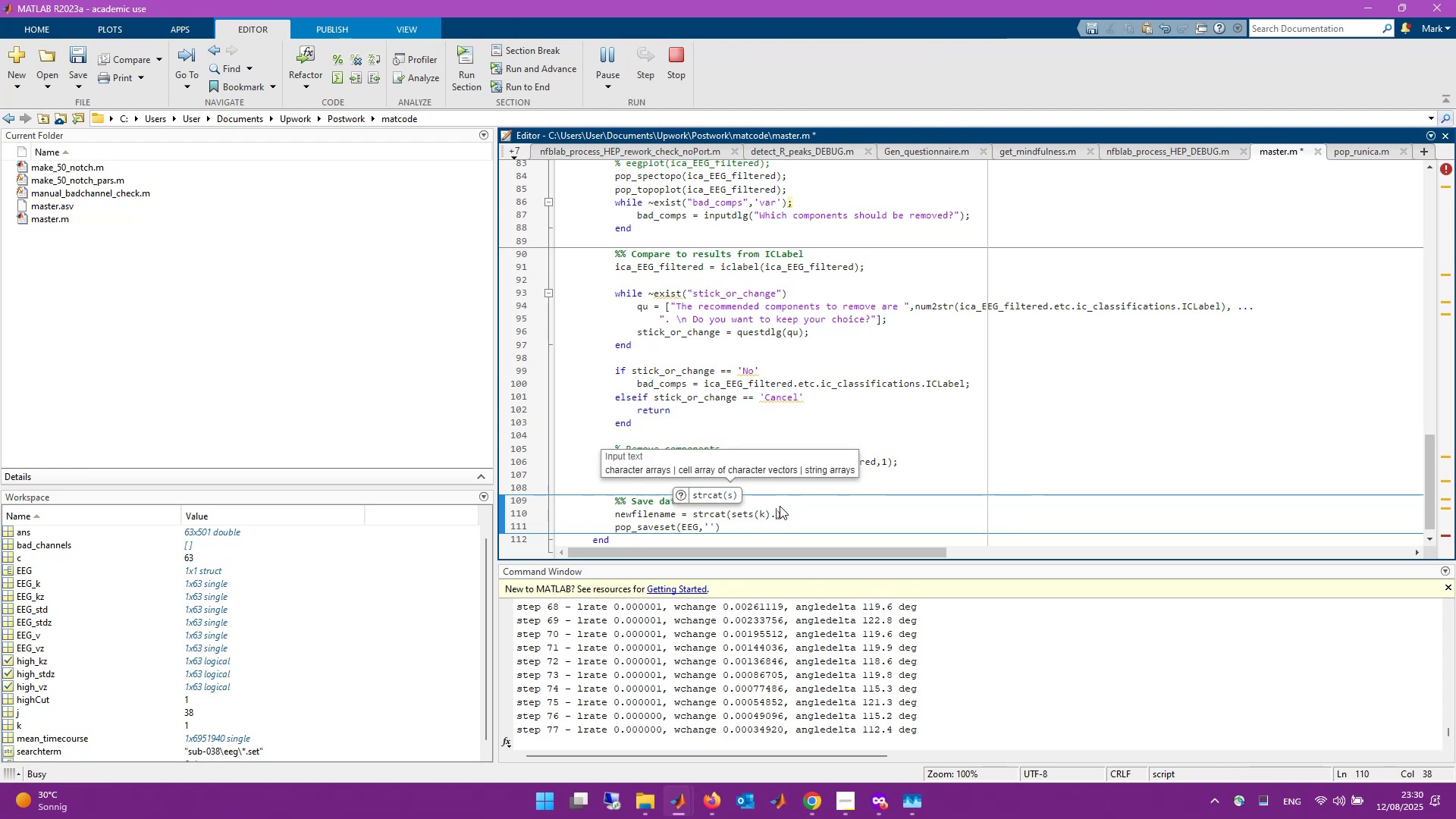 
type(name,`_)
key(Backspace)
type(_PP)
 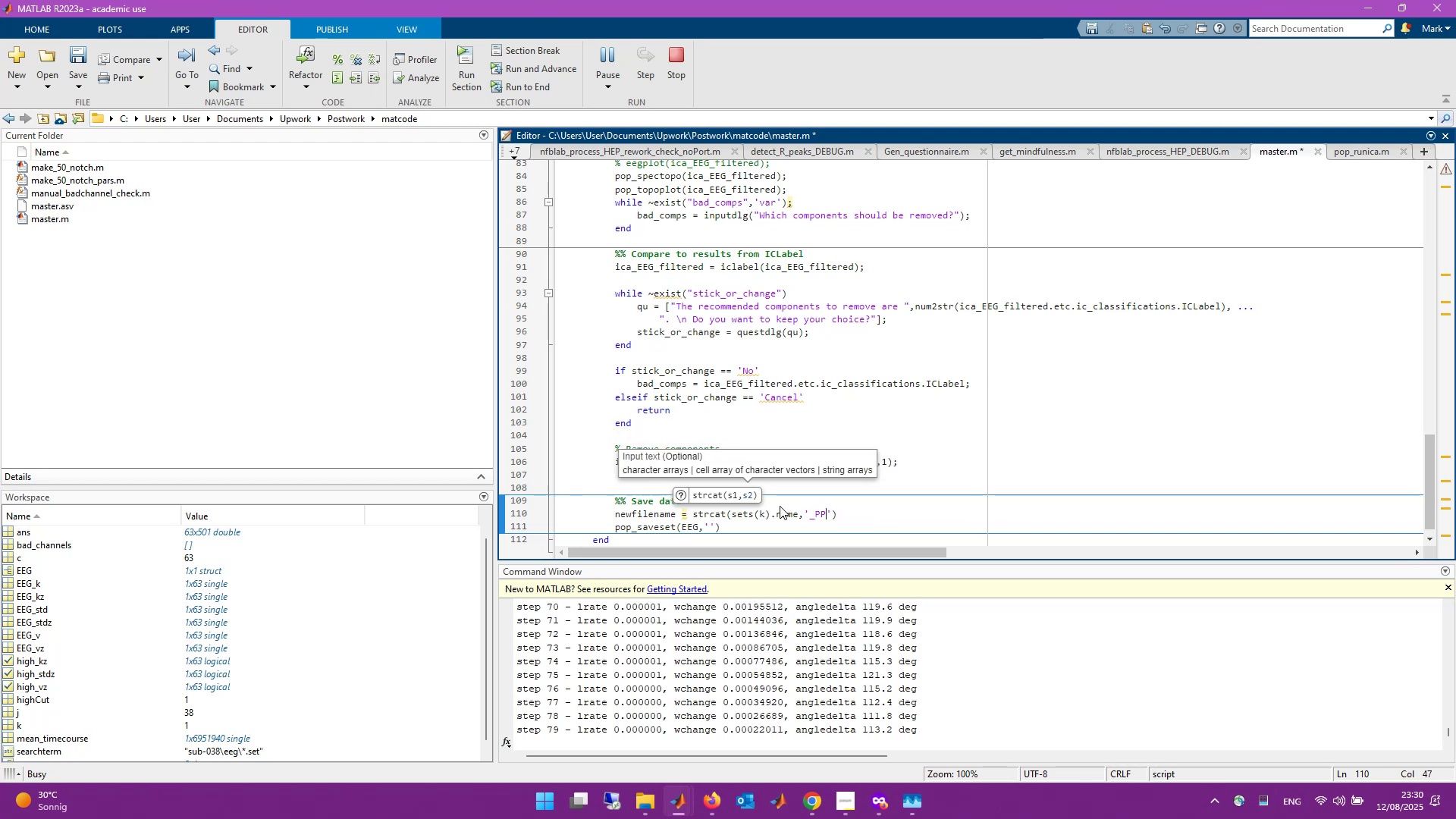 
key(ArrowRight)
 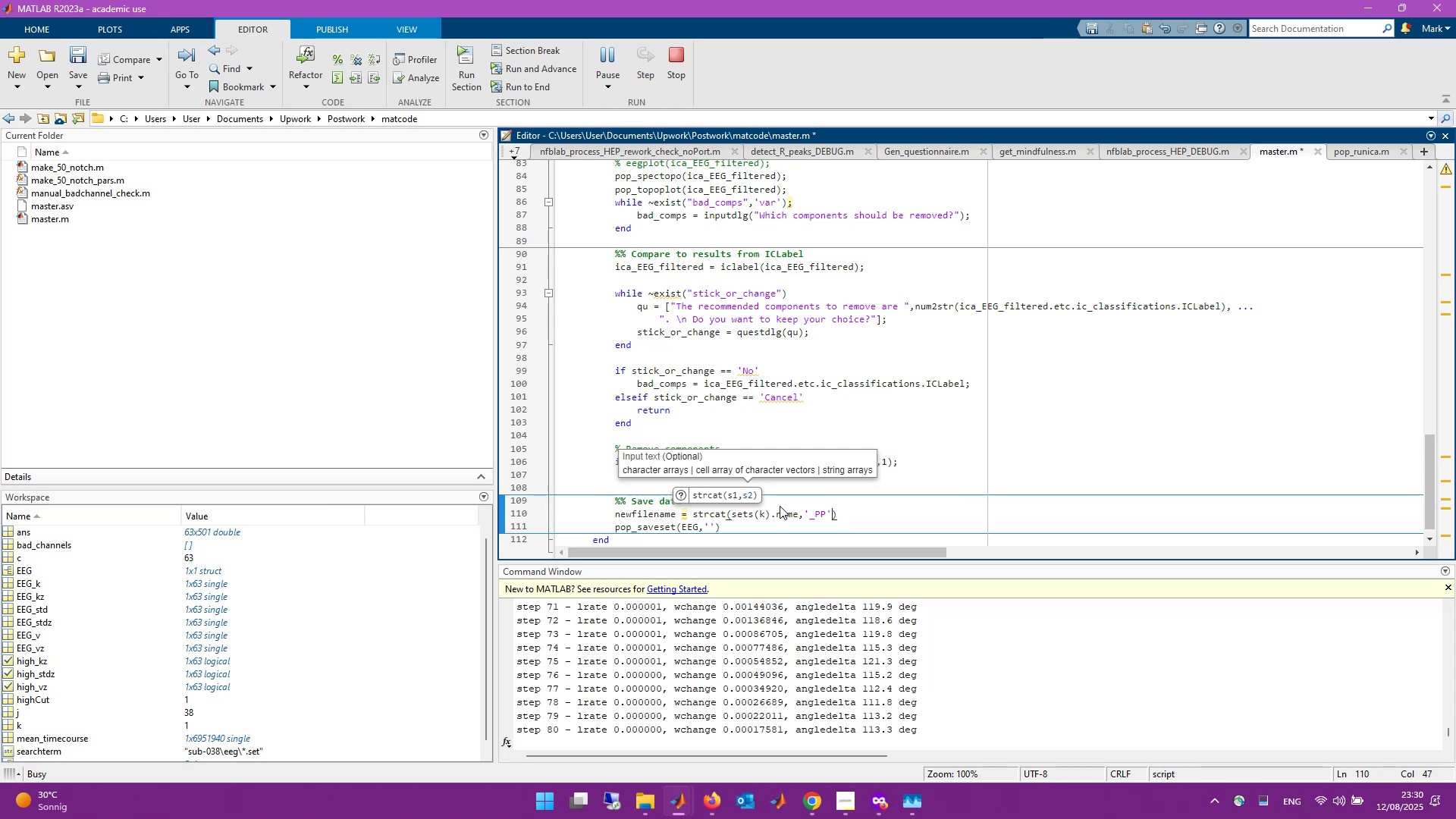 
key(ArrowRight)
 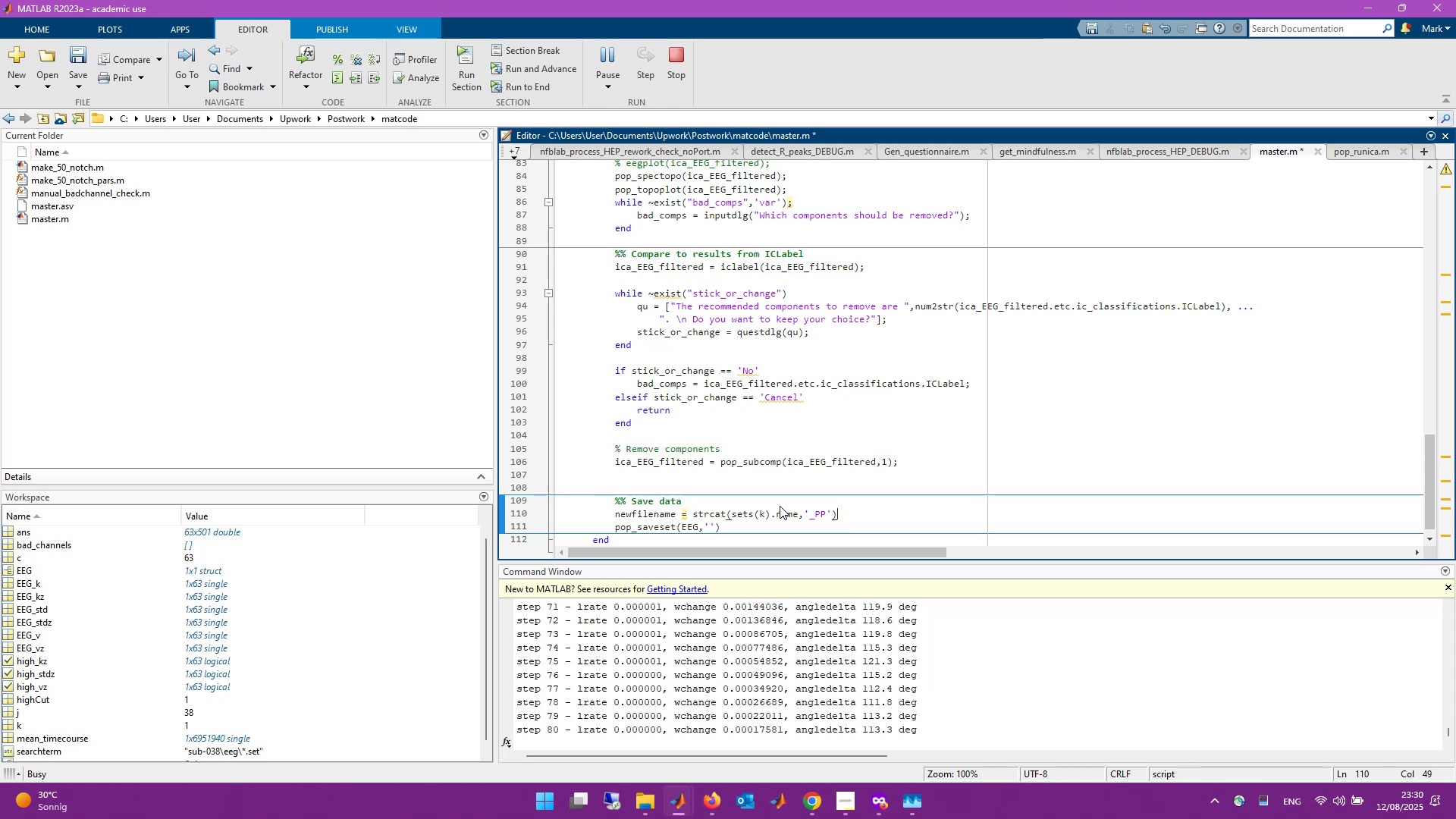 
key(Semicolon)
 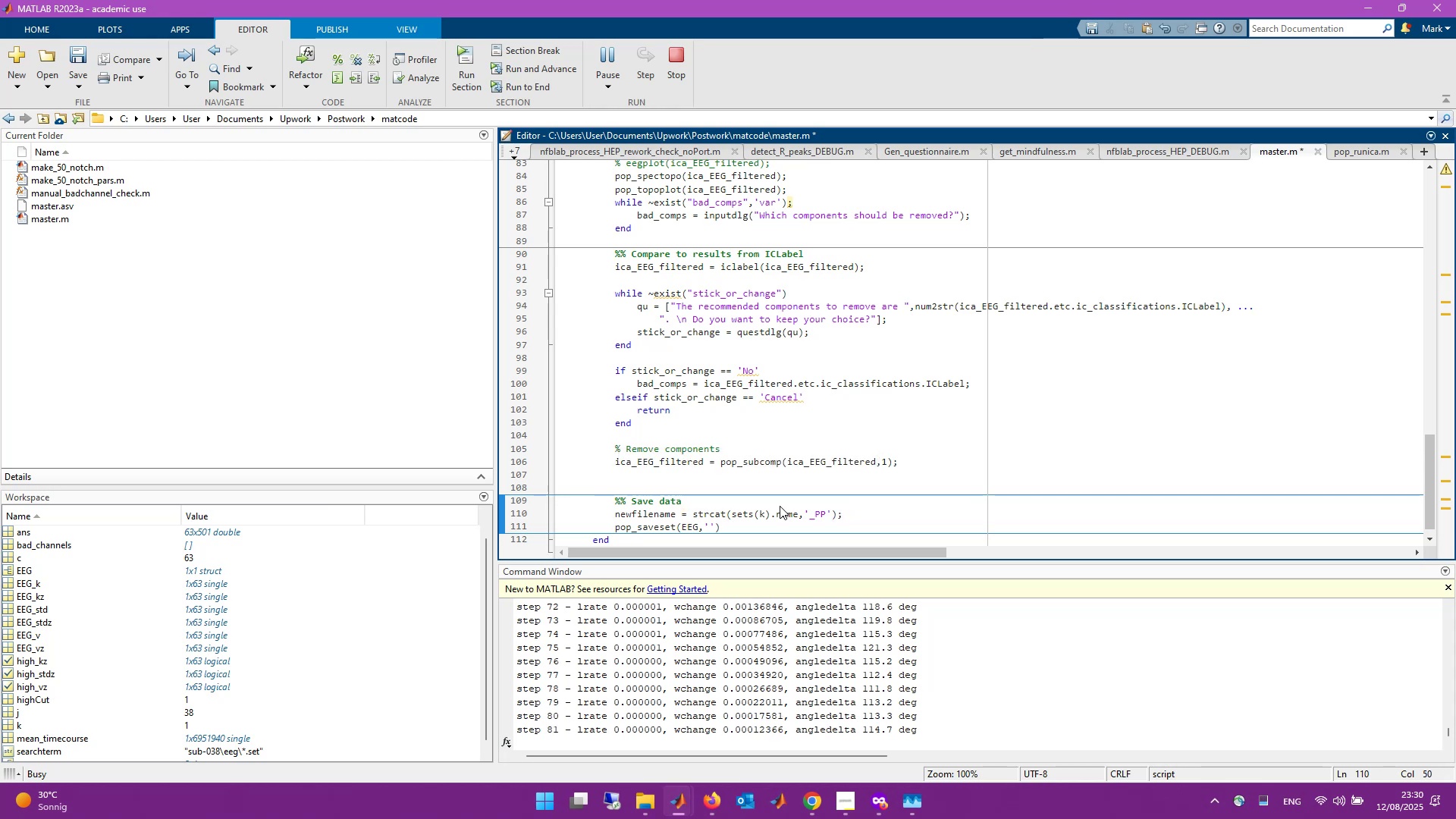 
key(Control+S)
 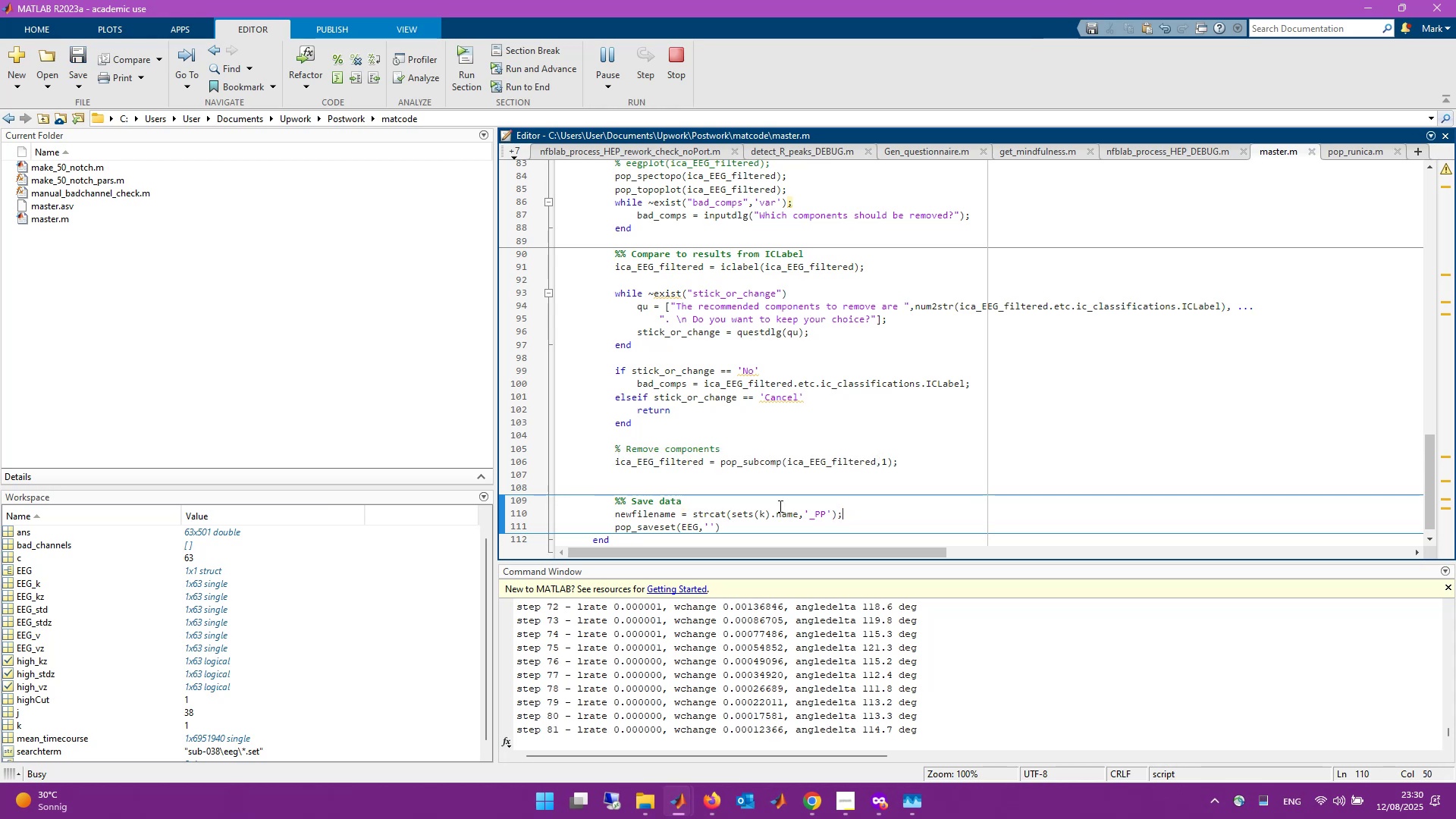 
left_click([708, 526])
 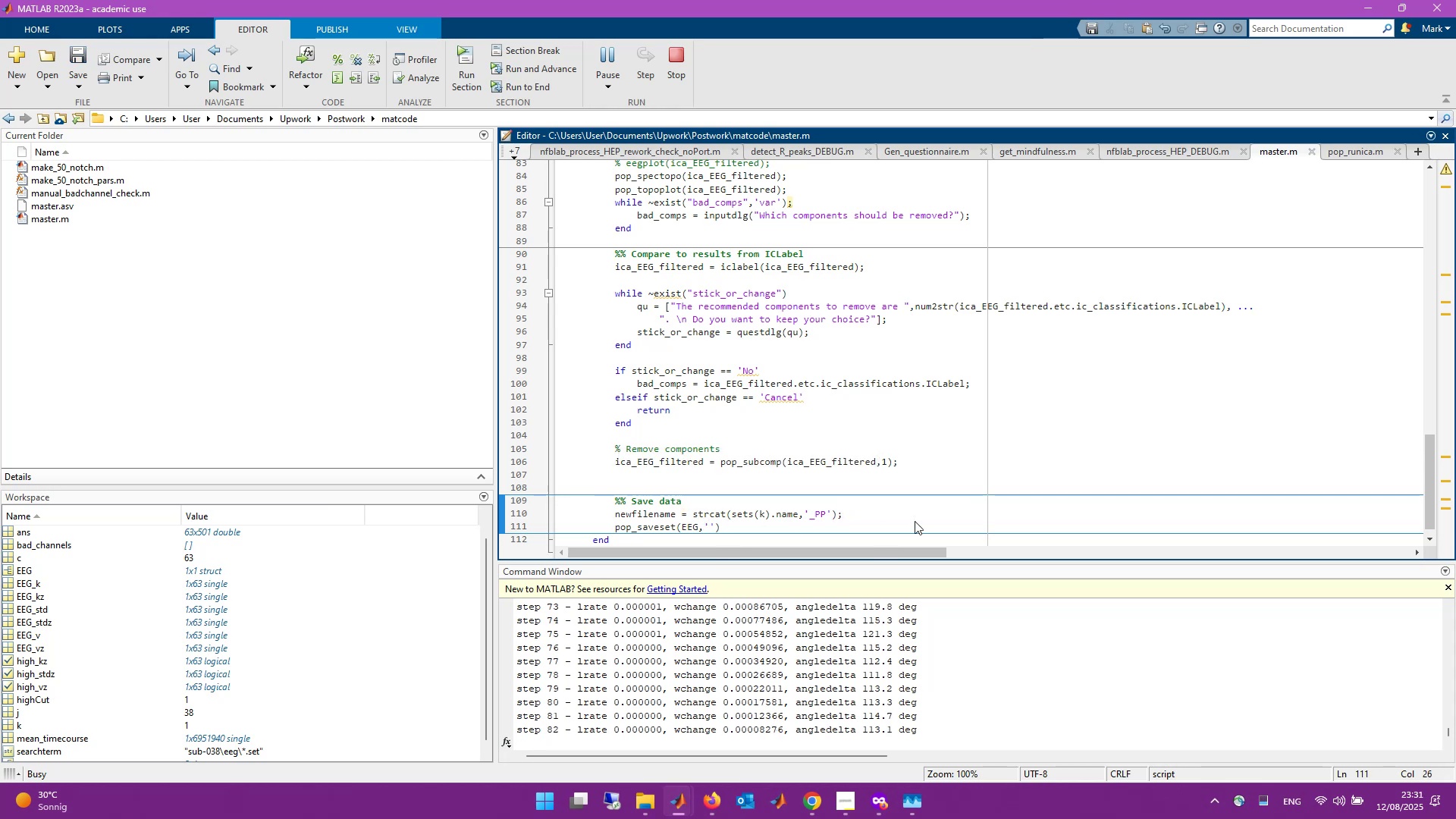 
type(filename)
 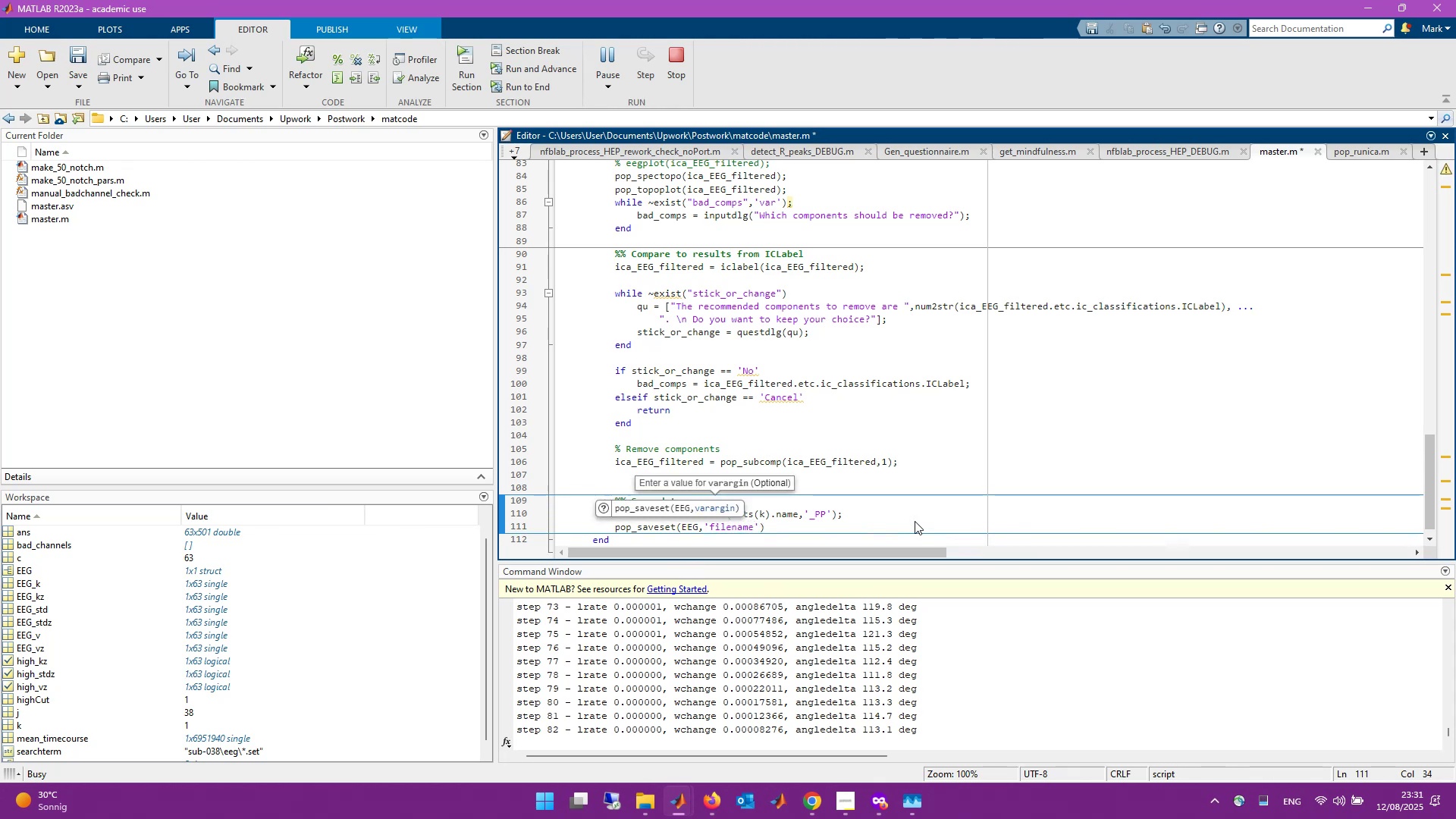 
key(ArrowRight)
 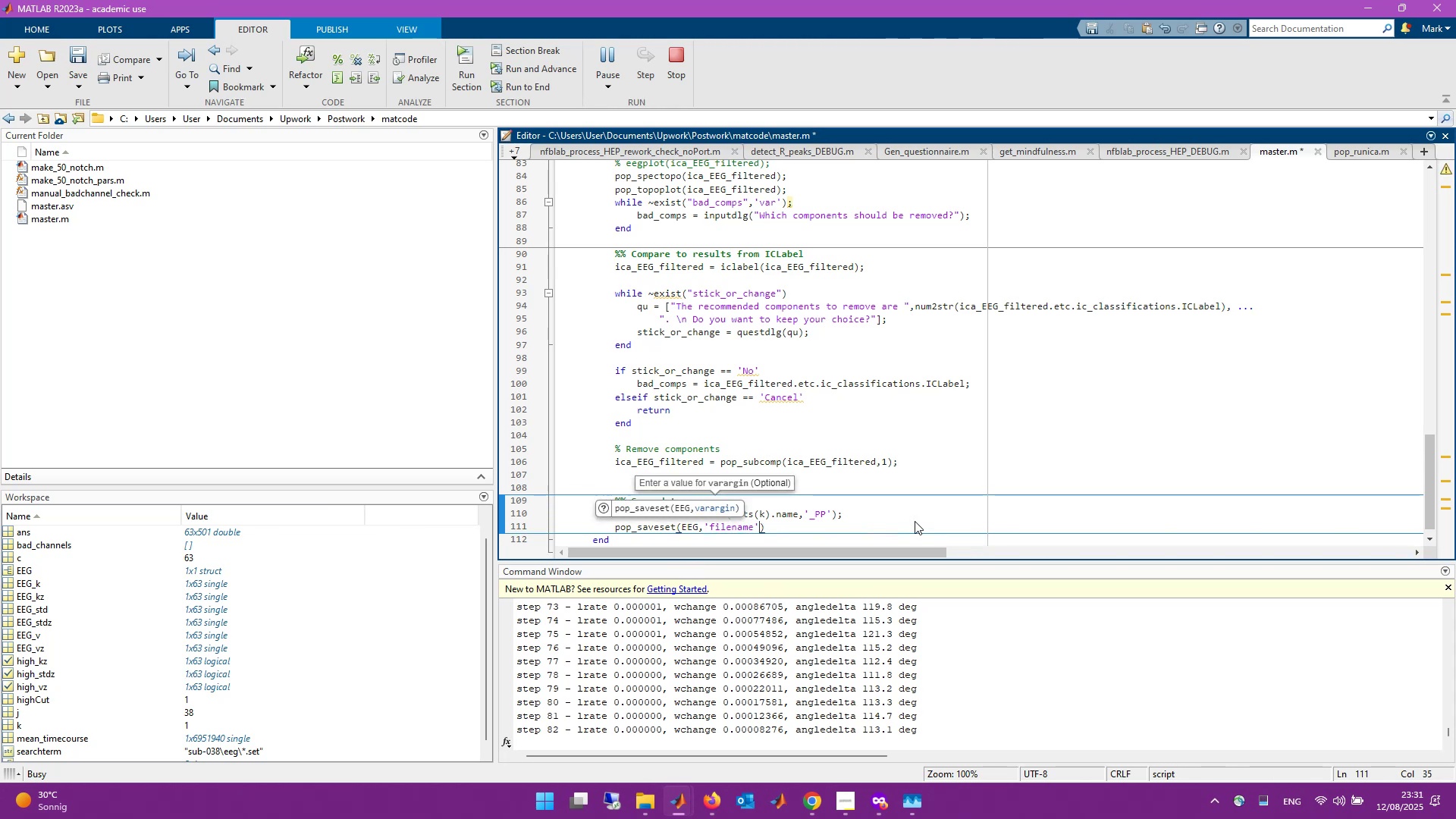 
type(,f)
key(Backspace)
type(newfilename,`file)
 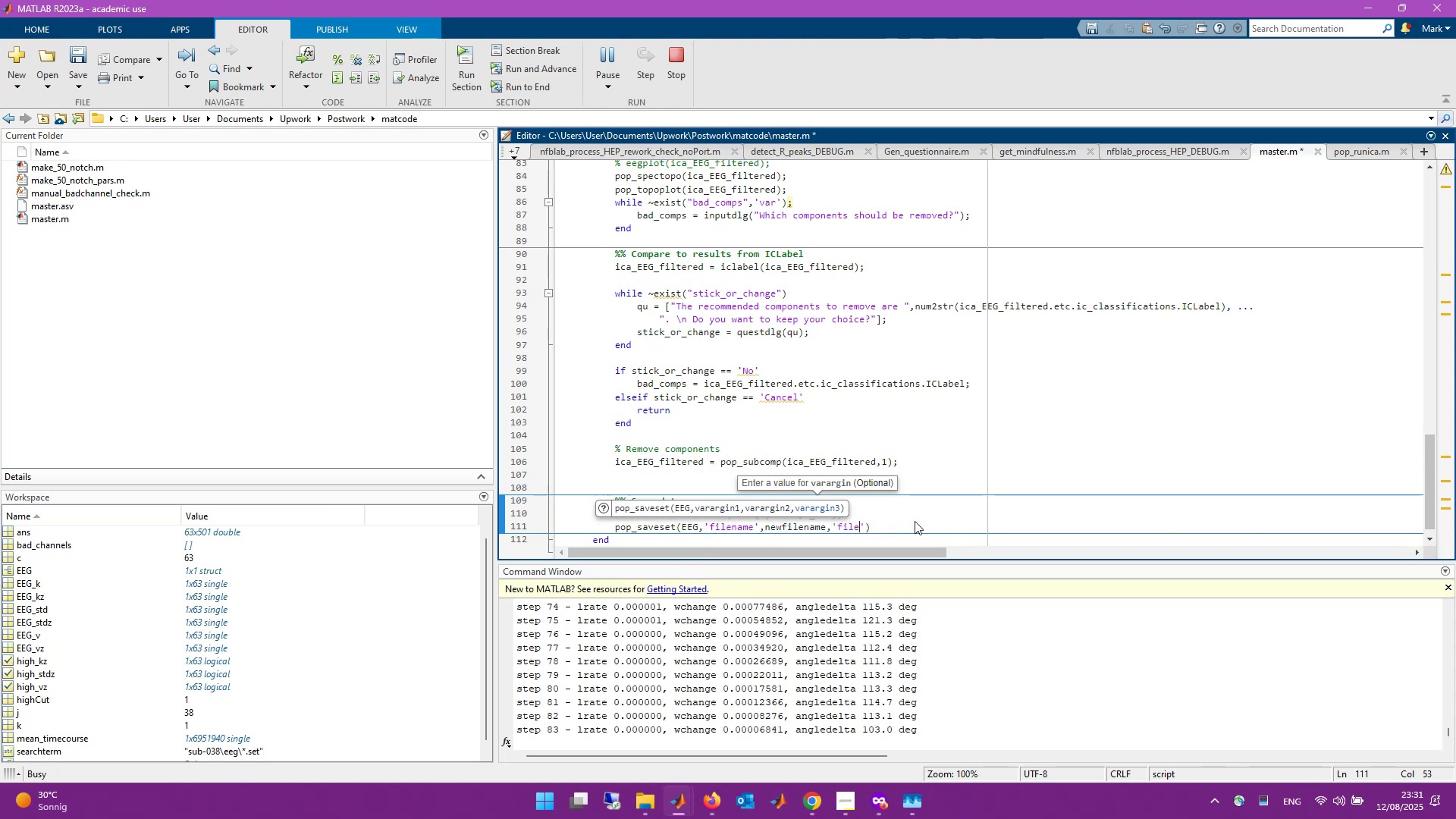 
key(Alt+AltLeft)
 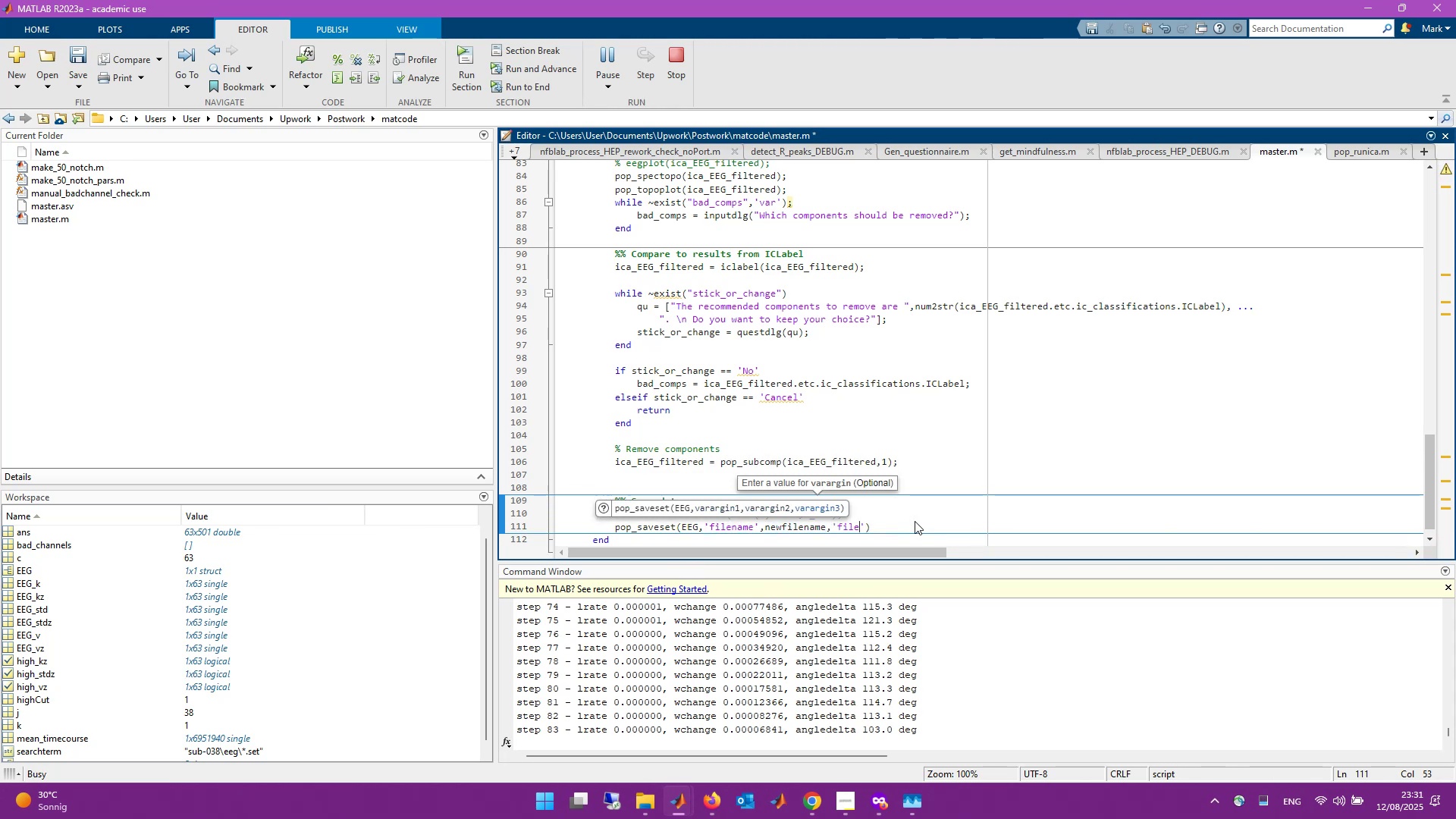 
key(Alt+Tab)
 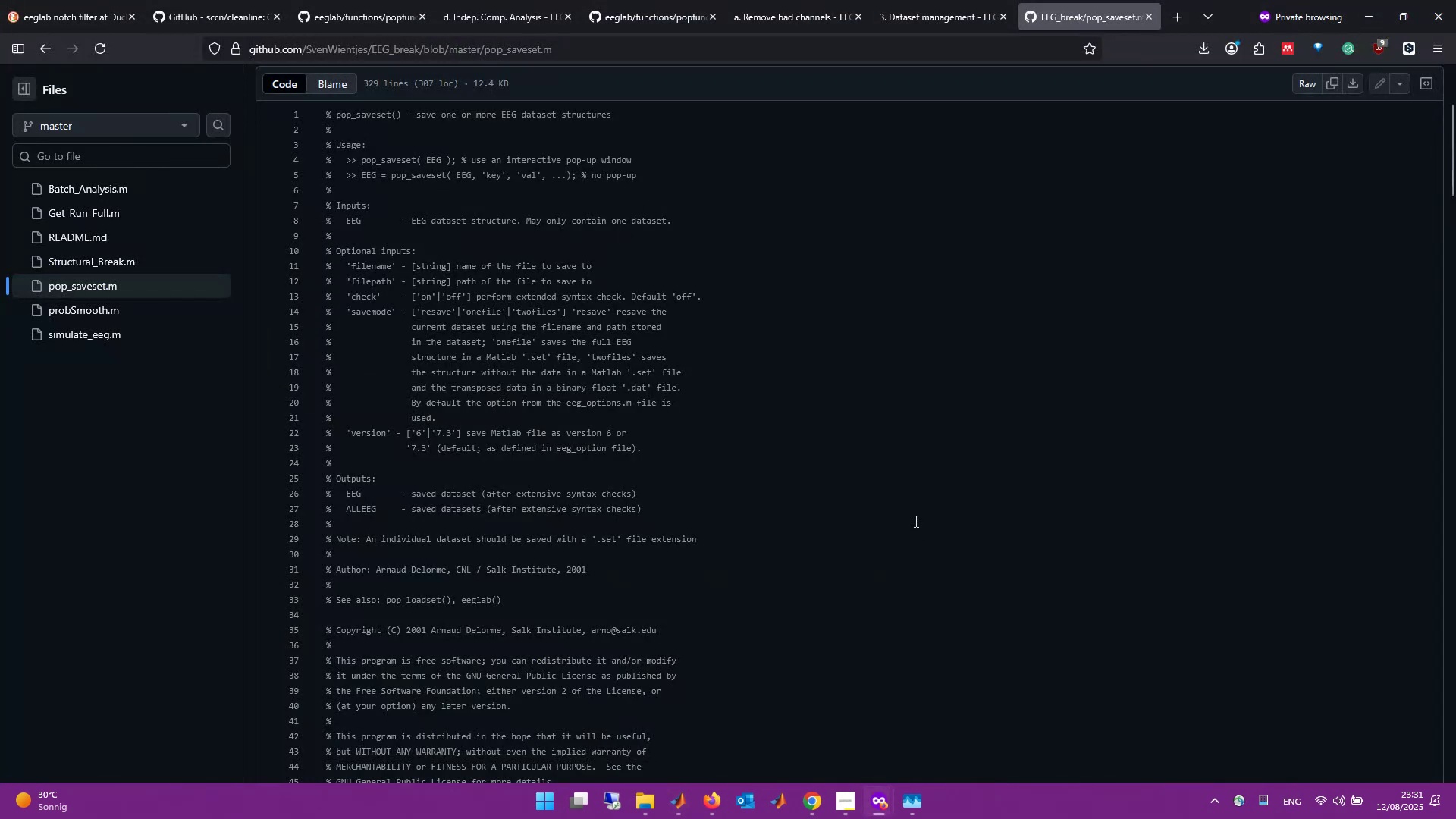 
hold_key(key=AltLeft, duration=1.3)
 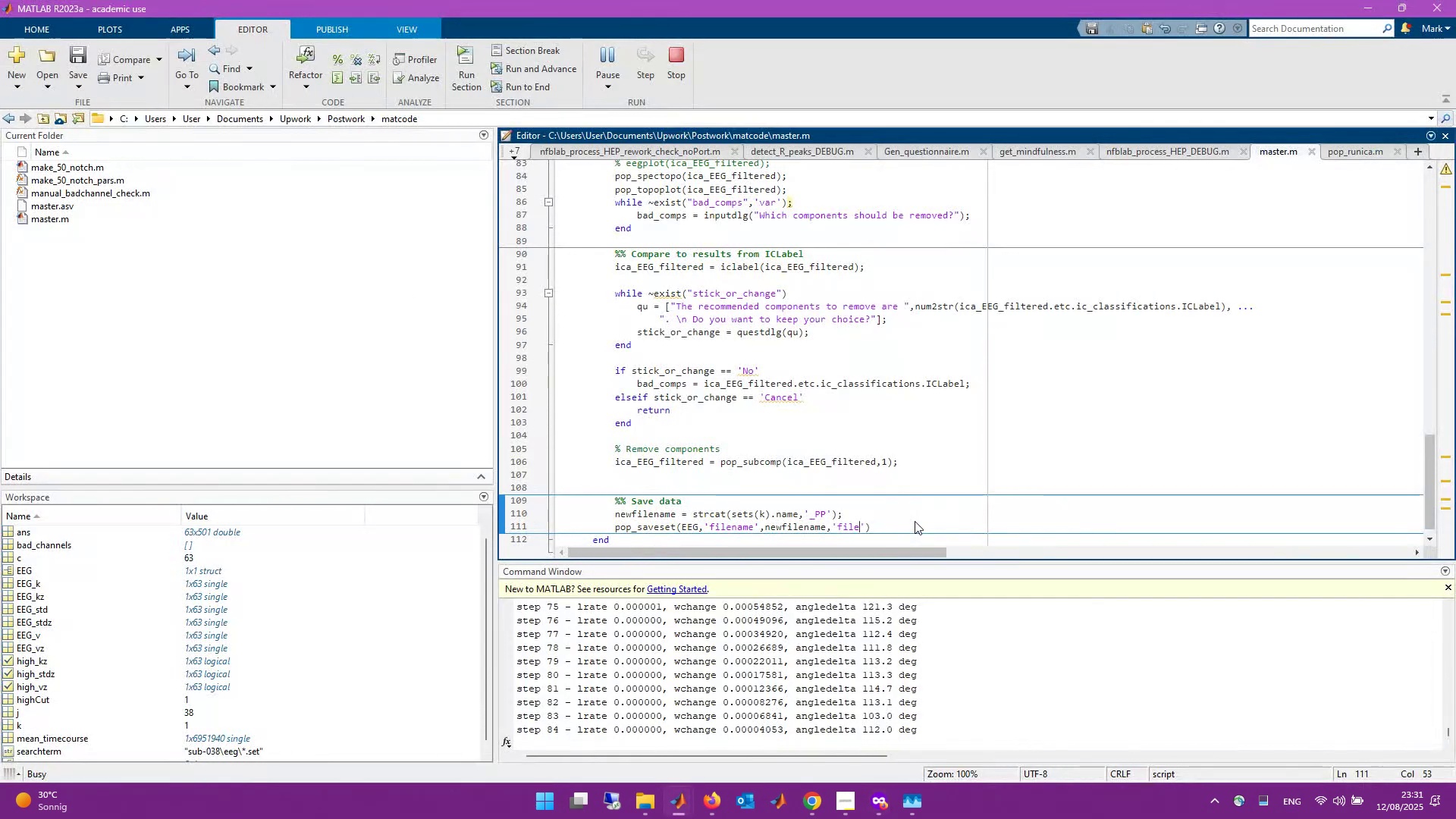 
key(Tab)
type(path)
 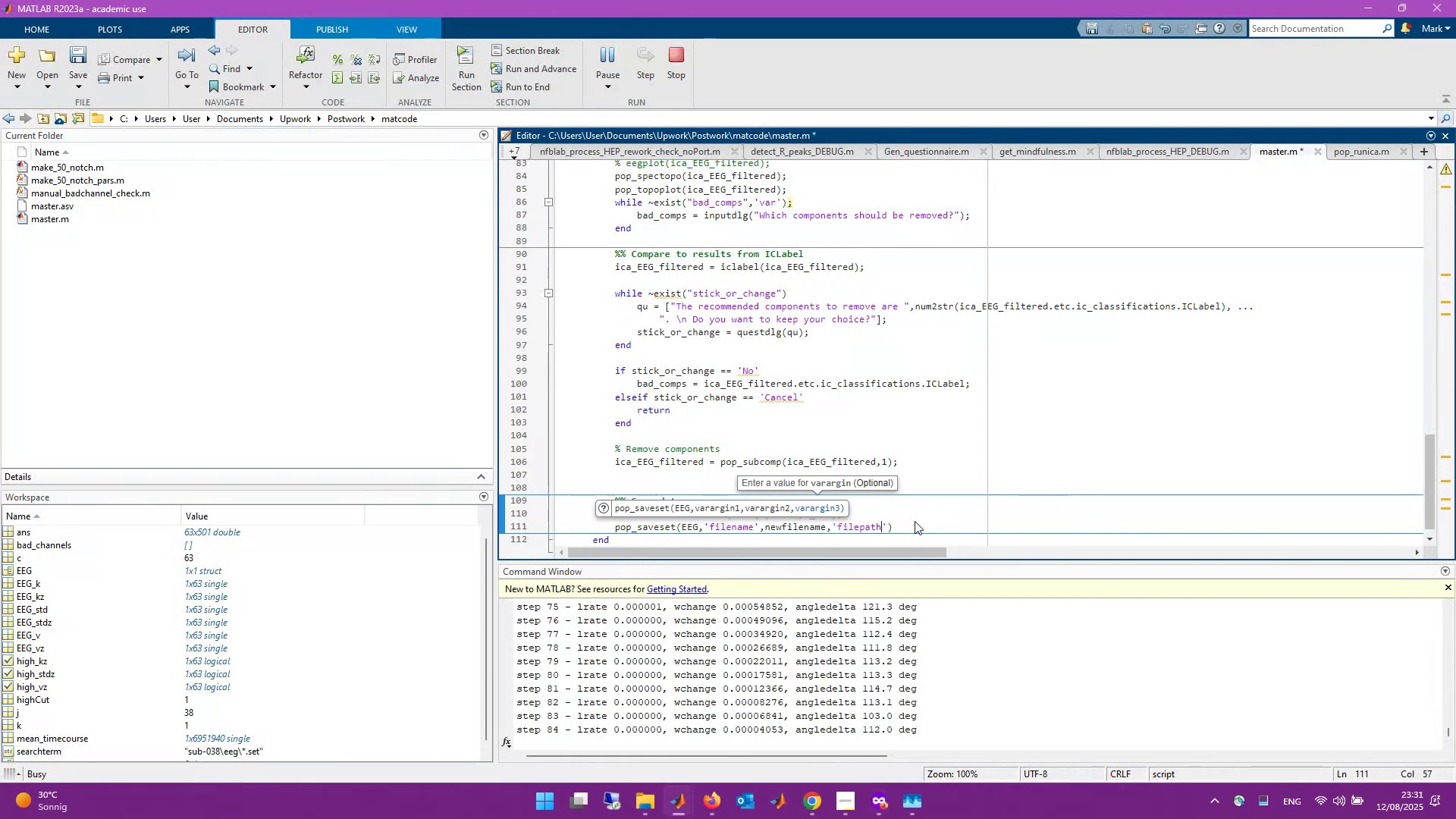 
key(ArrowRight)
 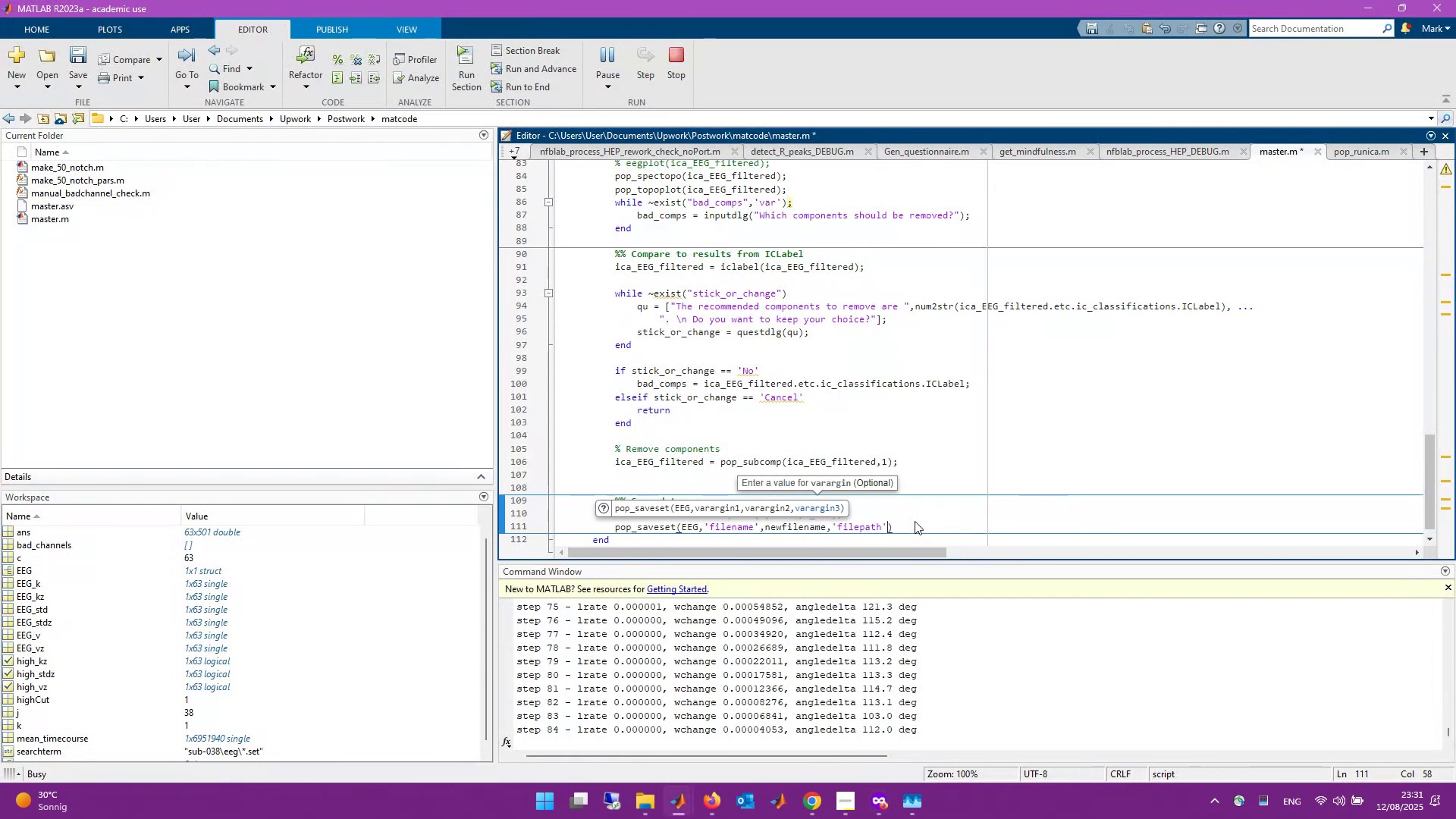 
type(,sets(K))
key(Backspace)
key(Backspace)
type(k).naem)
key(Backspace)
key(Backspace)
type(me)
key(Backspace)
key(Backspace)
key(Backspace)
key(Backspace)
type(folder)
 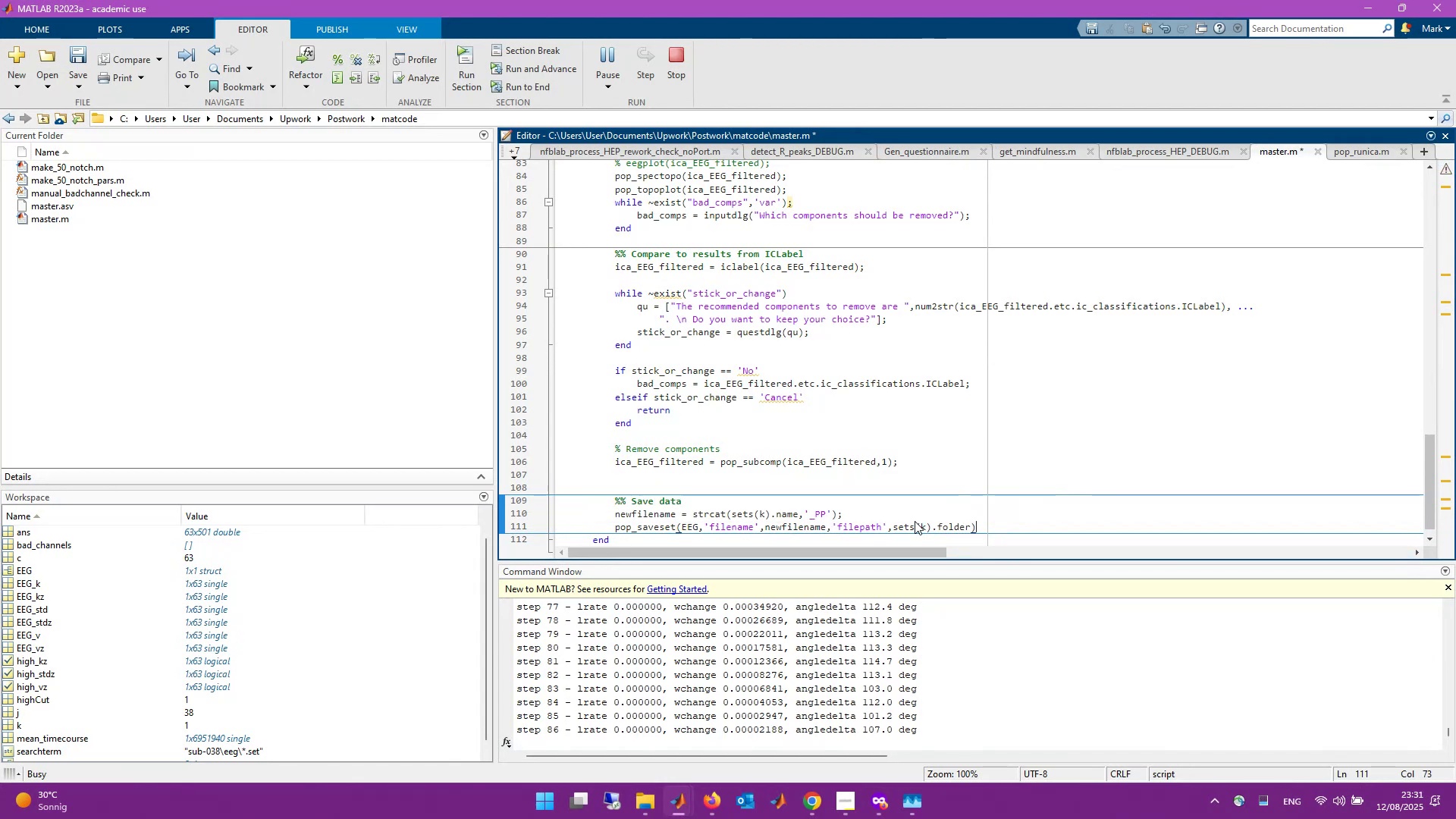 
 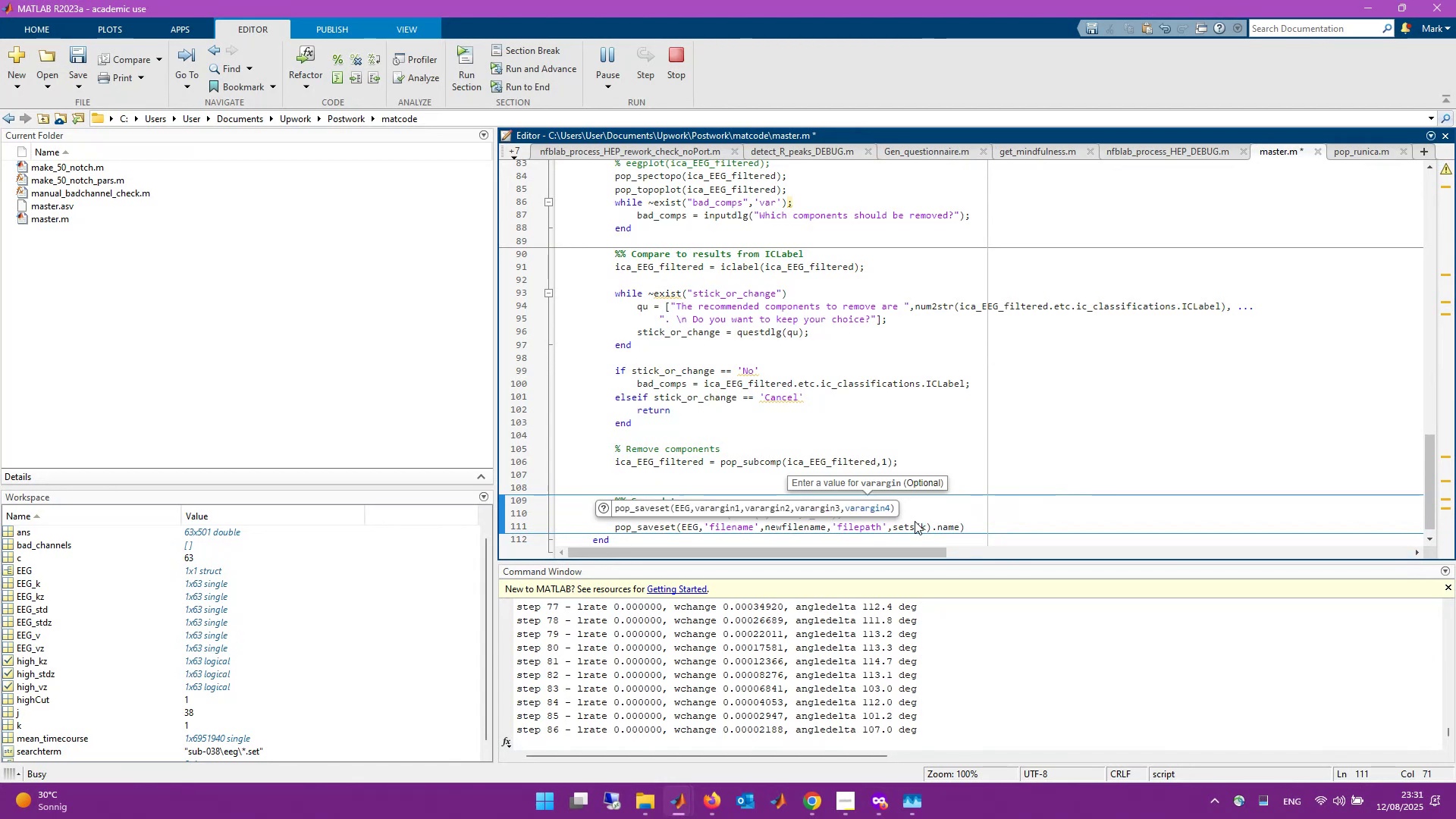 
key(ArrowRight)
 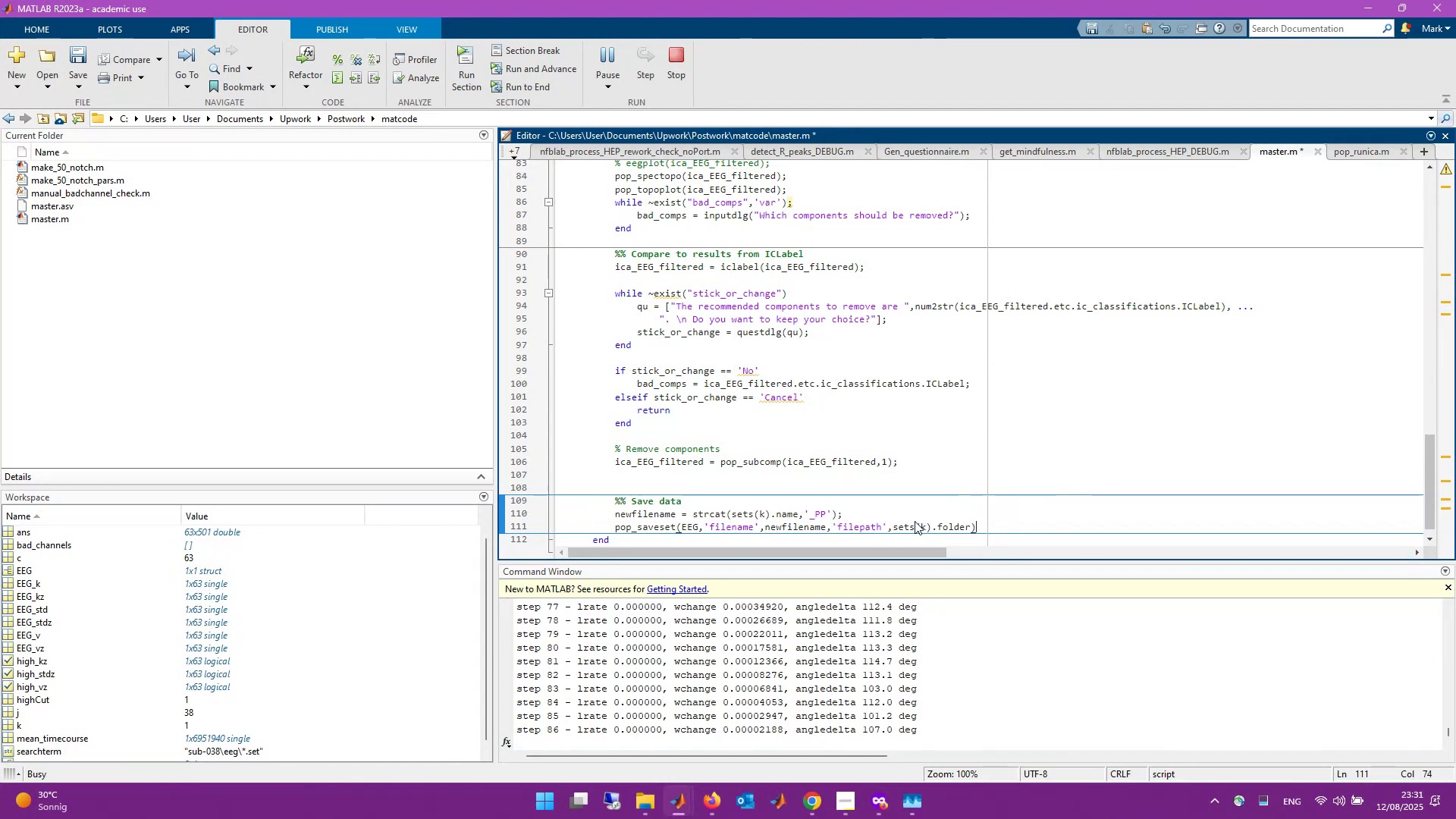 
key(Semicolon)
 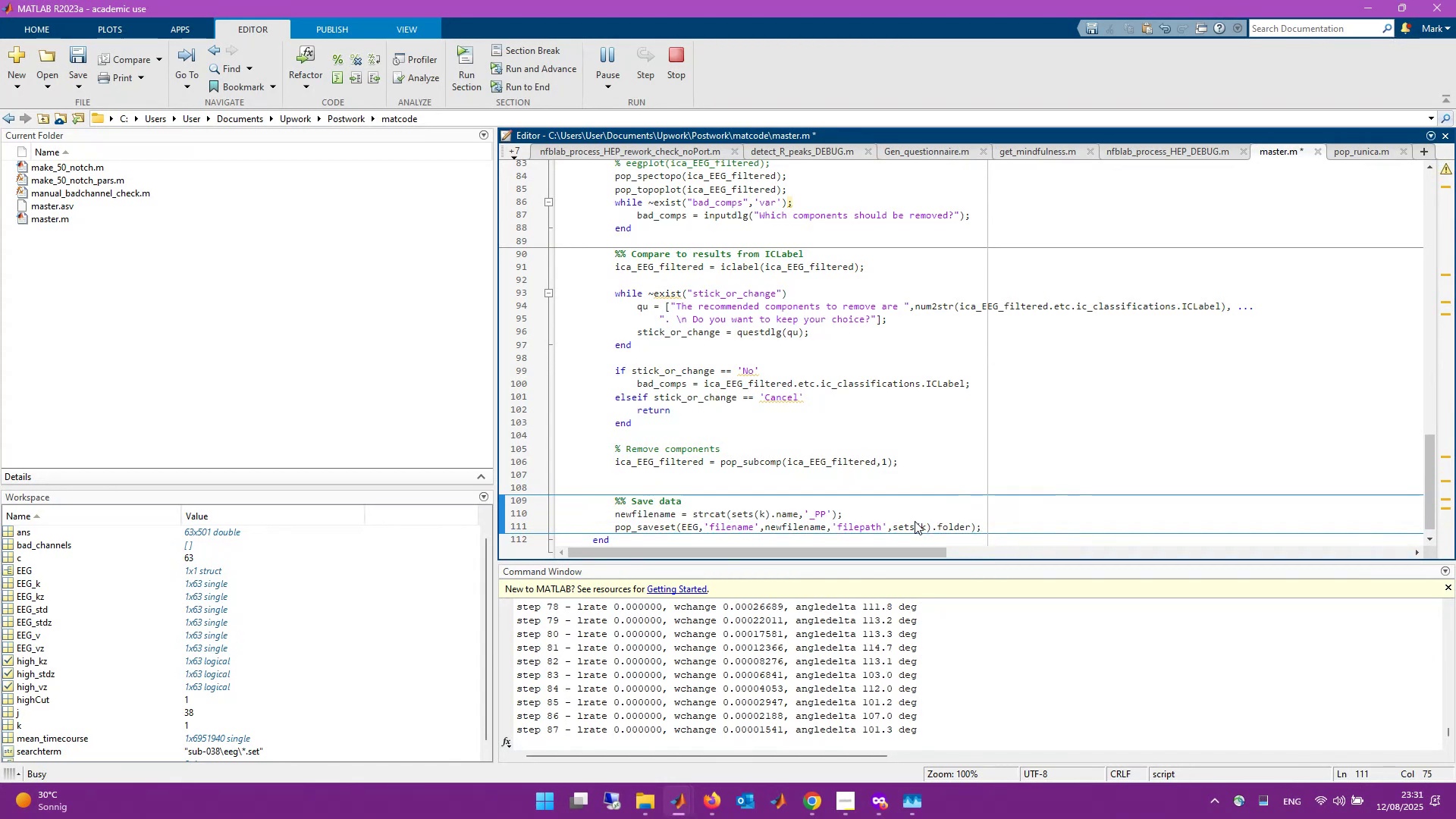 
key(Control+S)
 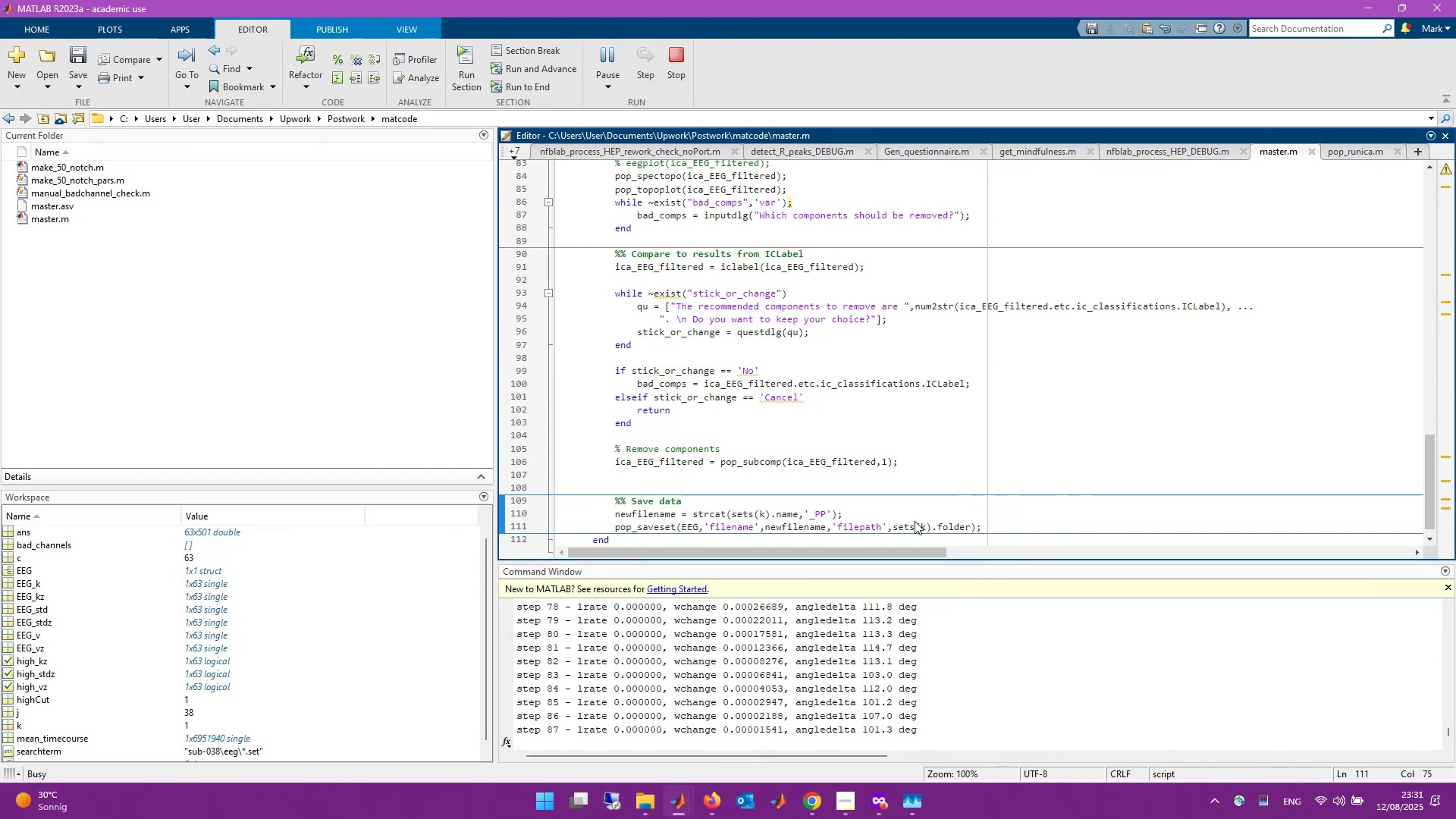 
scroll: coordinate [913, 400], scroll_direction: up, amount: 15.0
 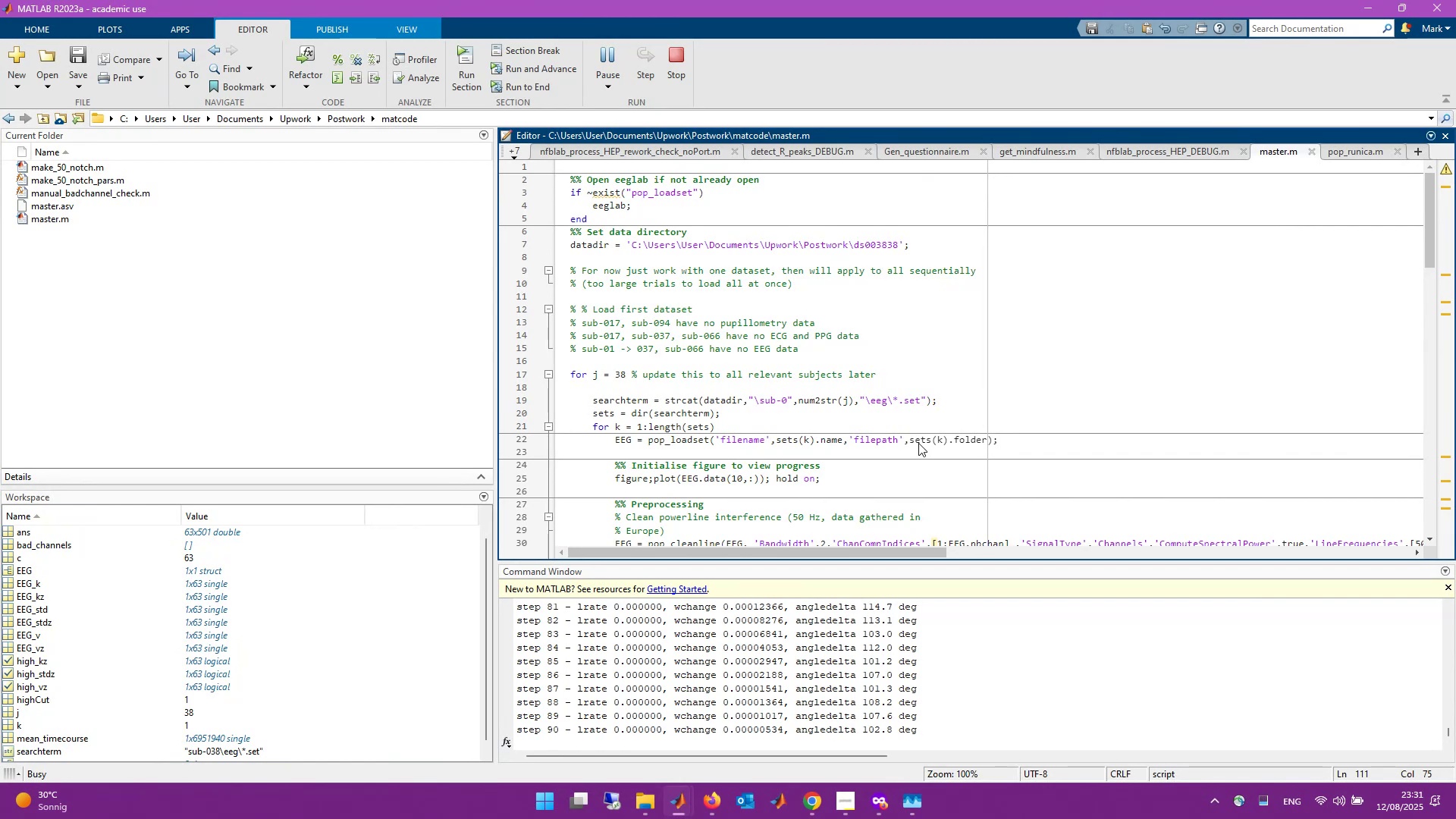 
wait(16.95)
 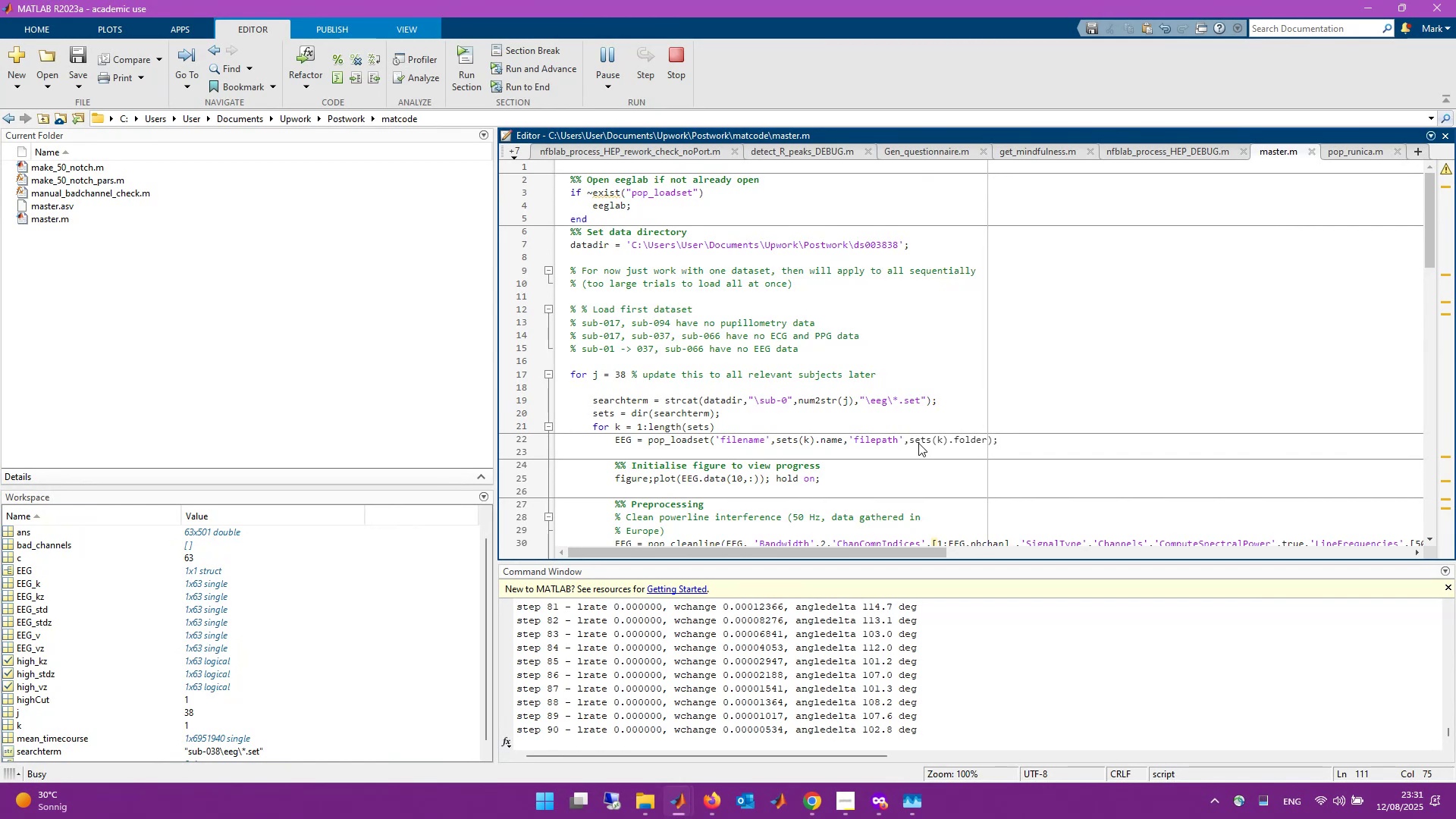 
scroll: coordinate [918, 443], scroll_direction: down, amount: 11.0
 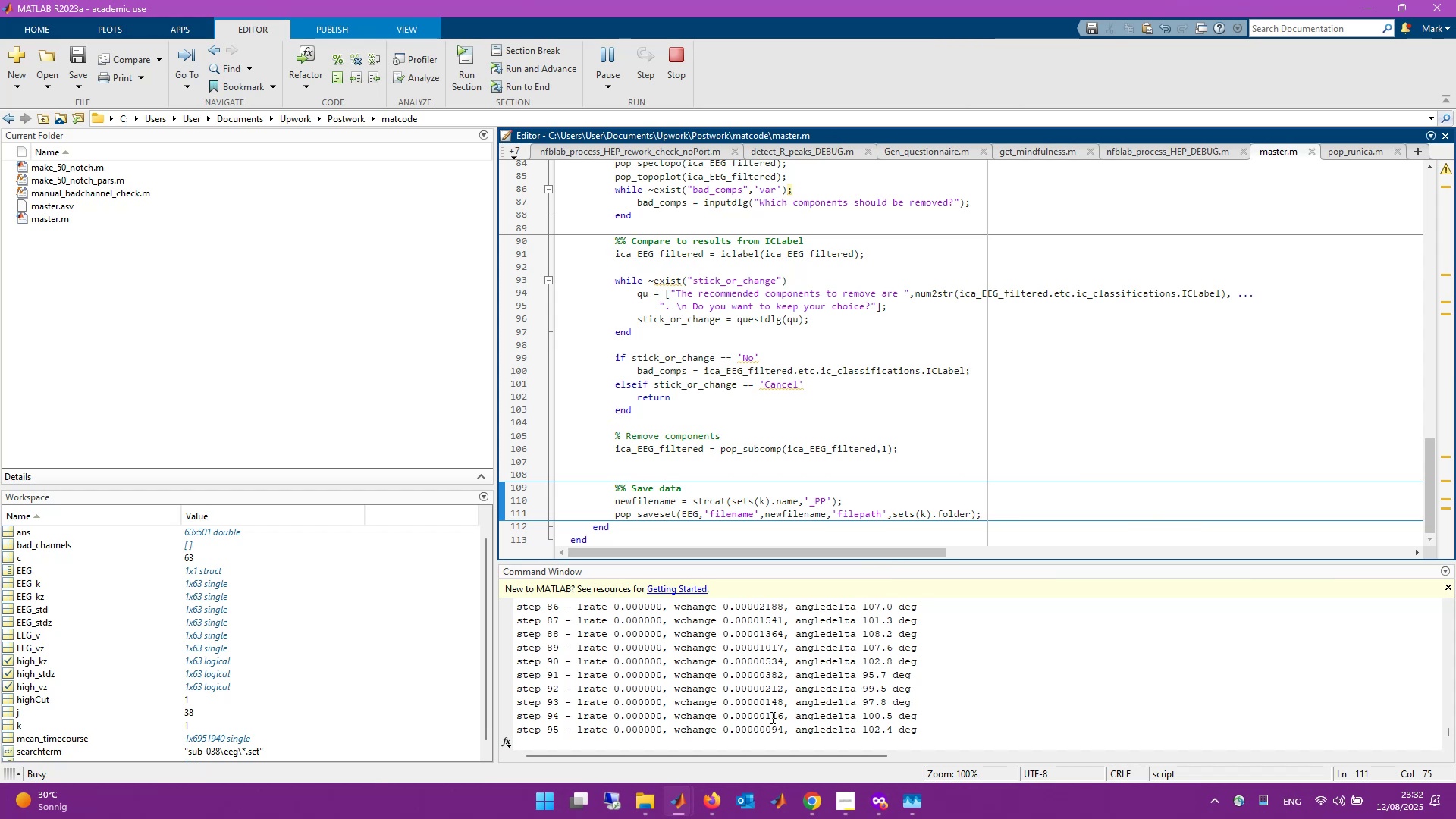 
wait(20.53)
 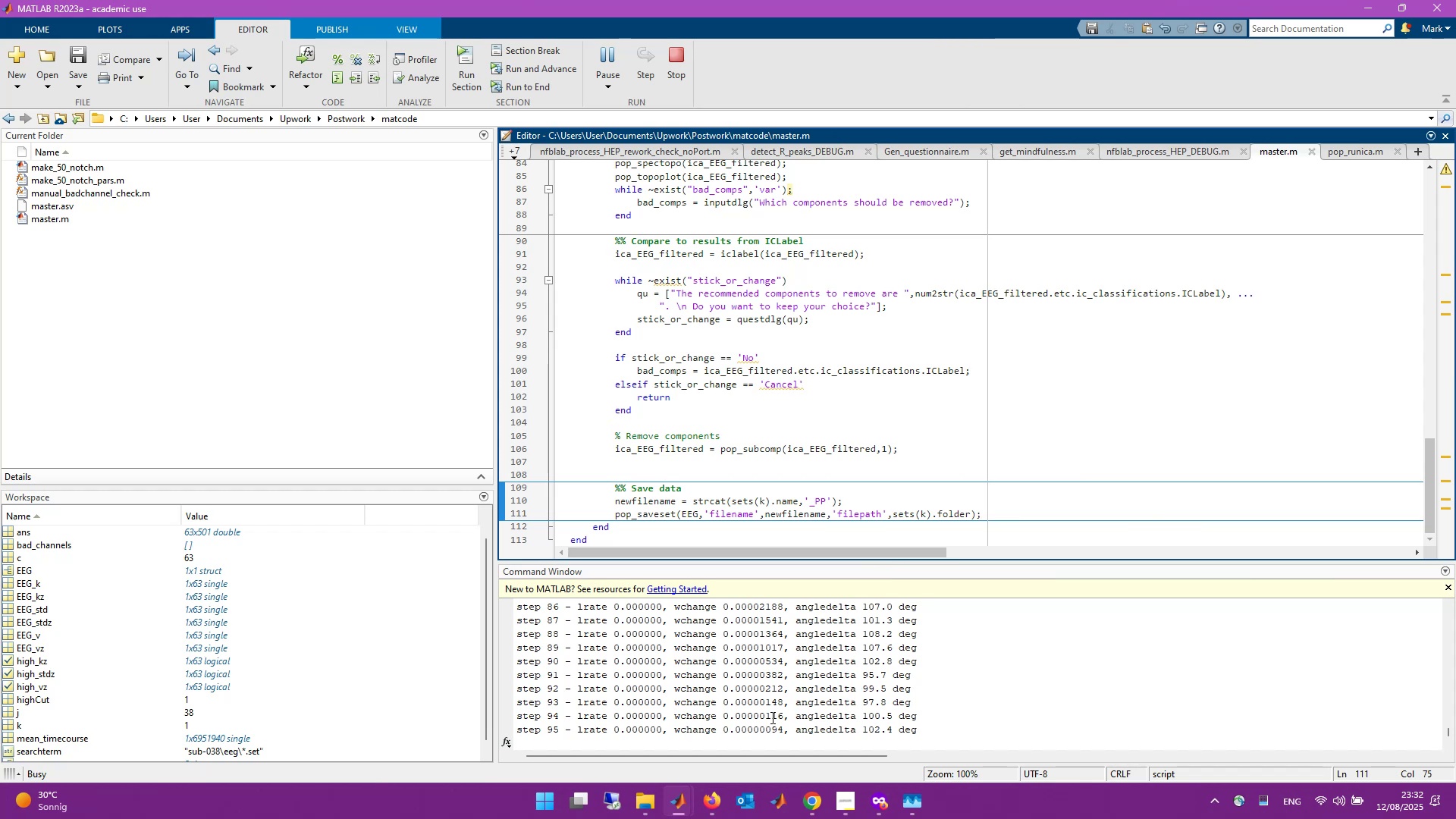 
left_click([607, 526])
 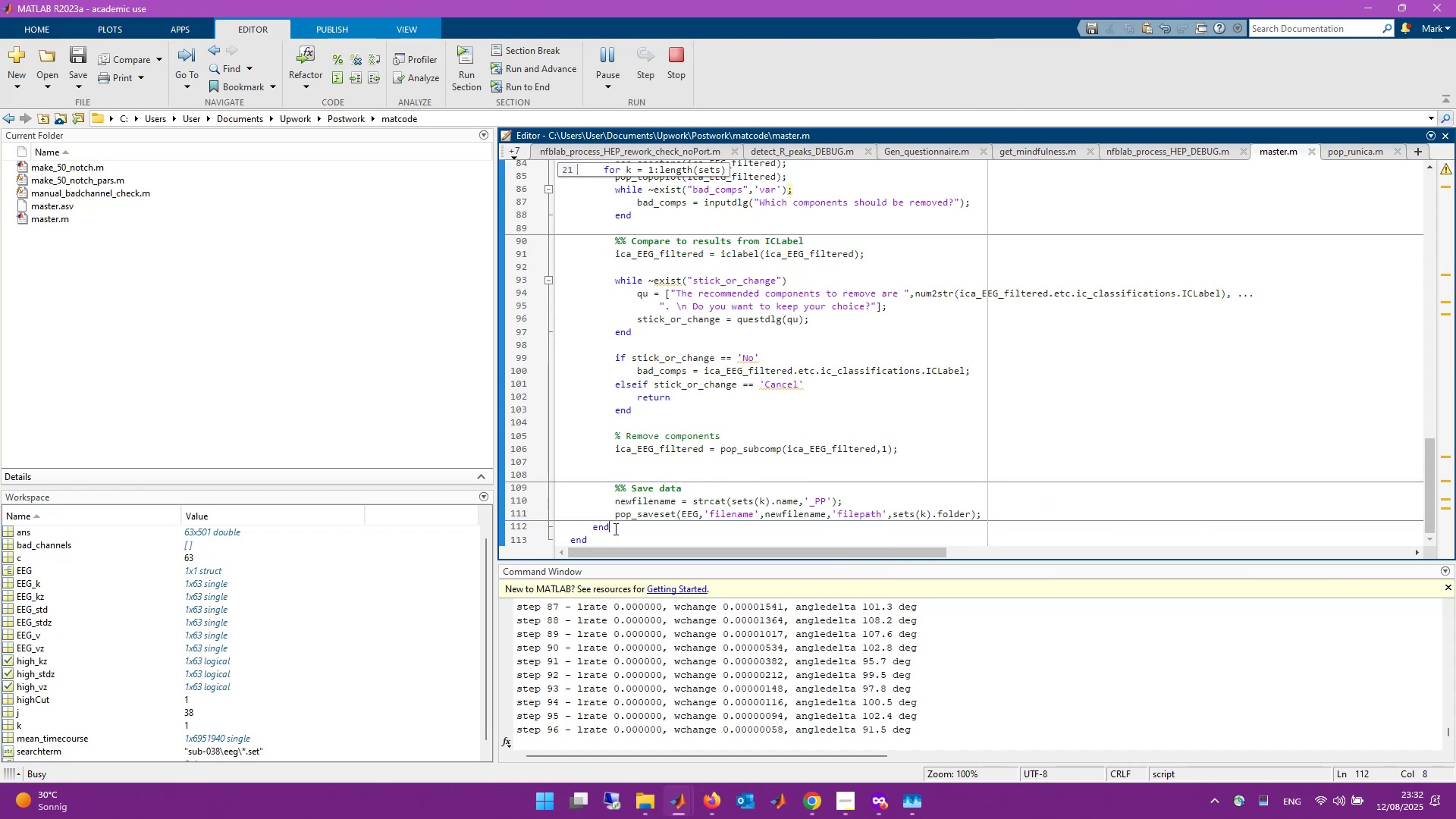 
left_click([579, 544])
 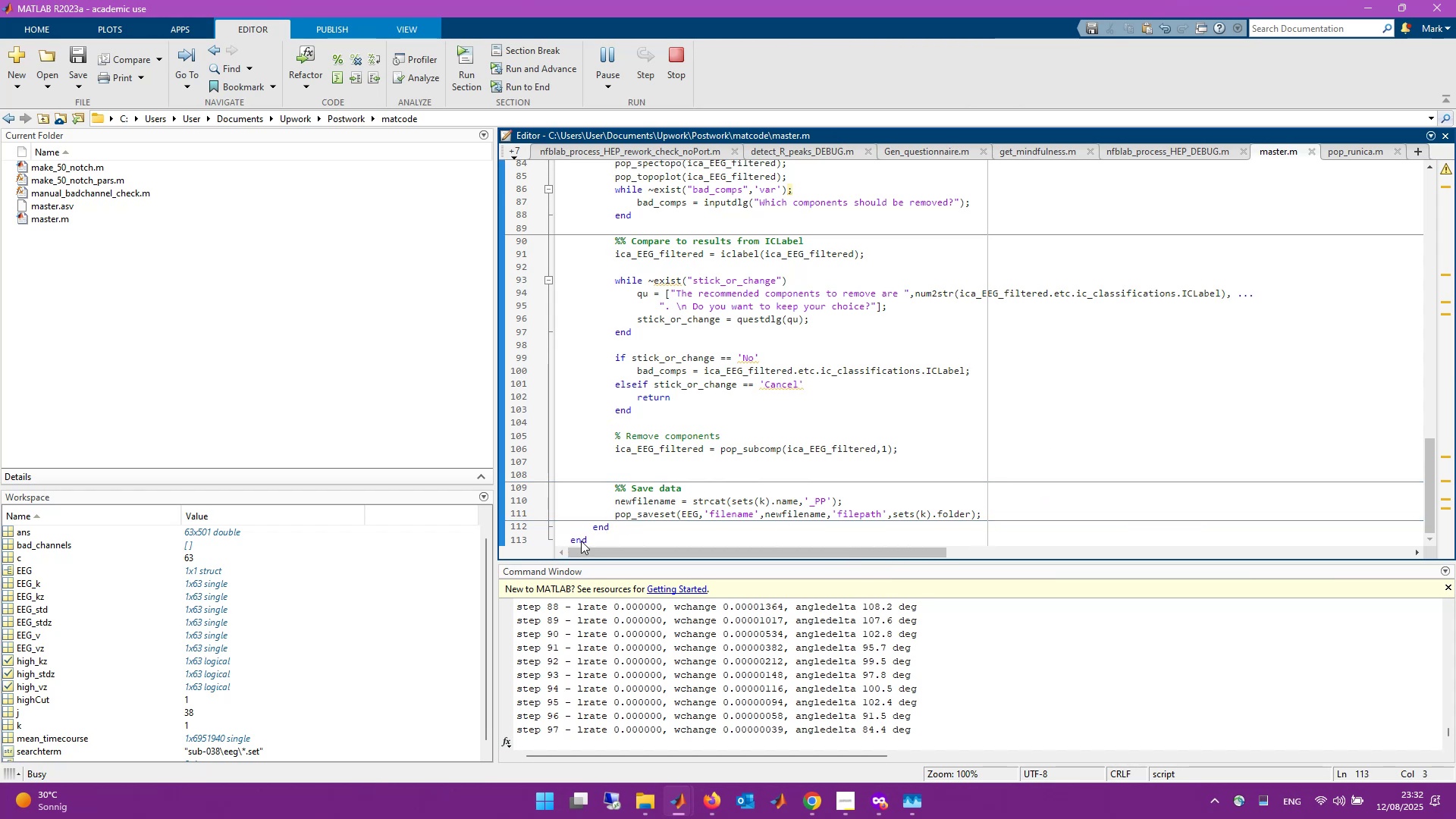 
left_click([581, 536])
 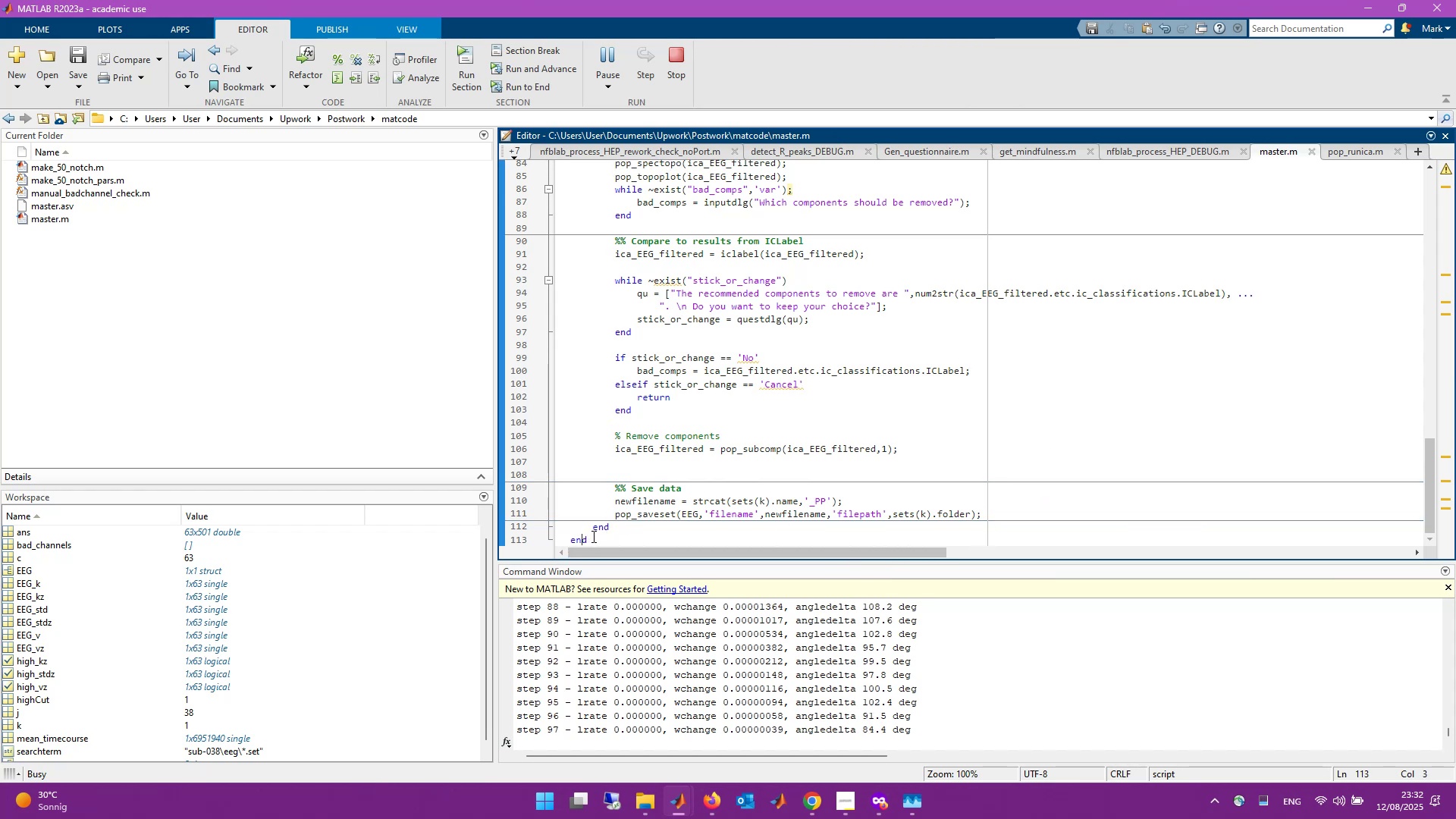 
scroll: coordinate [668, 534], scroll_direction: down, amount: 3.0
 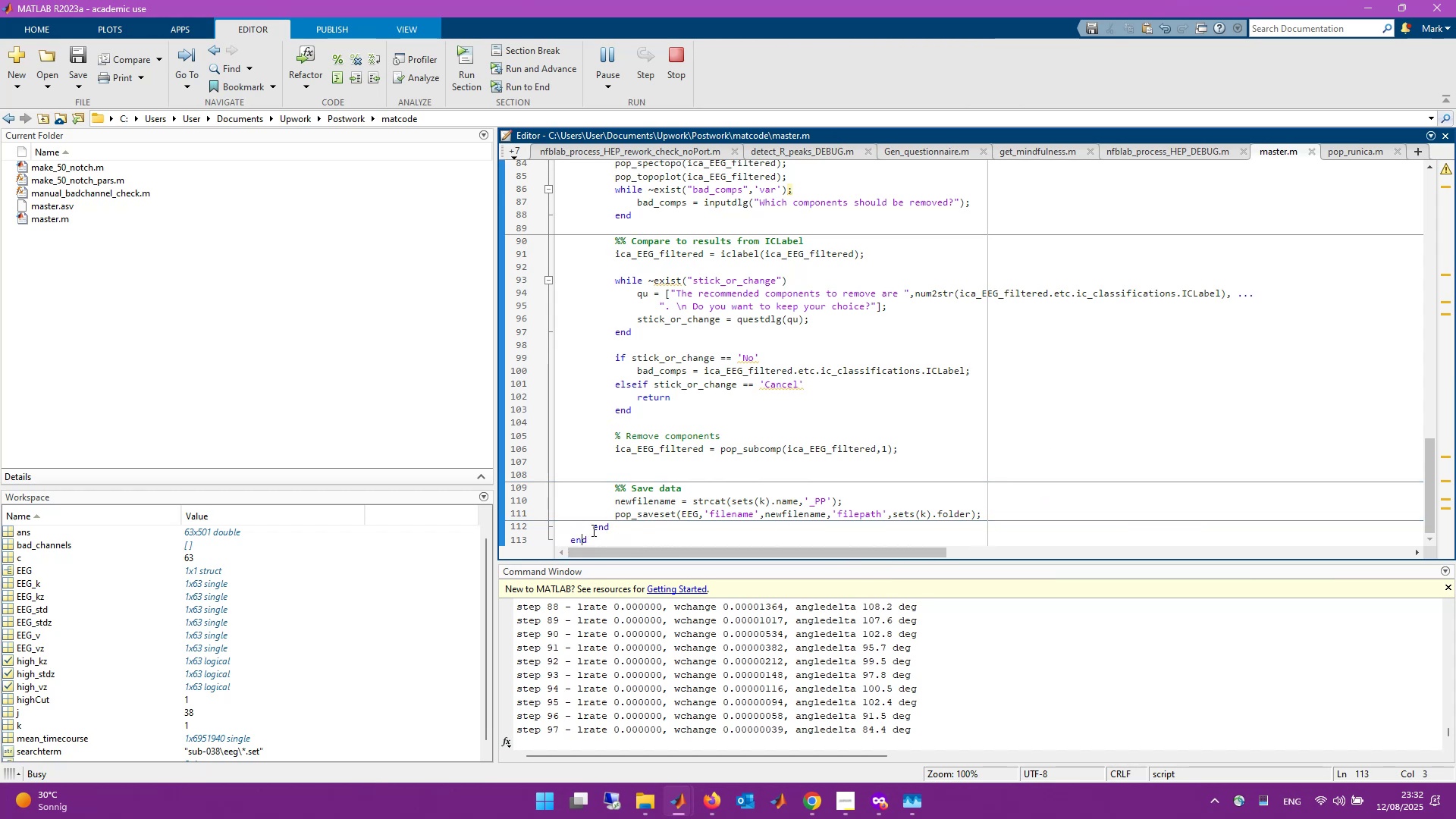 
left_click([599, 529])
 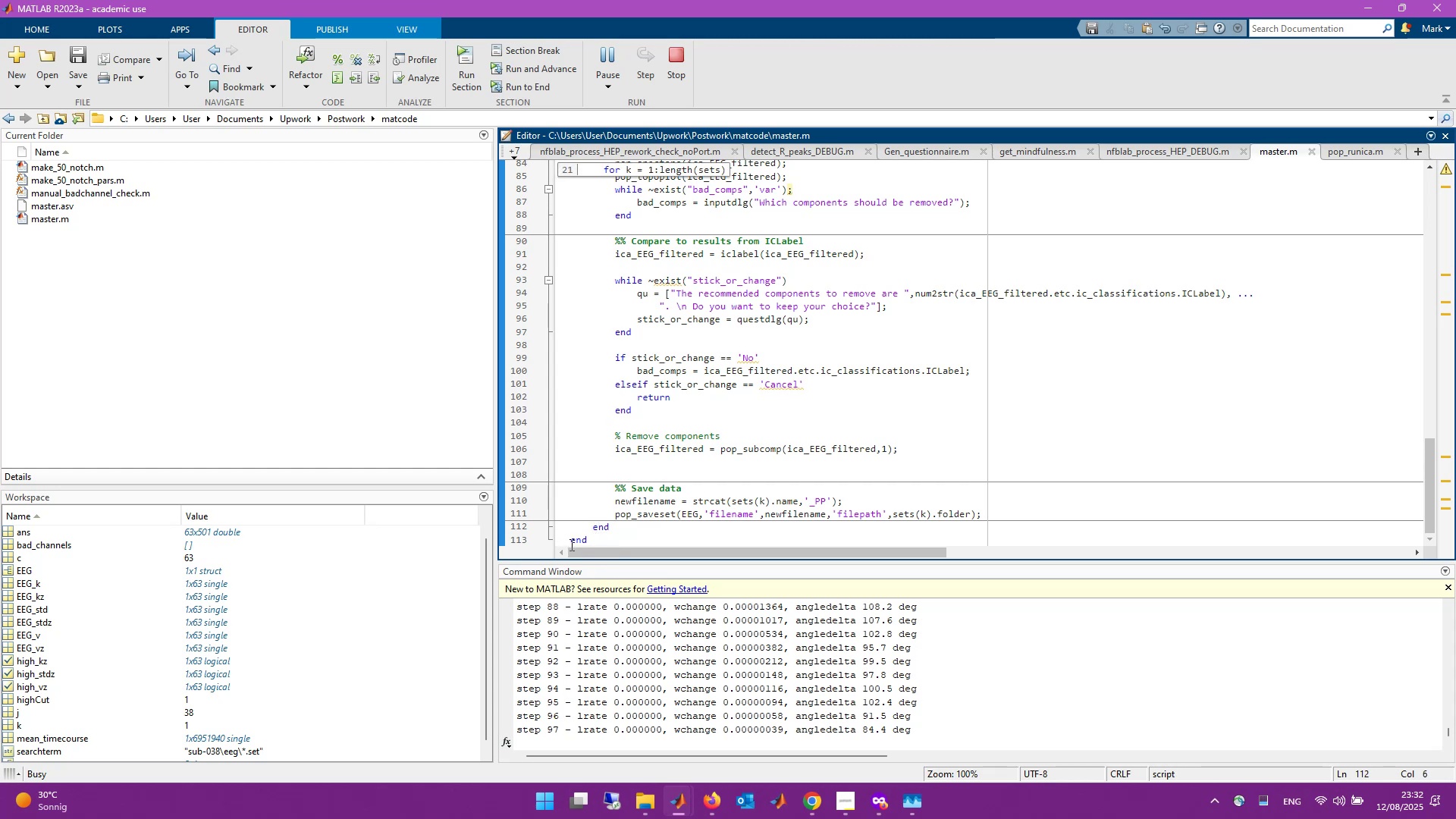 
left_click([579, 537])
 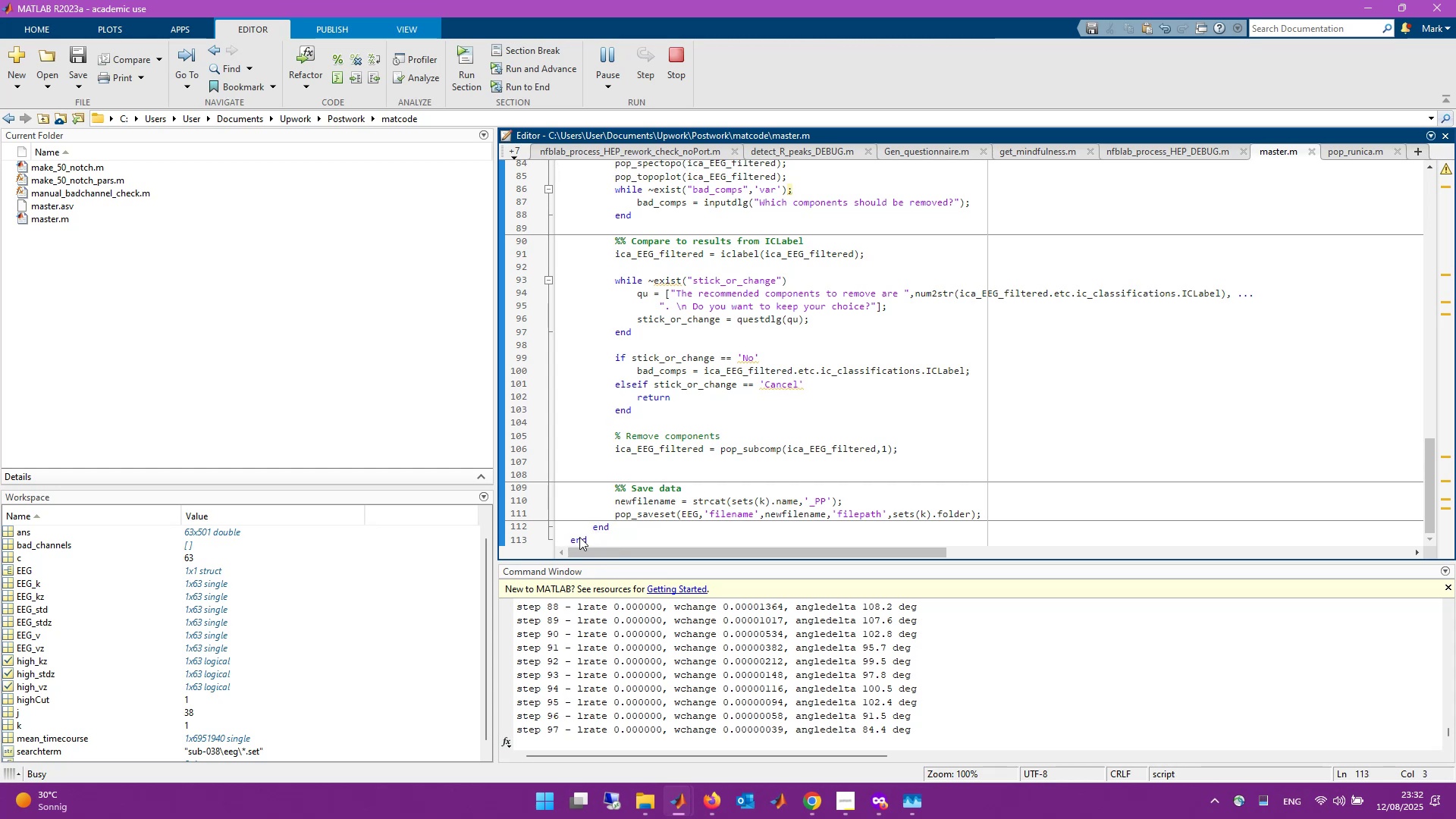 
left_click([669, 537])
 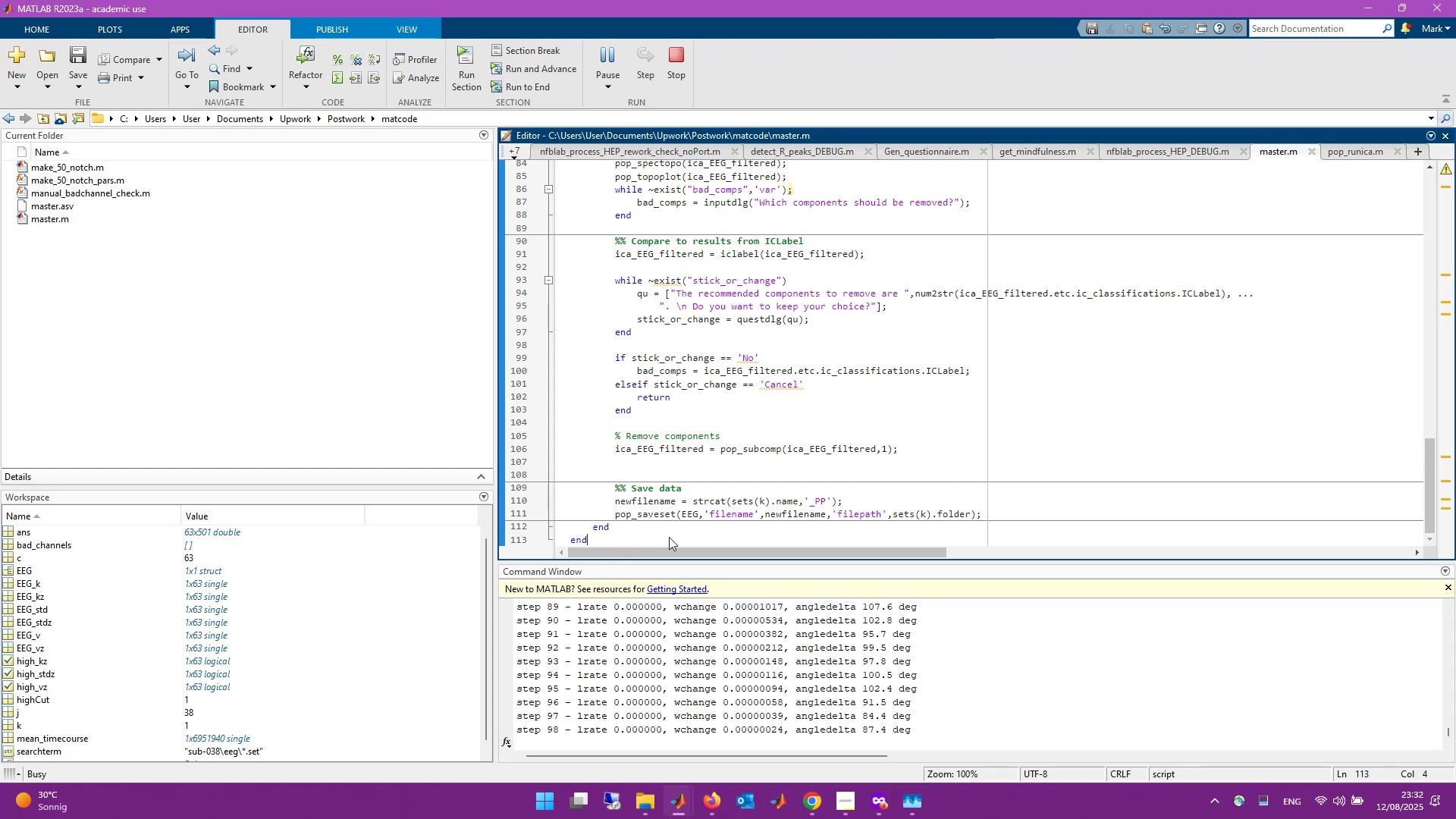 
key(Enter)
 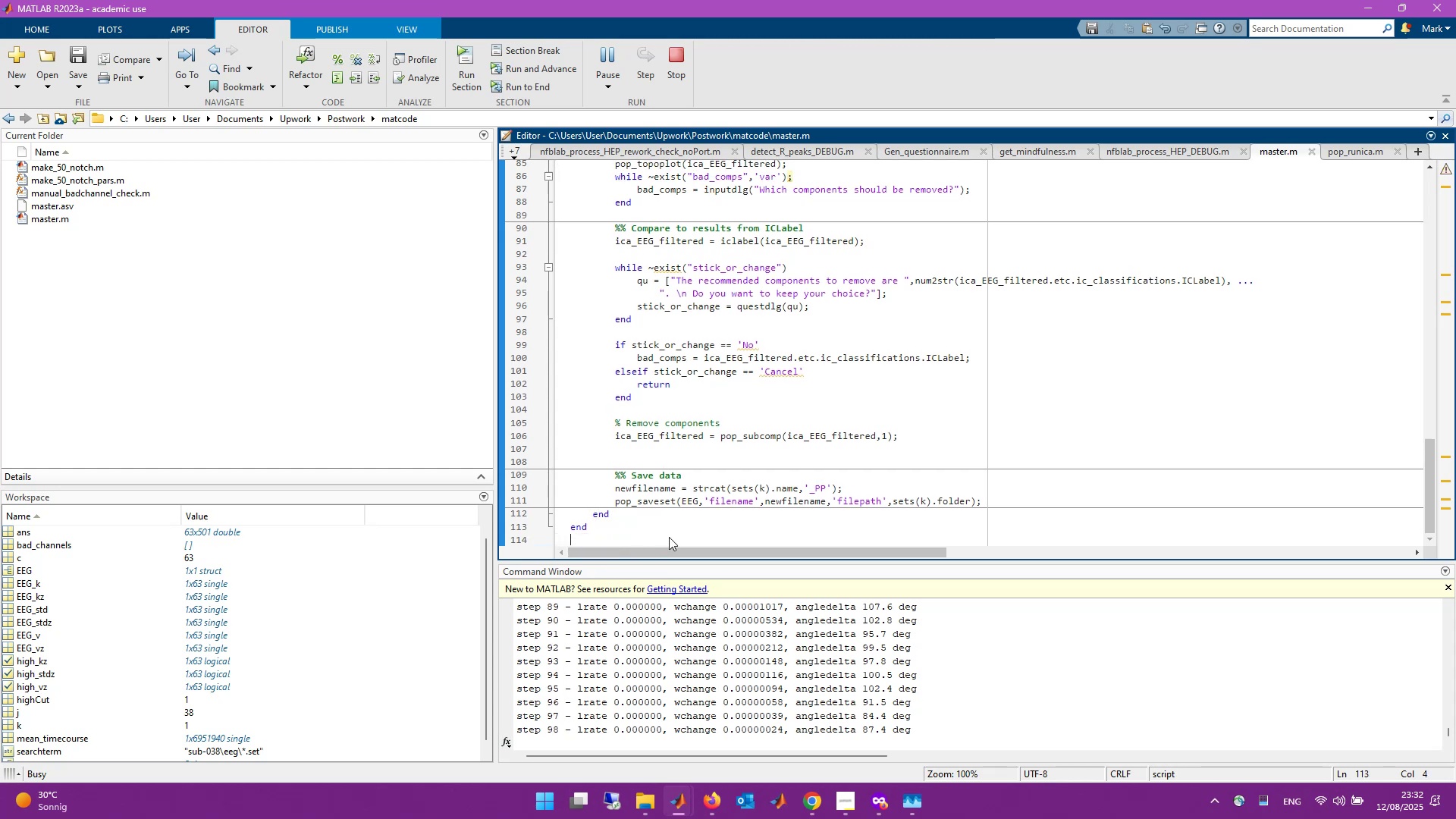 
key(Enter)
 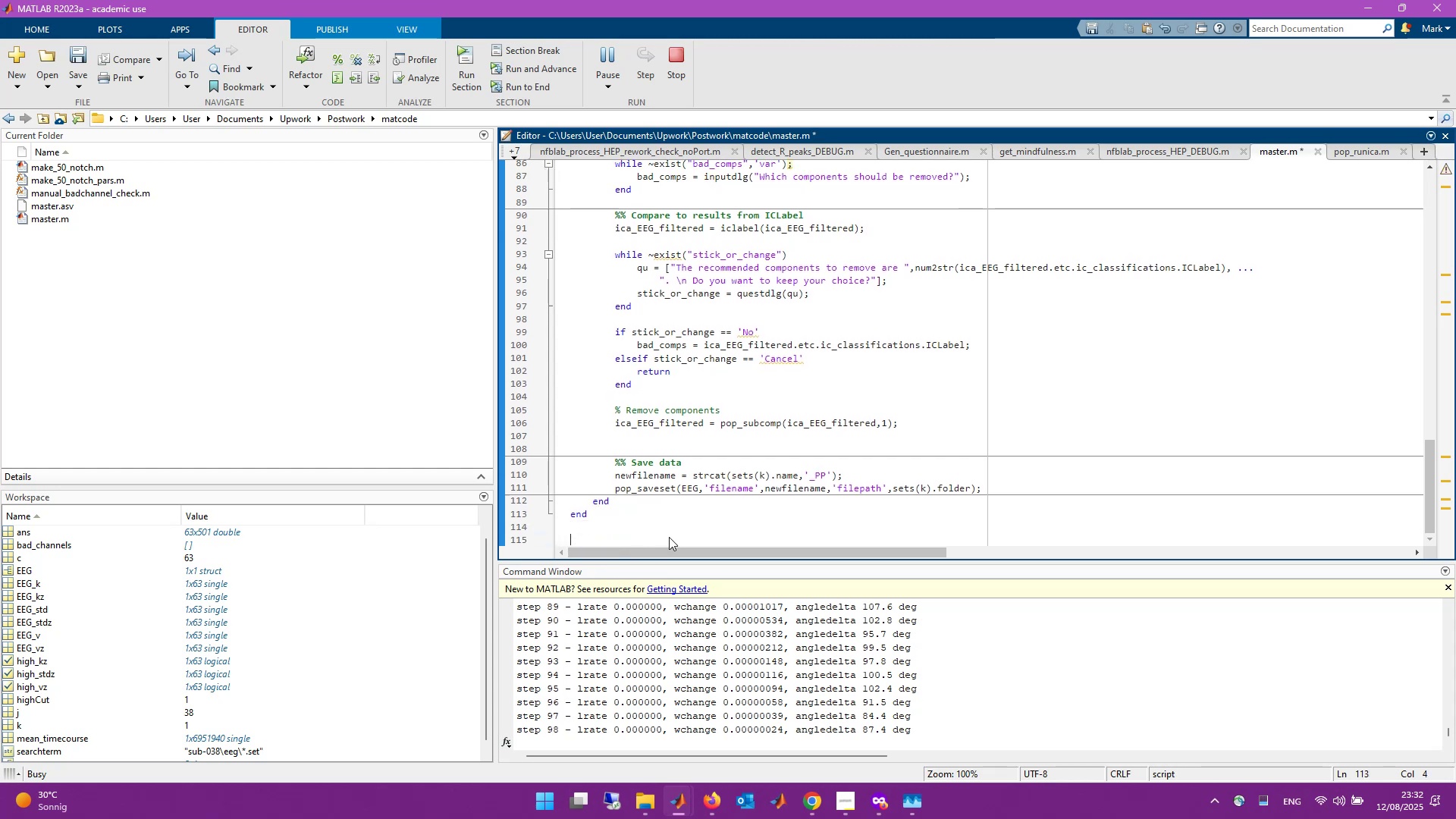 
key(Enter)
 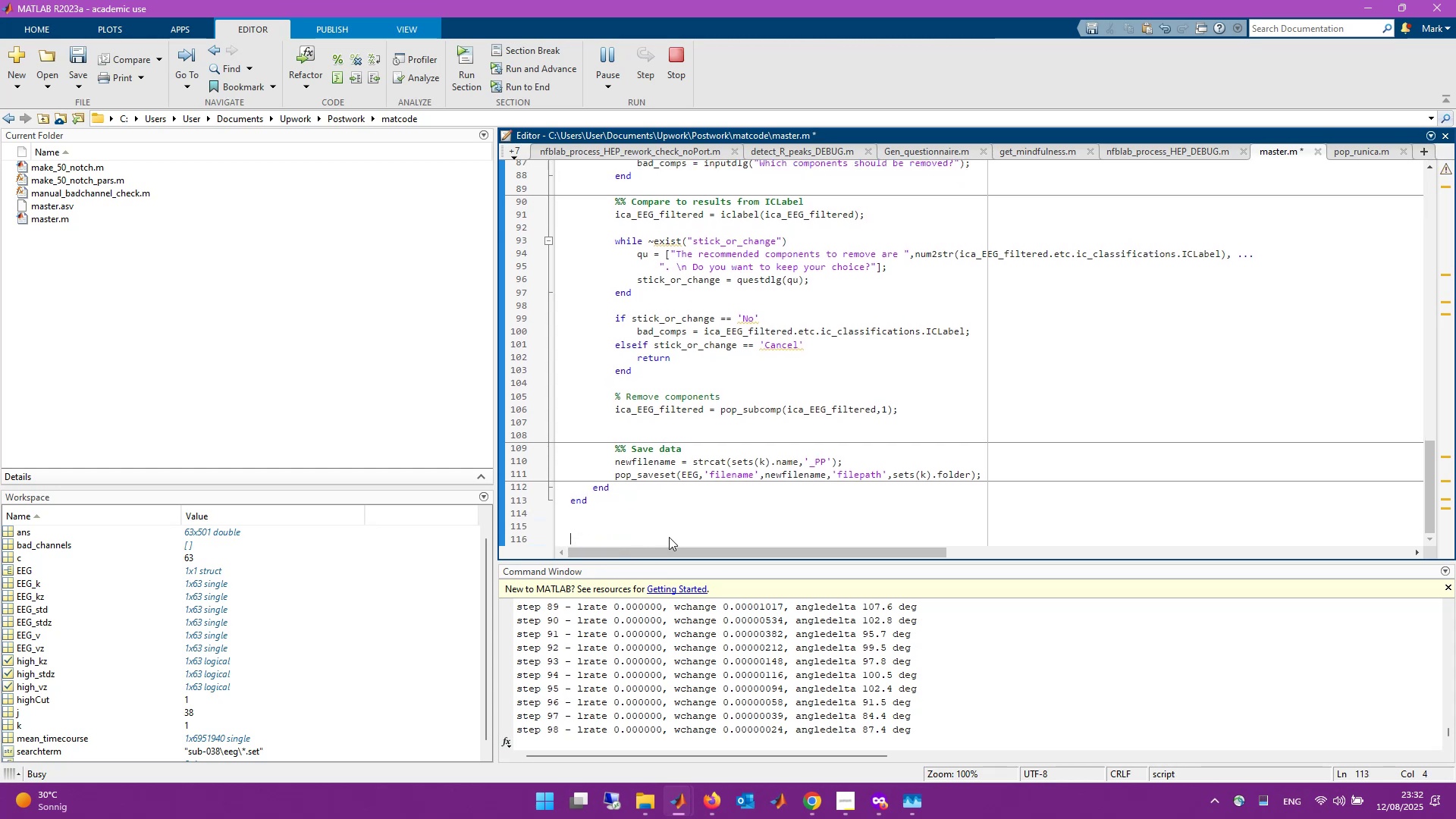 
key(Enter)
 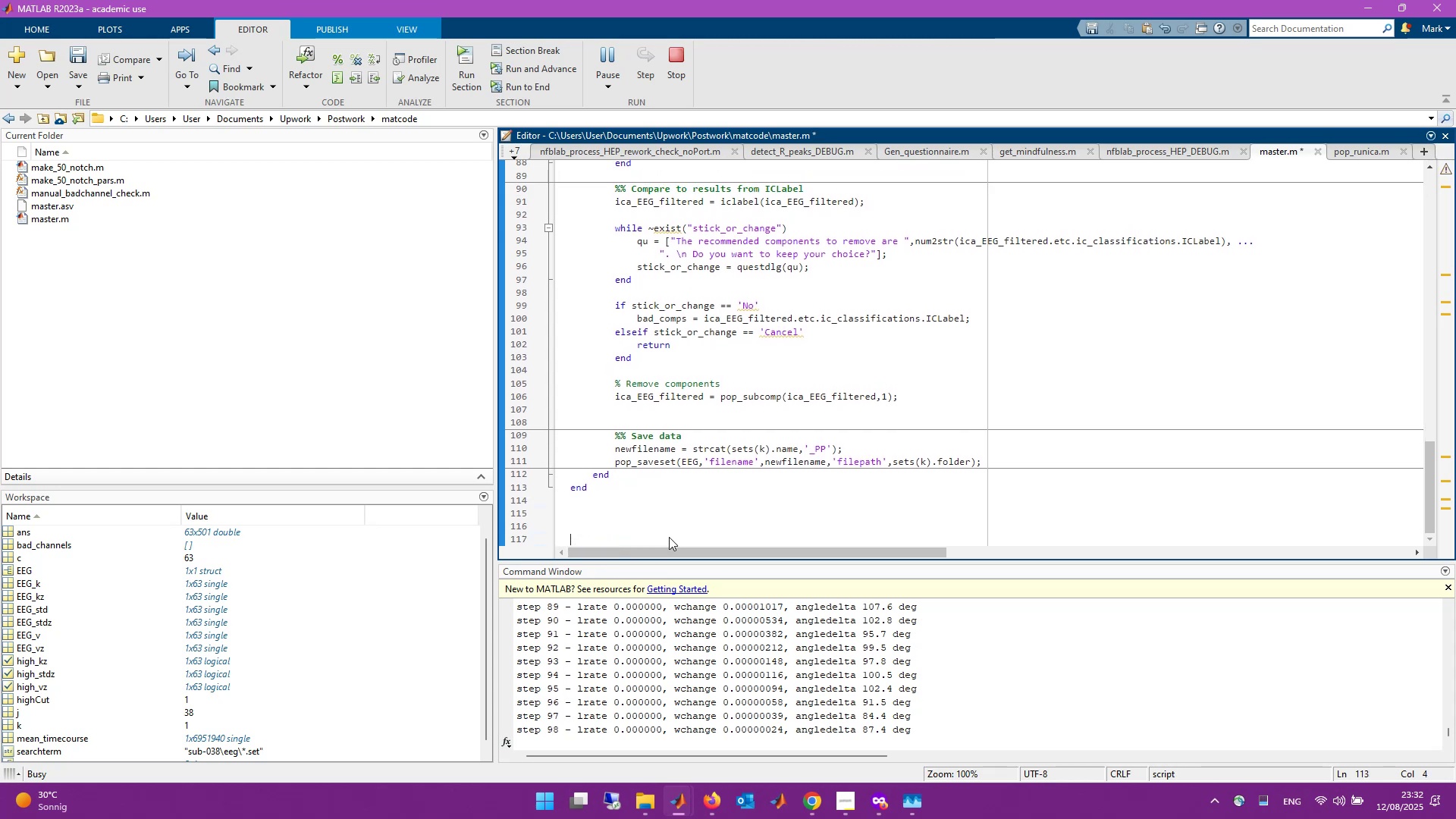 
key(Enter)
 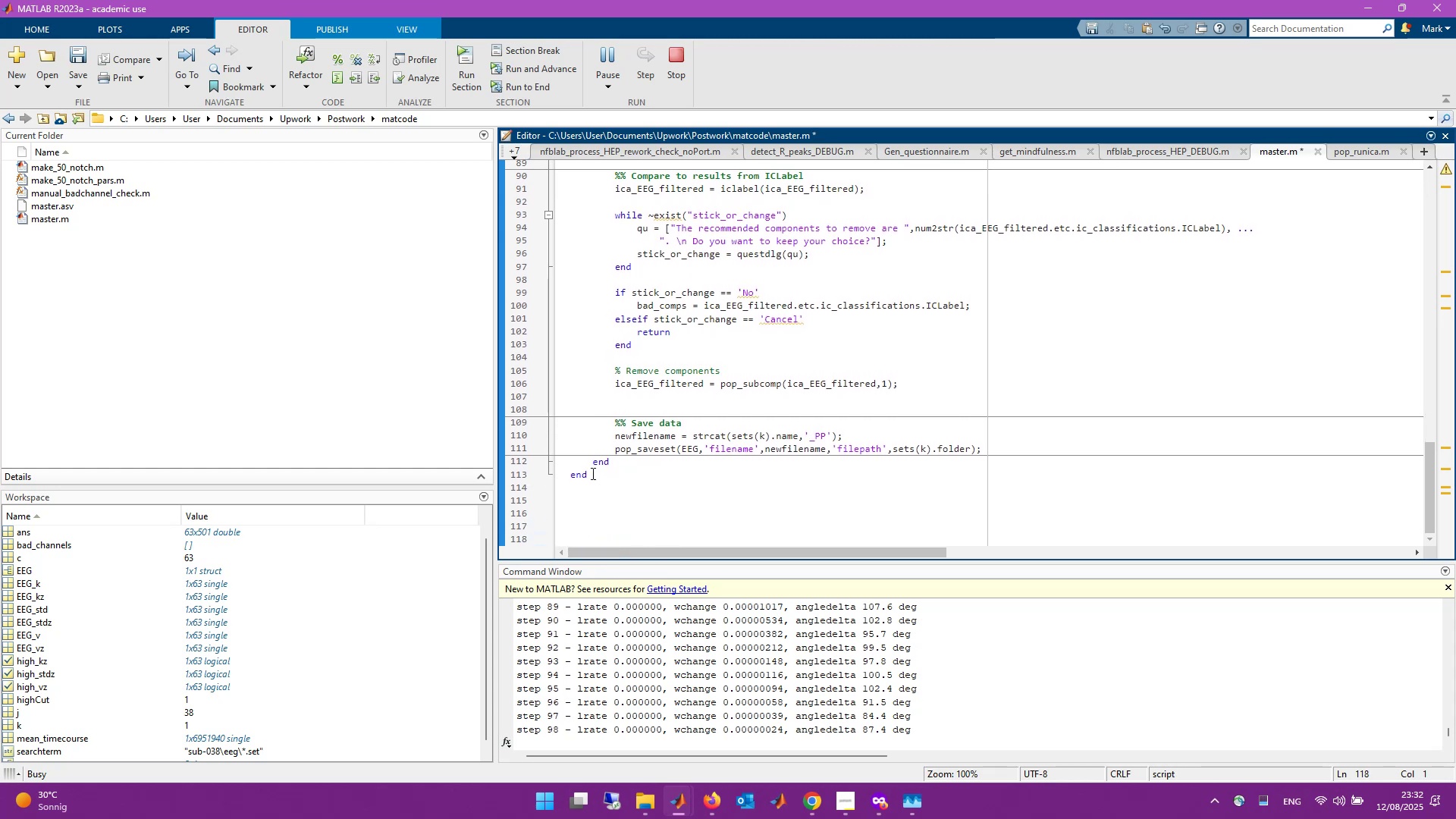 
left_click([576, 476])
 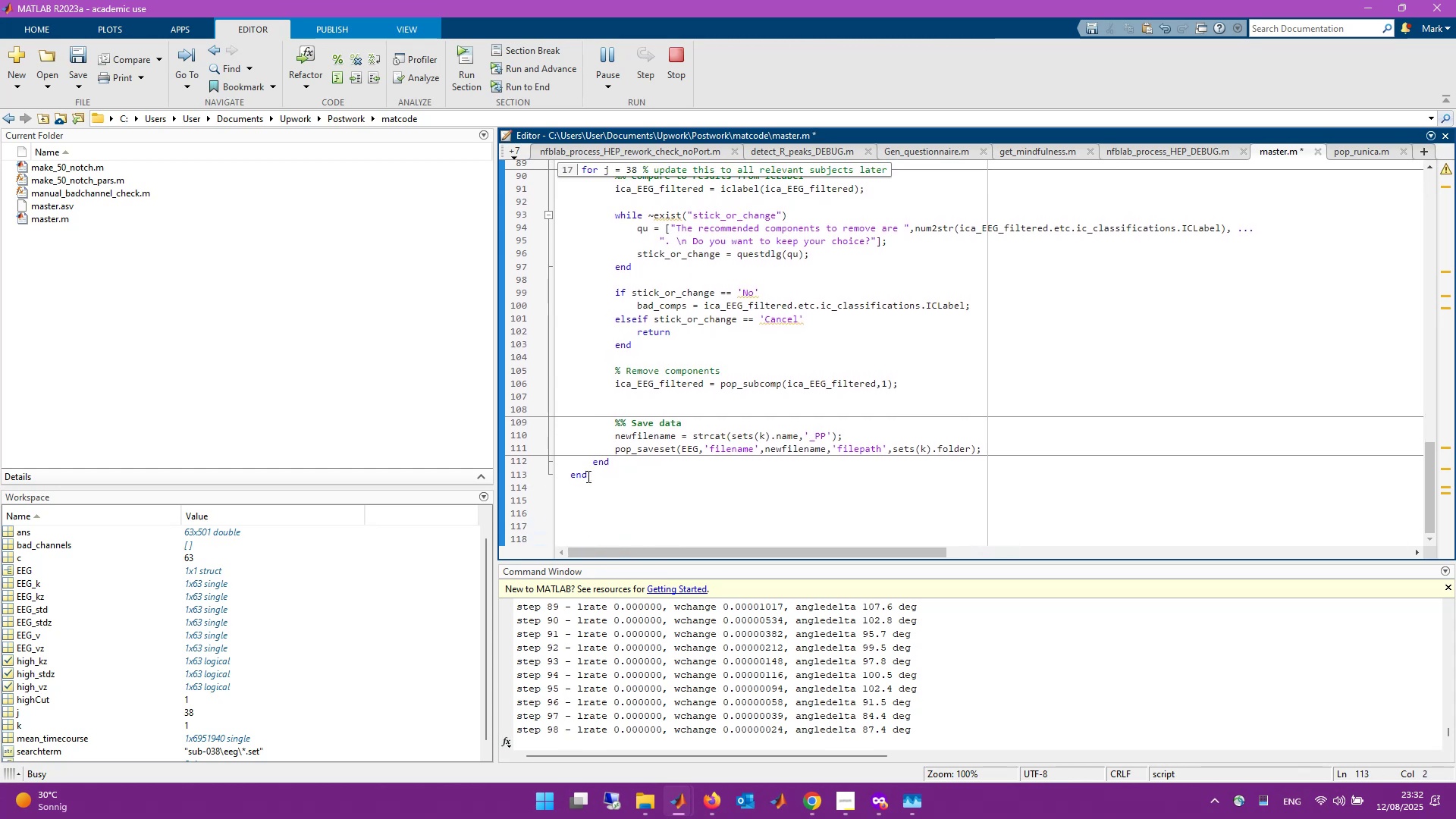 
left_click([594, 476])
 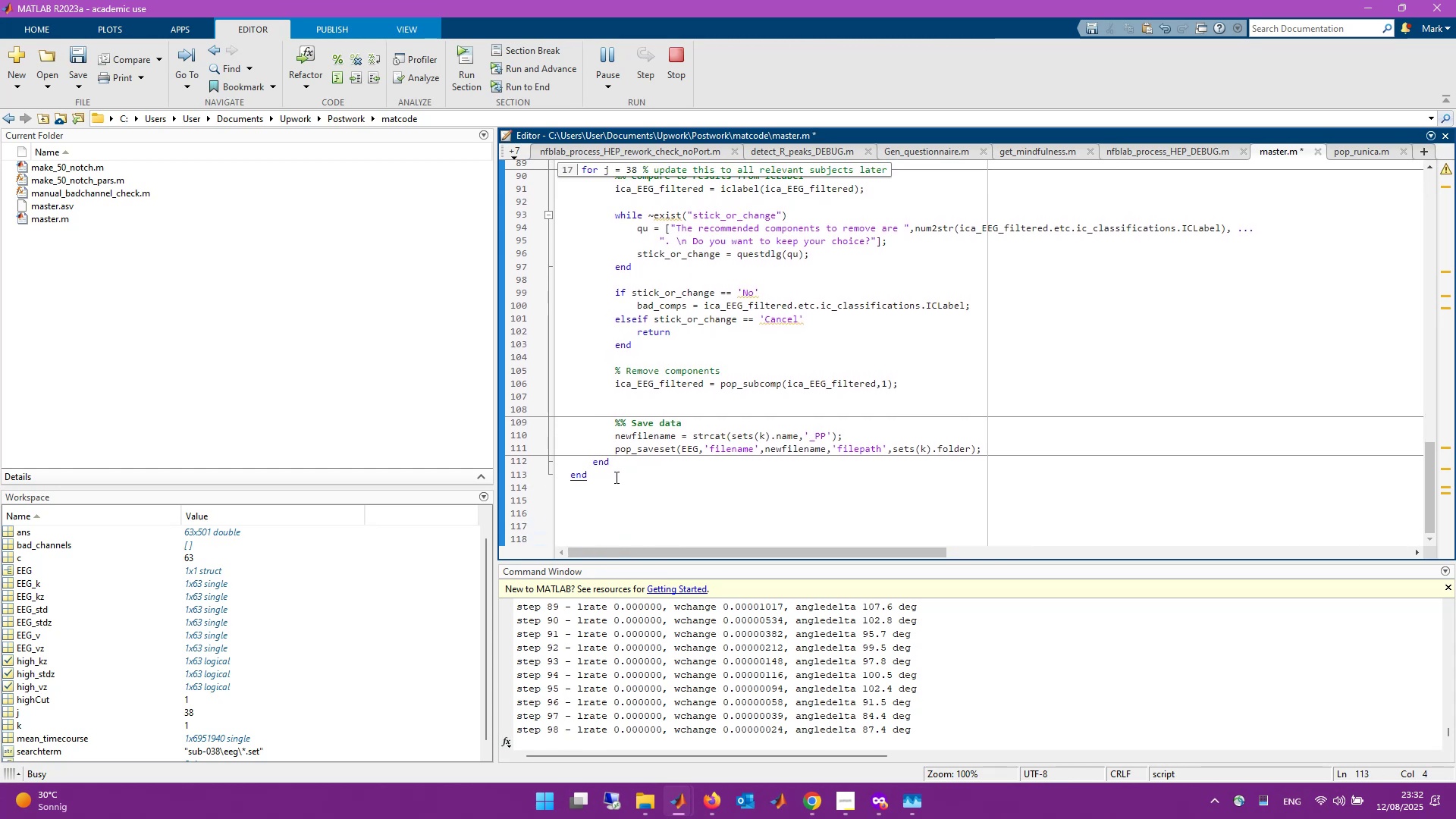 
key(Enter)
 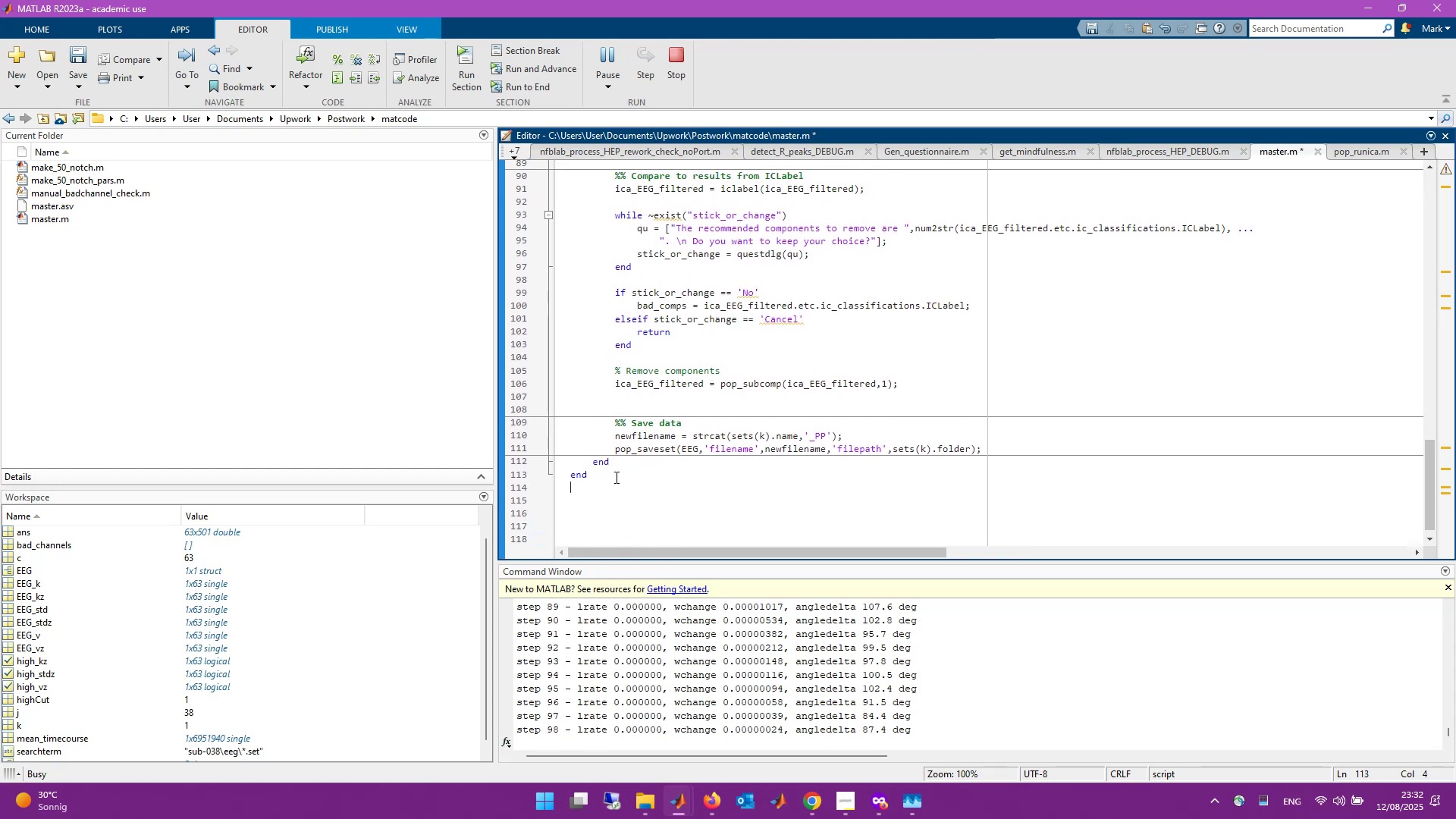 
key(Enter)
 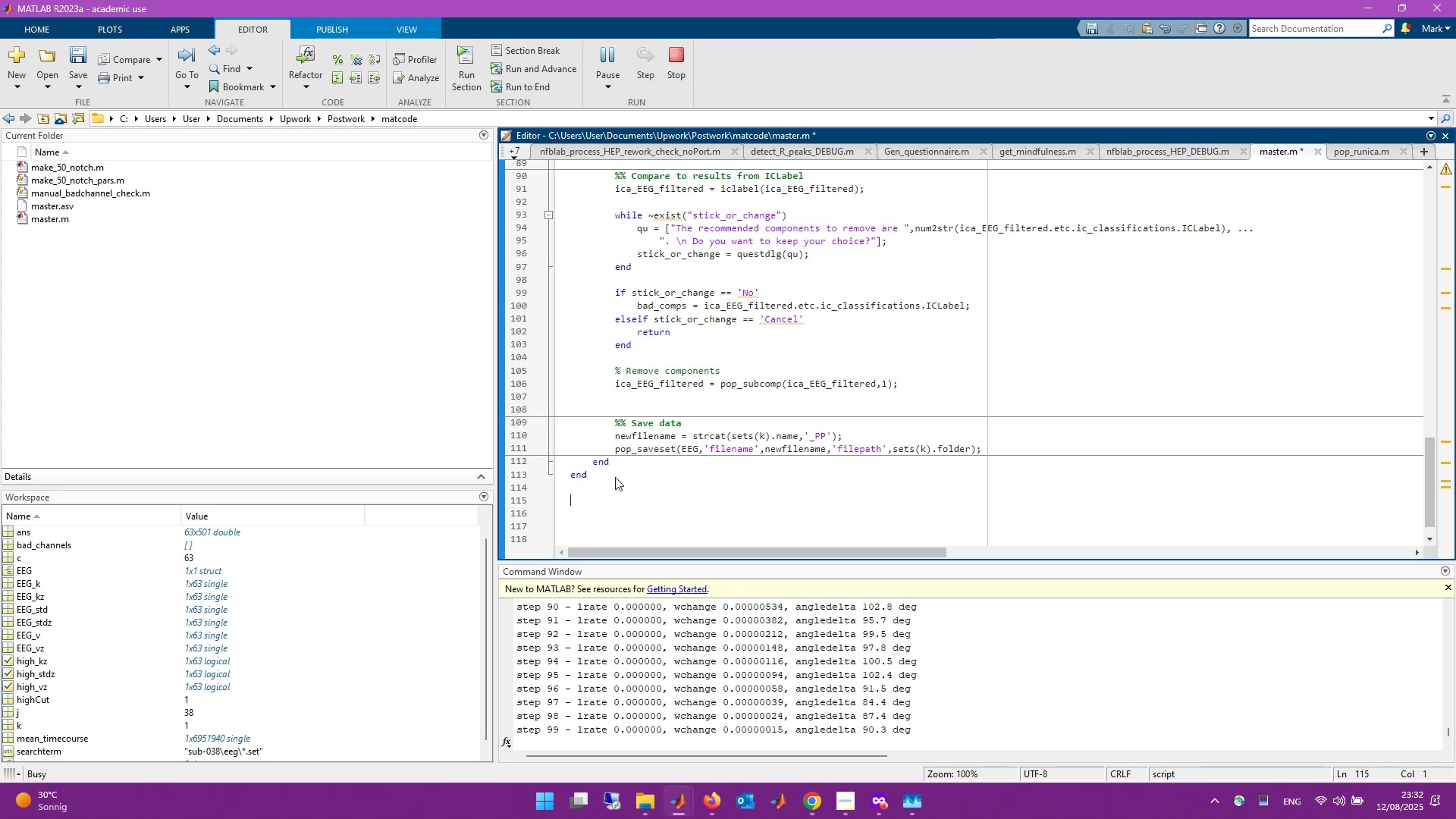 
type(%% Now pre-c)
key(Backspace)
type(processed data is stored, )
 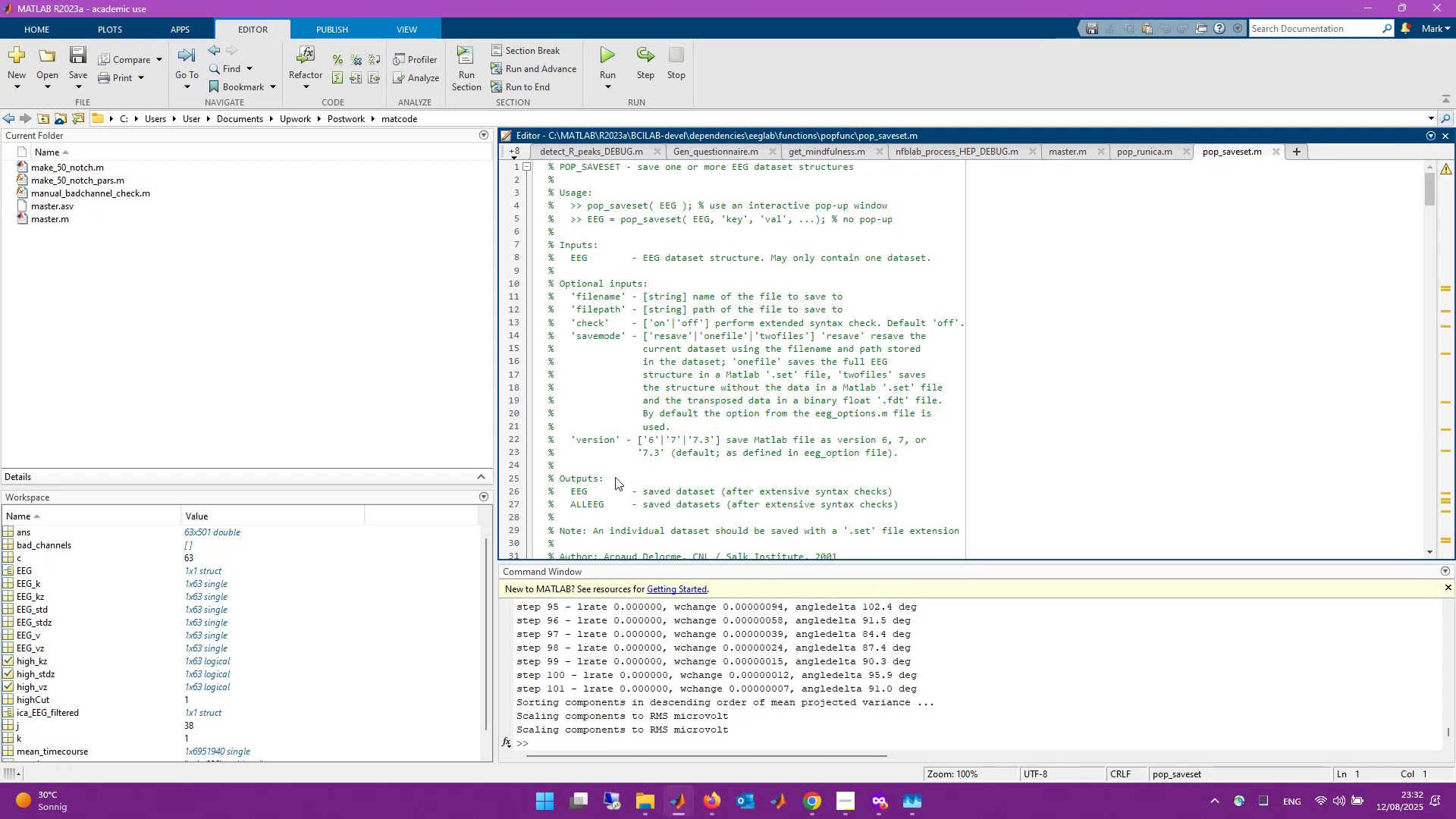 
wait(8.72)
 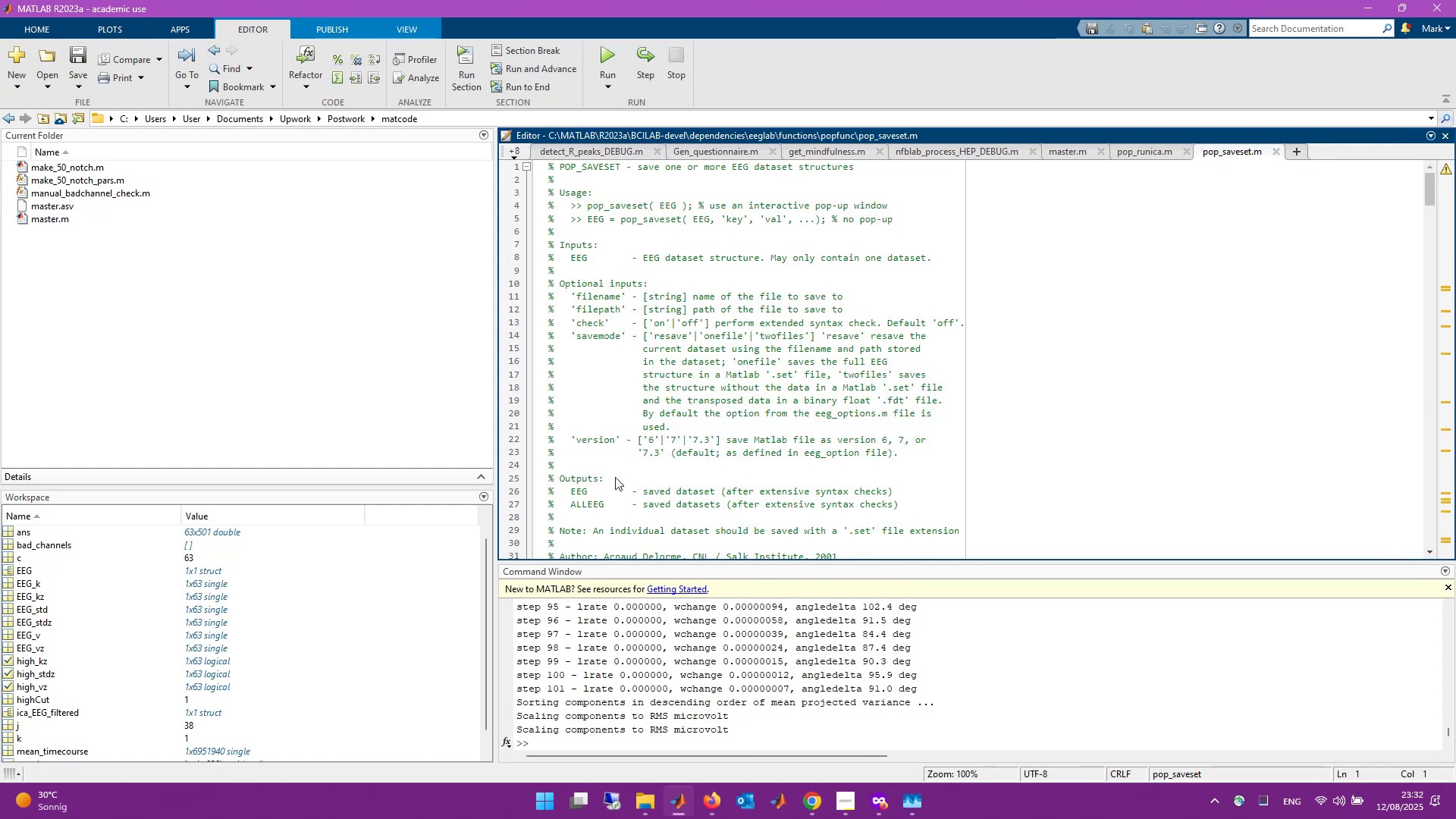 
left_click([1276, 154])
 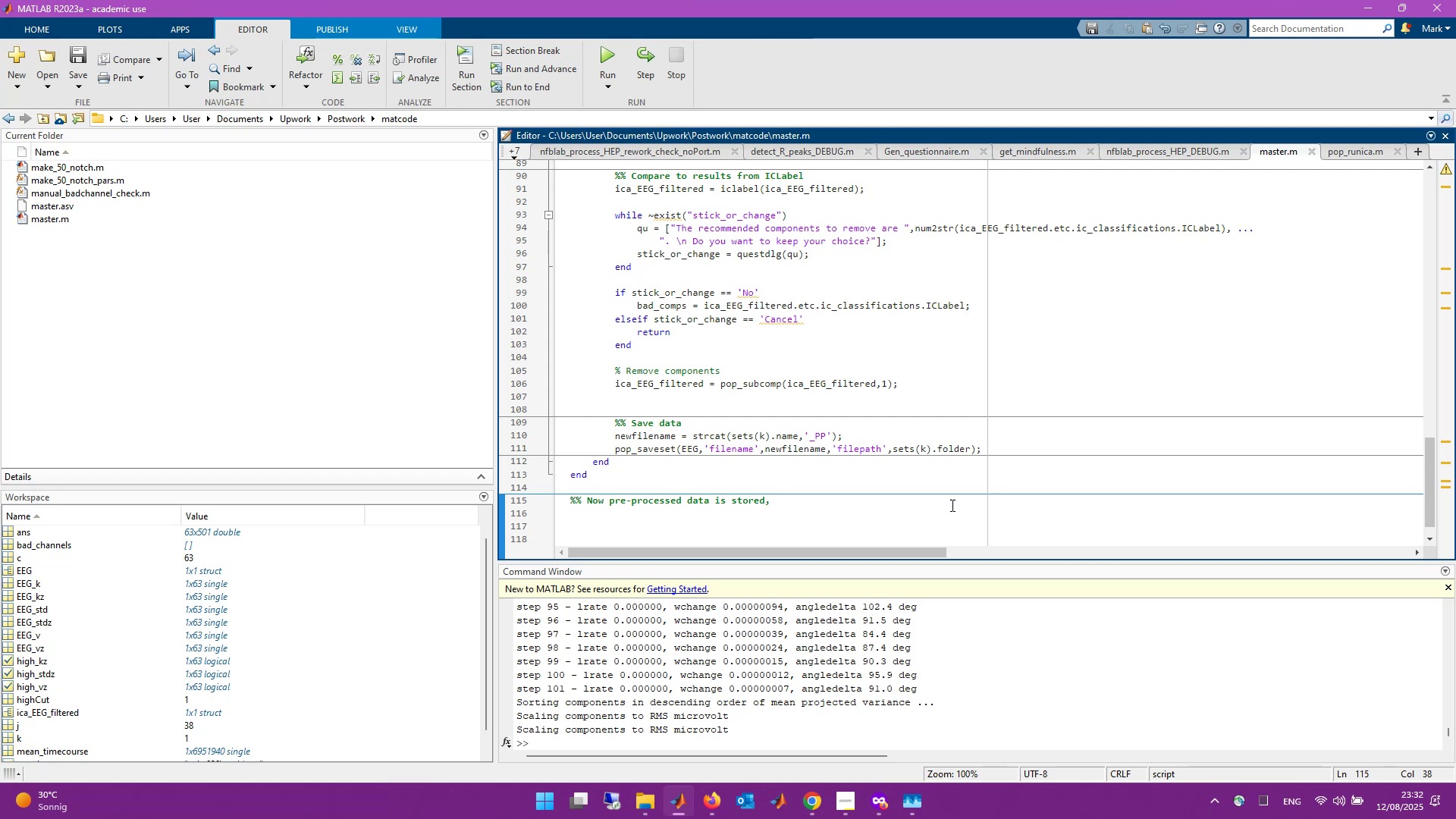 
scroll: coordinate [933, 471], scroll_direction: up, amount: 2.0
 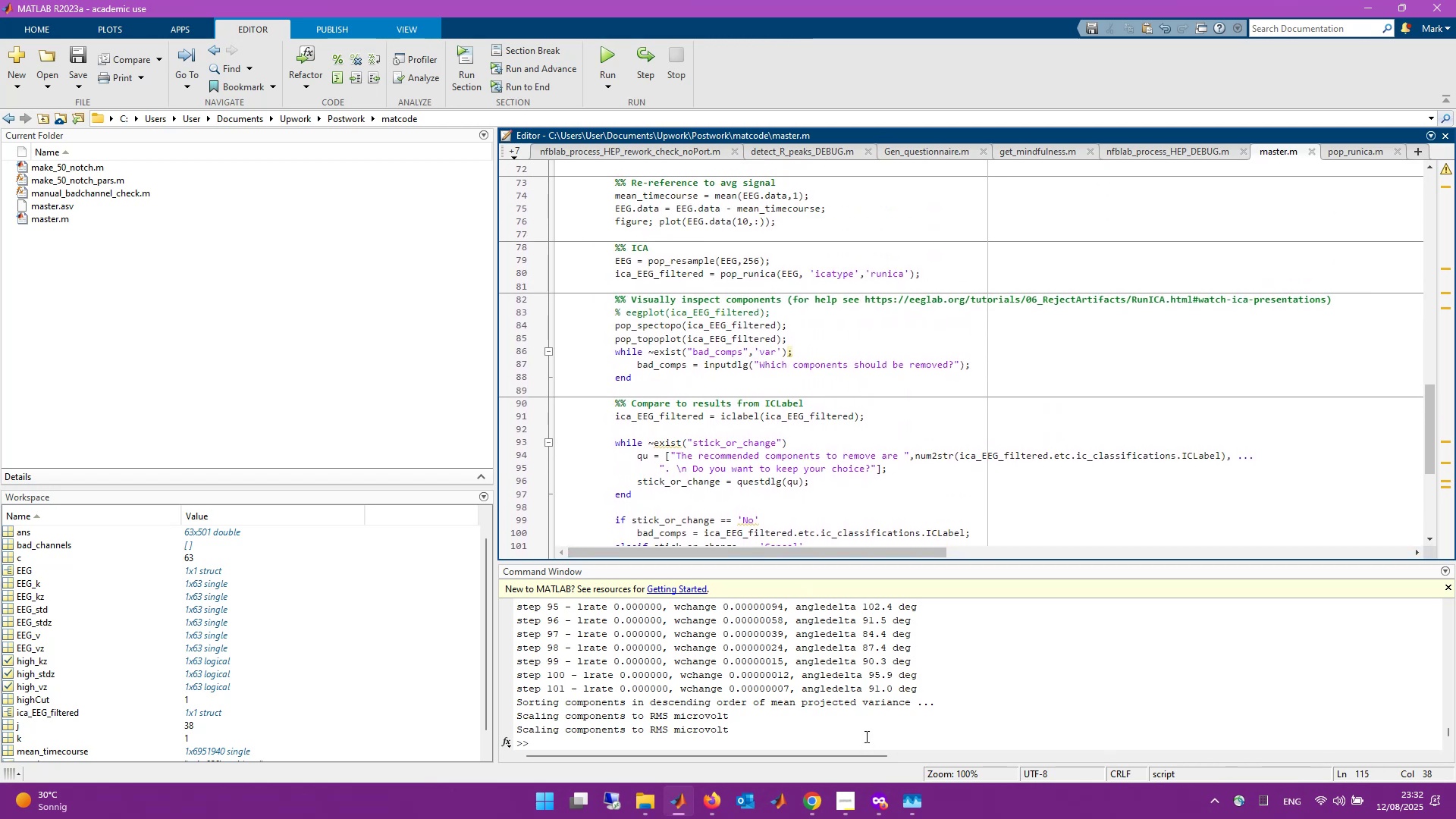 
wait(6.98)
 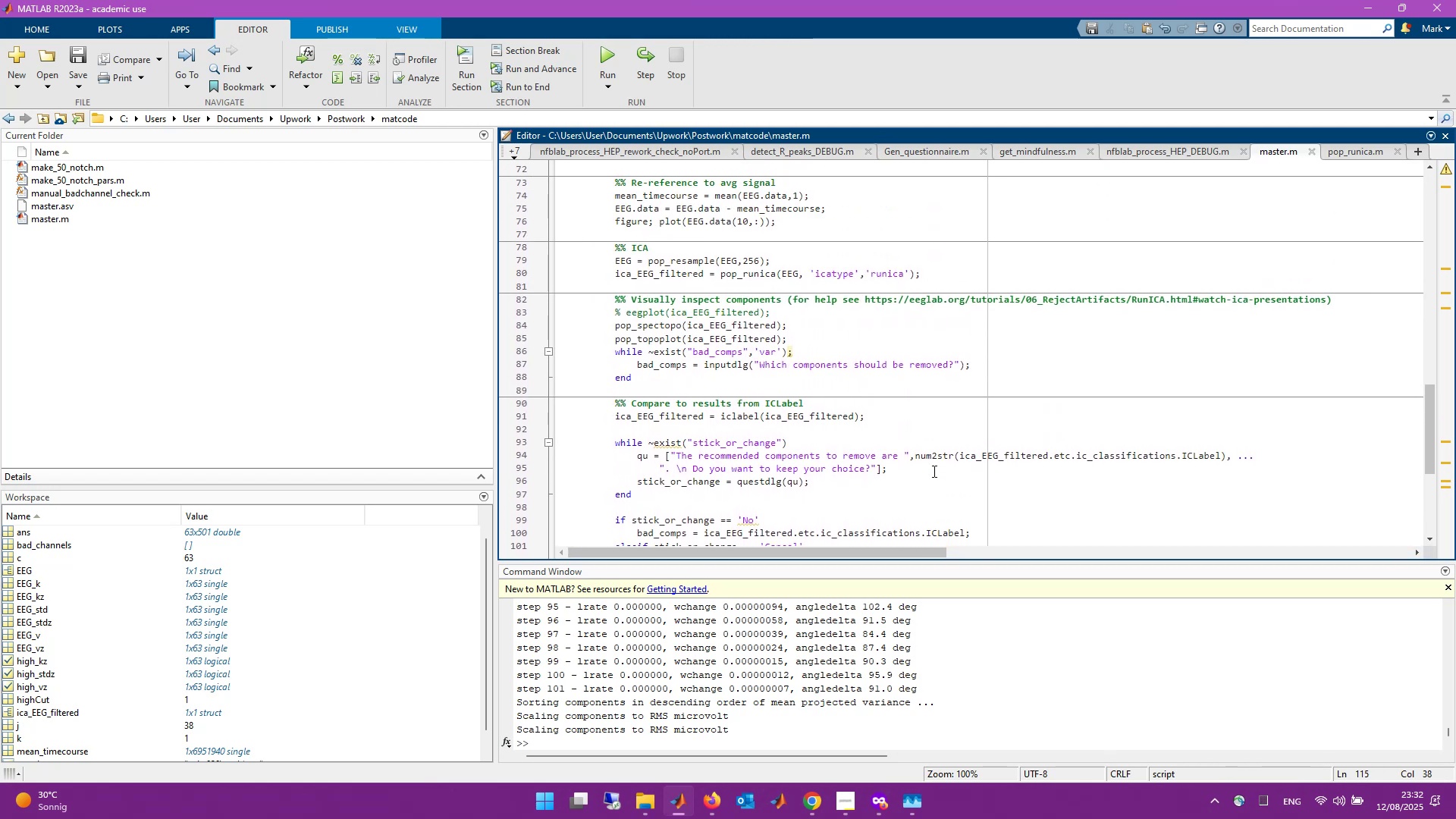 
double_click([26, 568])
 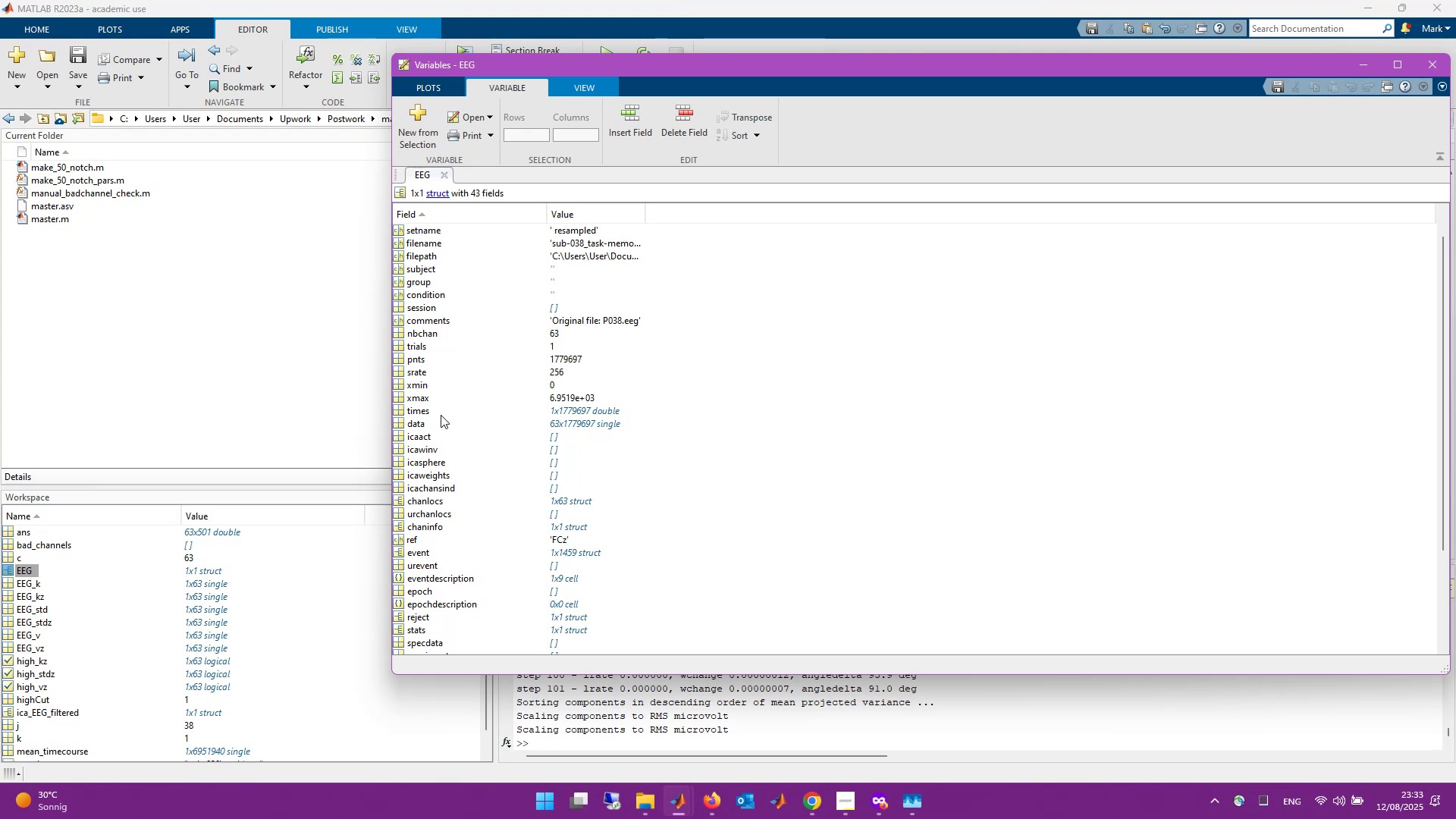 
left_click([422, 439])
 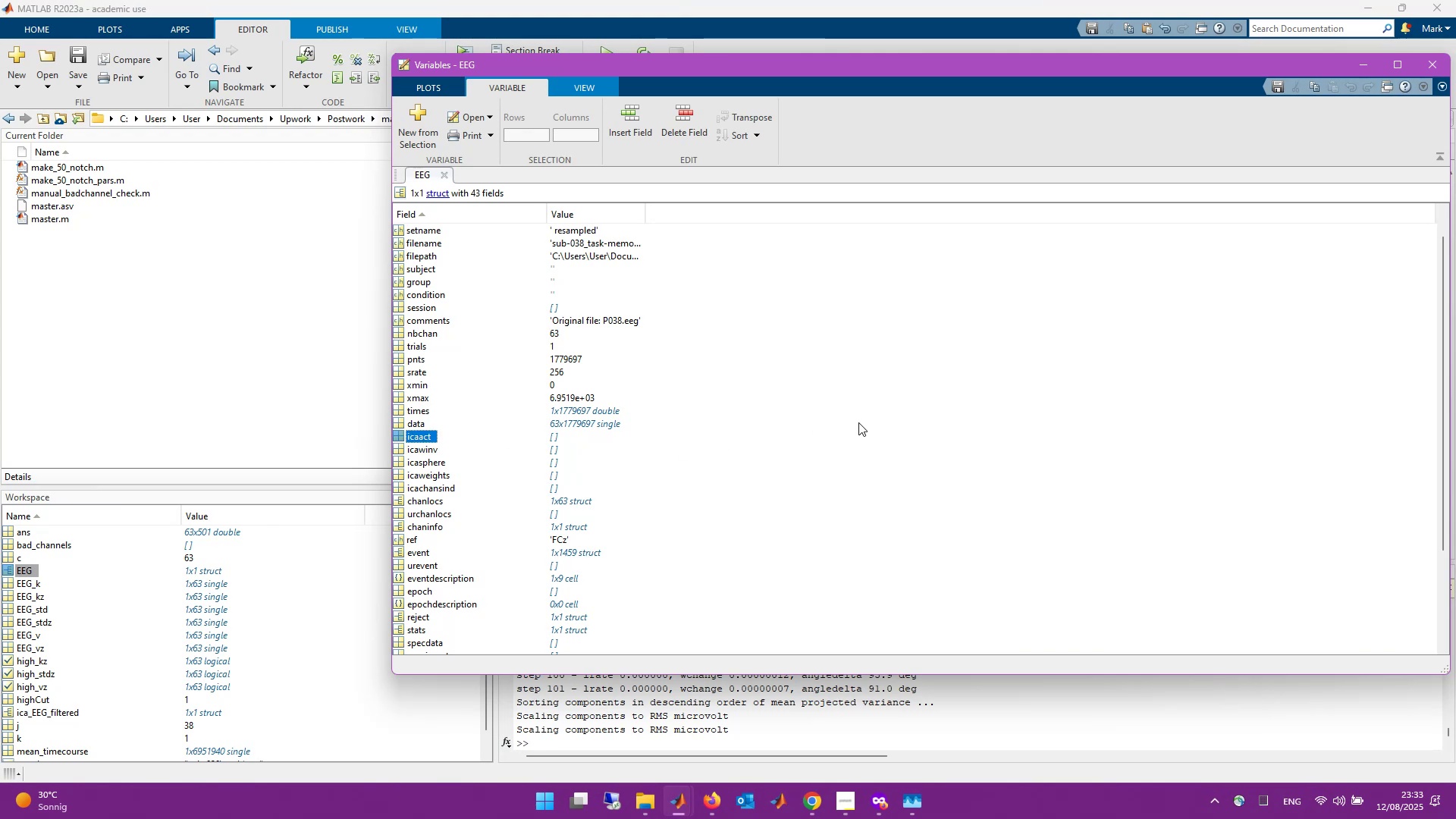 
wait(6.14)
 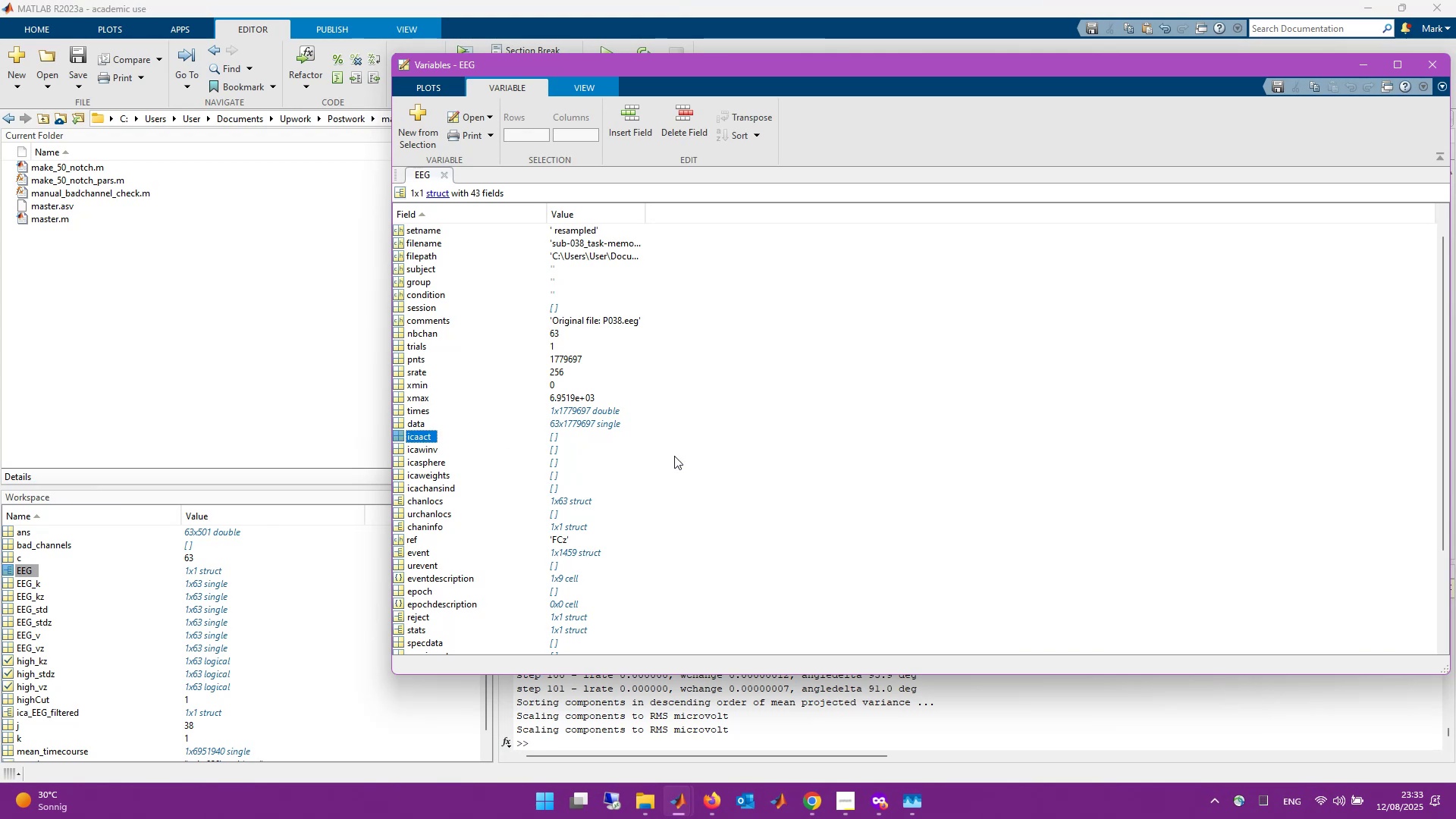 
left_click([1427, 71])
 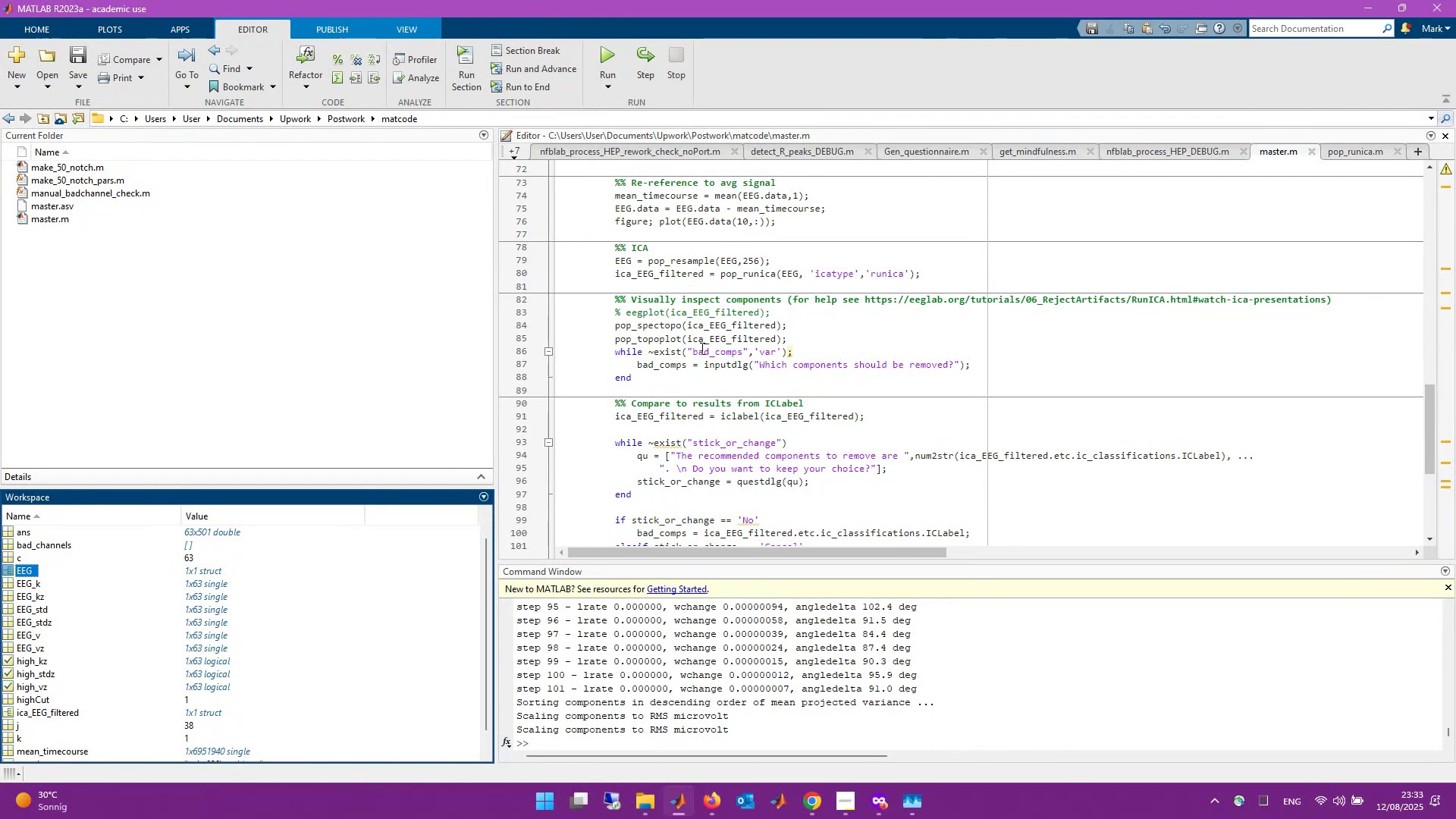 
wait(5.27)
 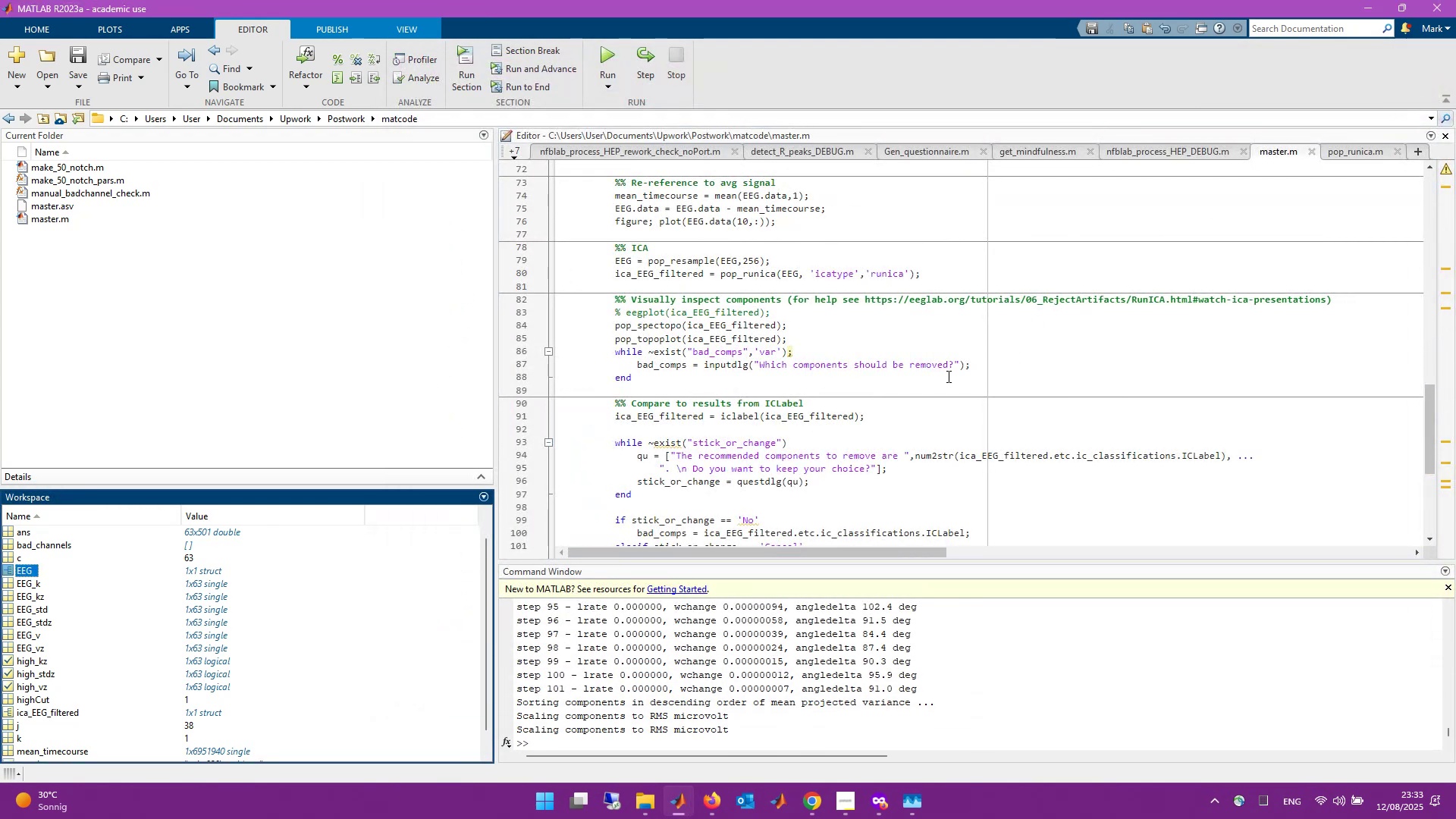 
scroll: coordinate [736, 381], scroll_direction: up, amount: 1.0
 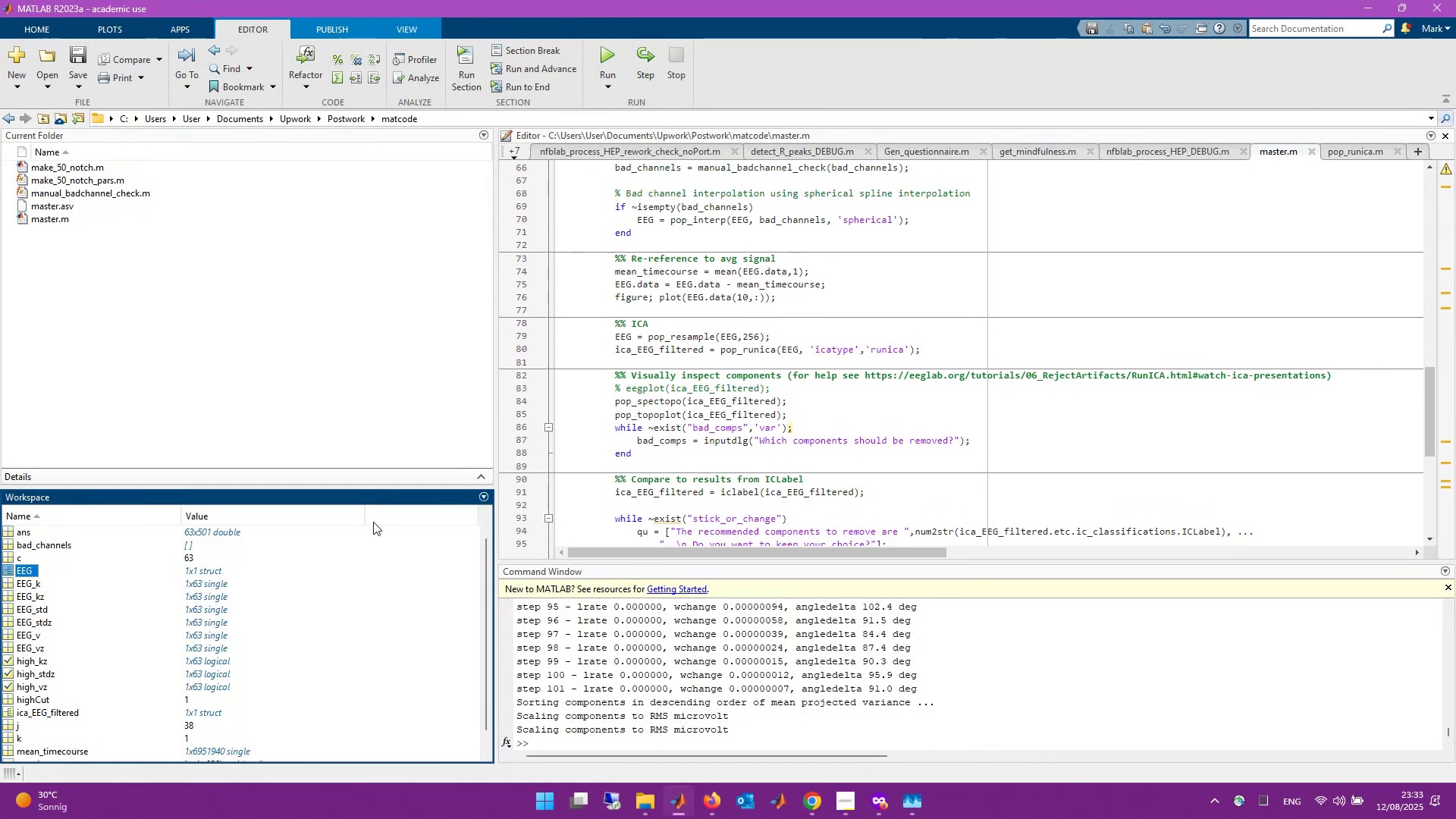 
scroll: coordinate [124, 611], scroll_direction: down, amount: 1.0
 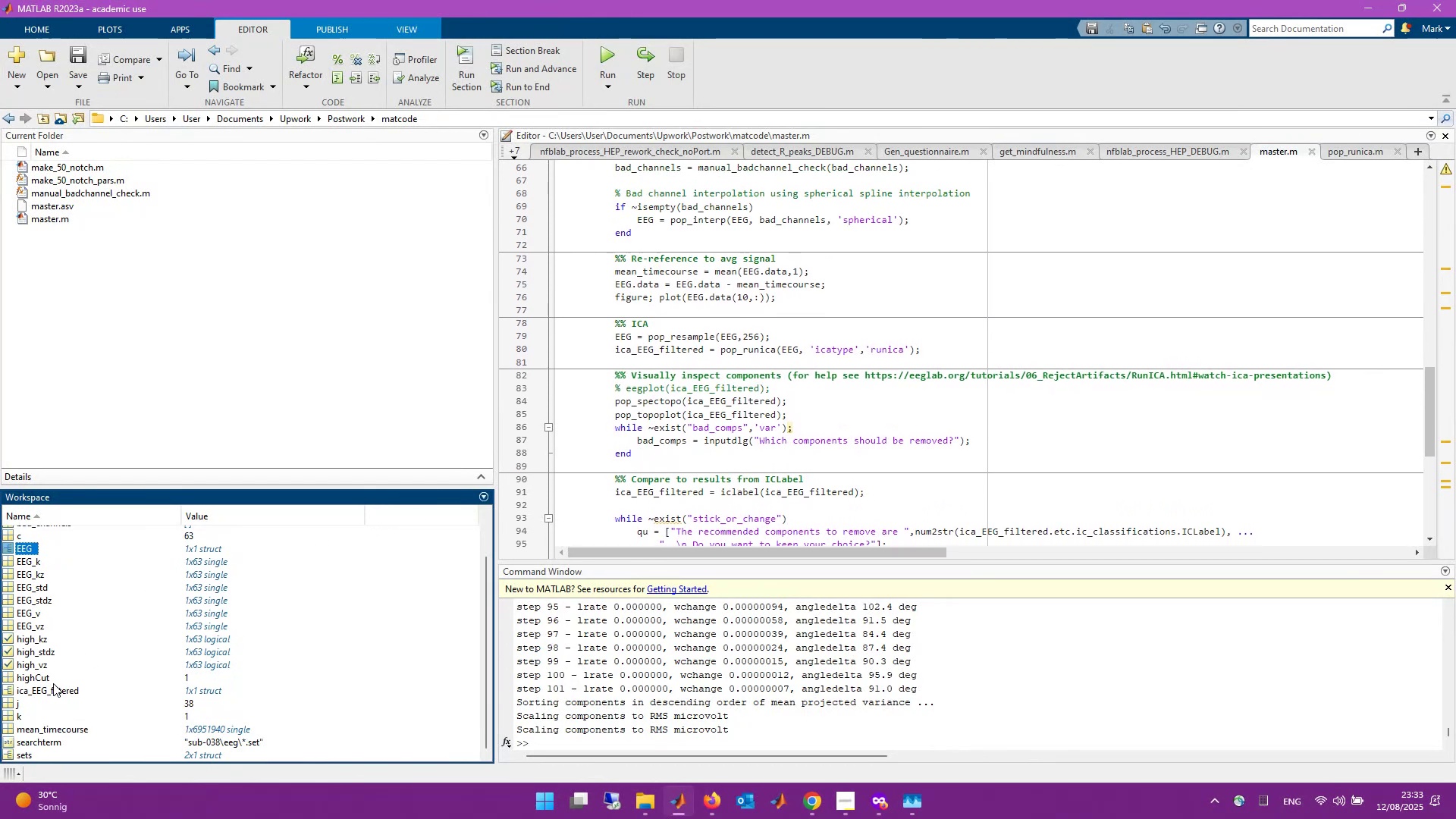 
double_click([57, 690])
 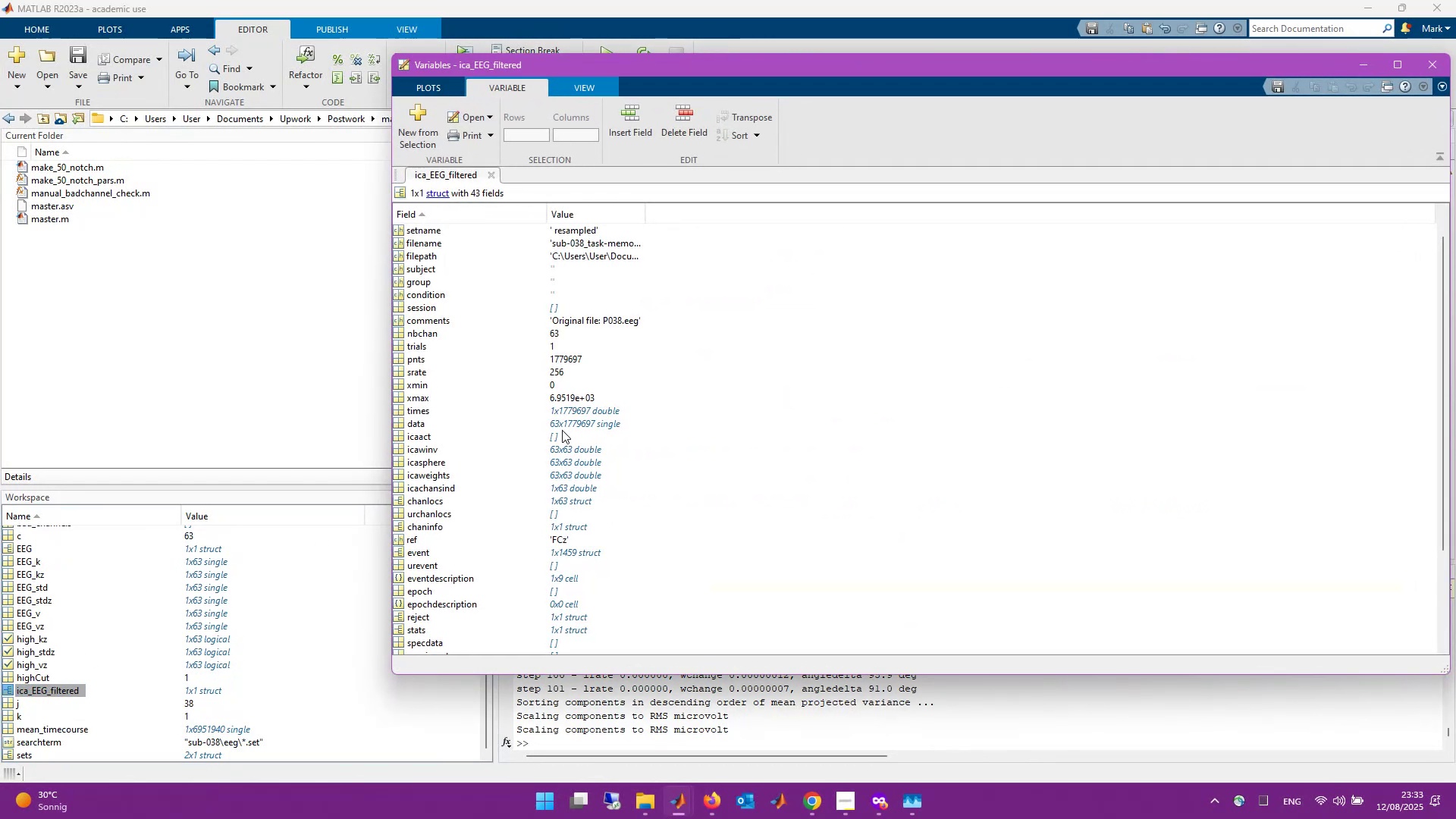 
left_click([560, 436])
 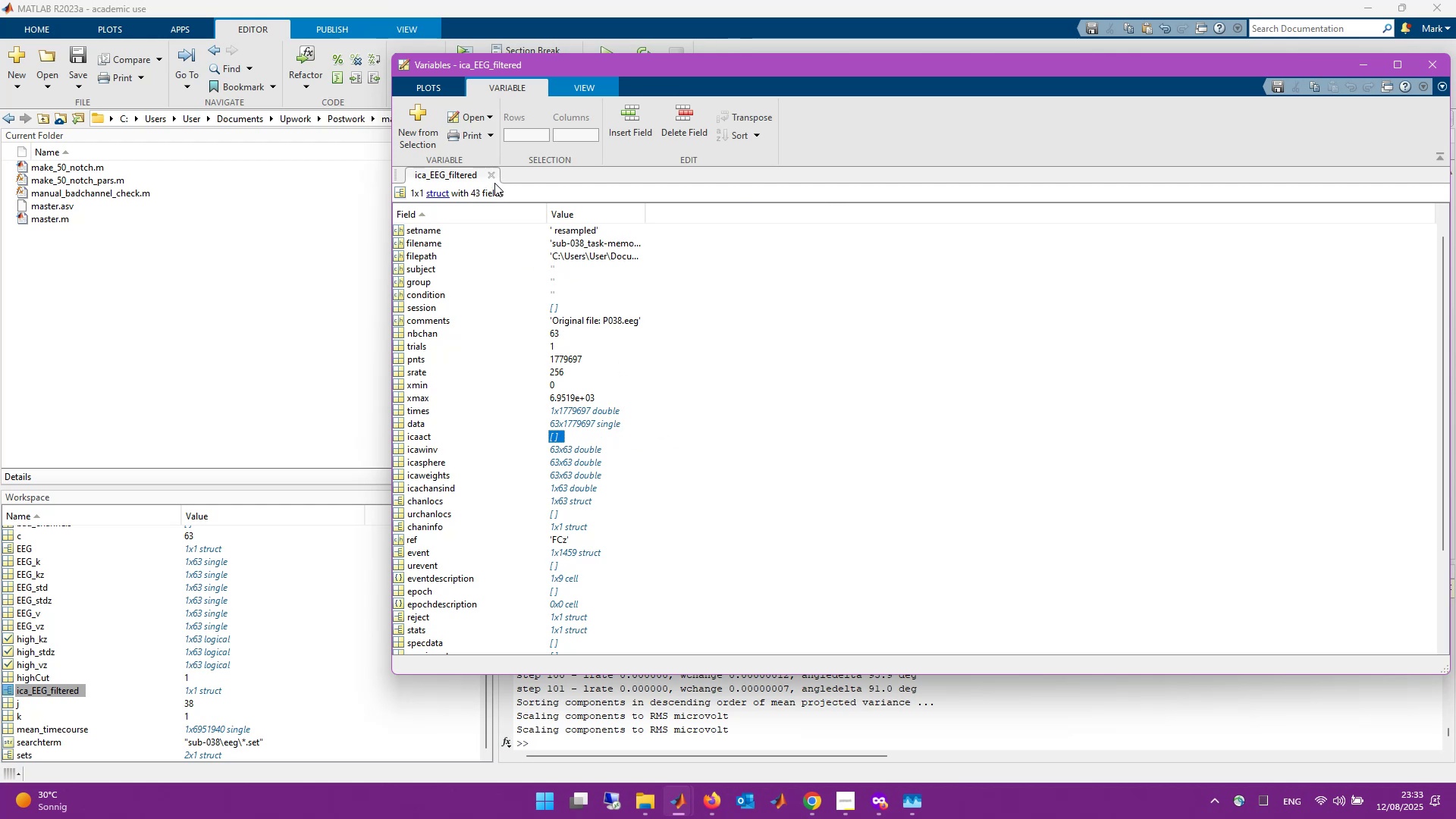 
wait(8.38)
 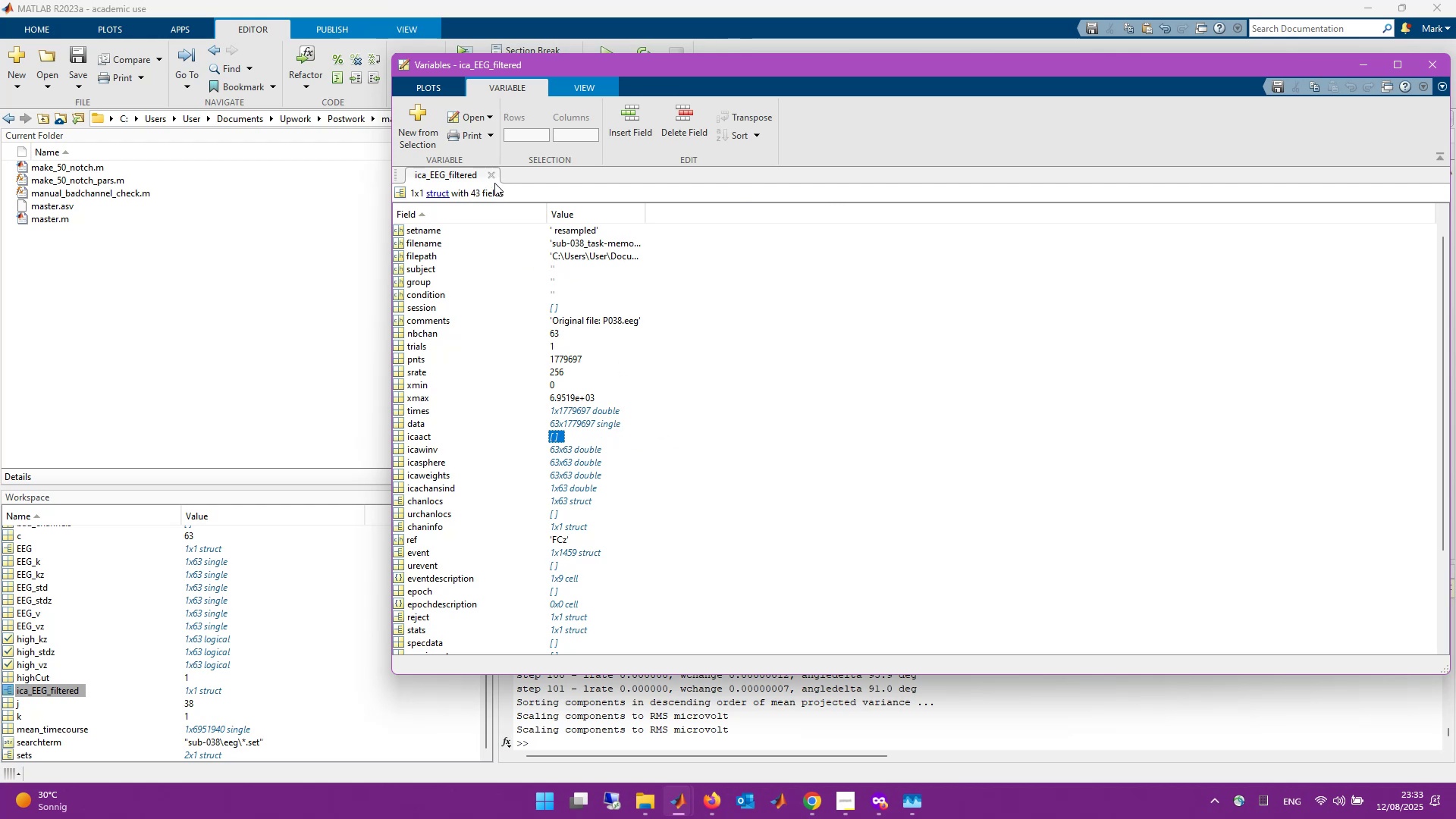 
double_click([29, 546])
 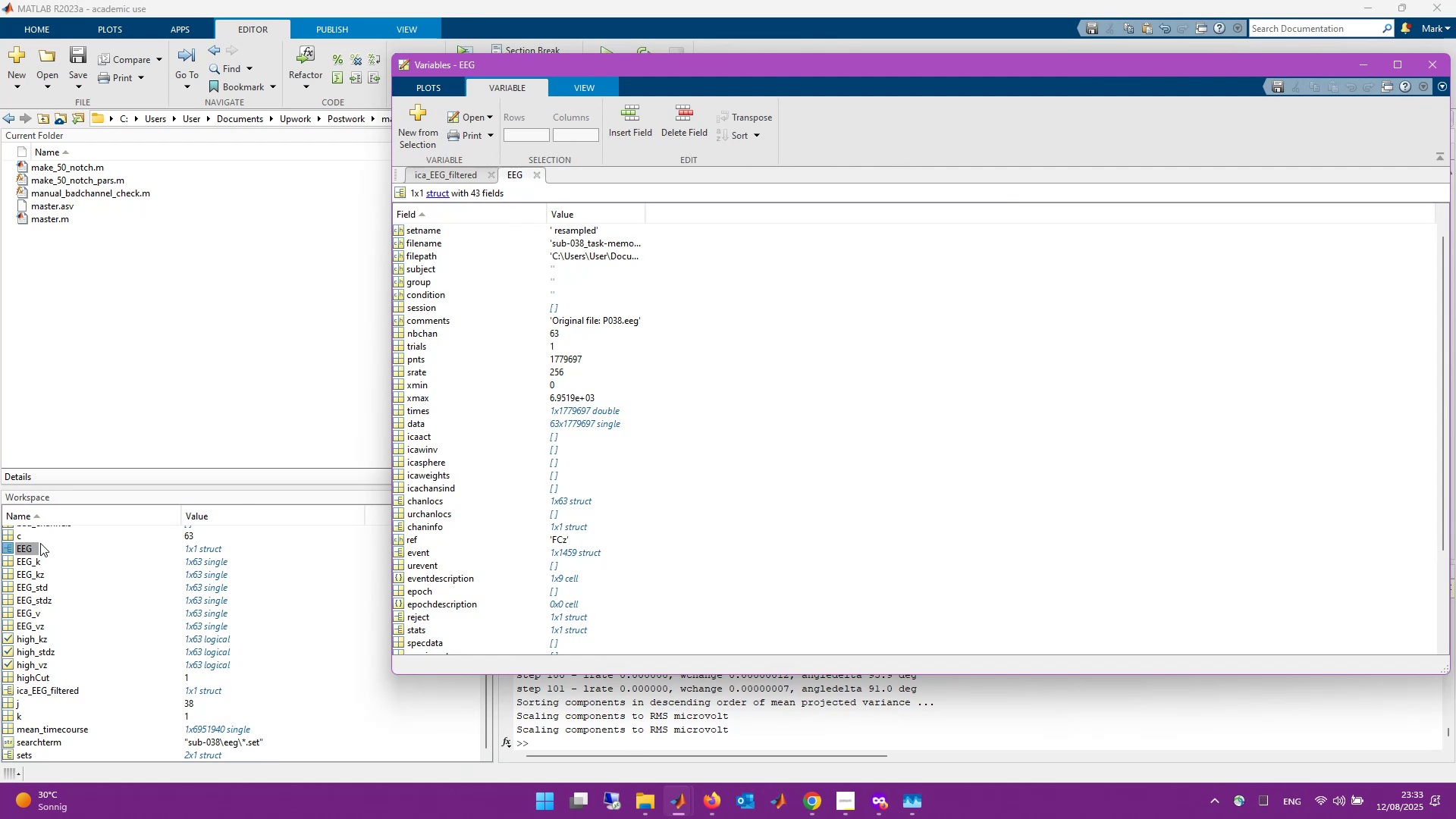 
mouse_move([600, 419])
 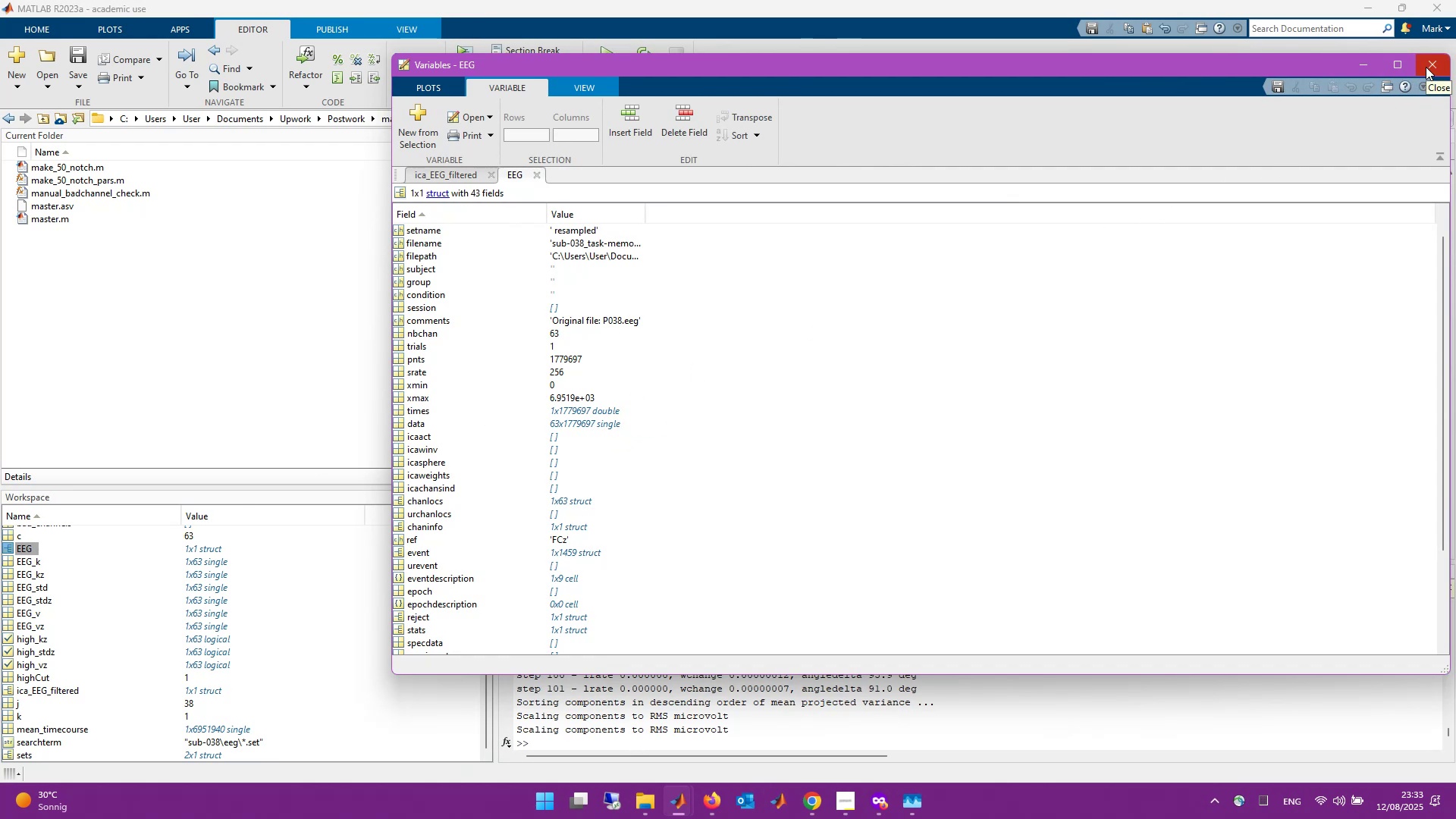 
left_click([1426, 67])
 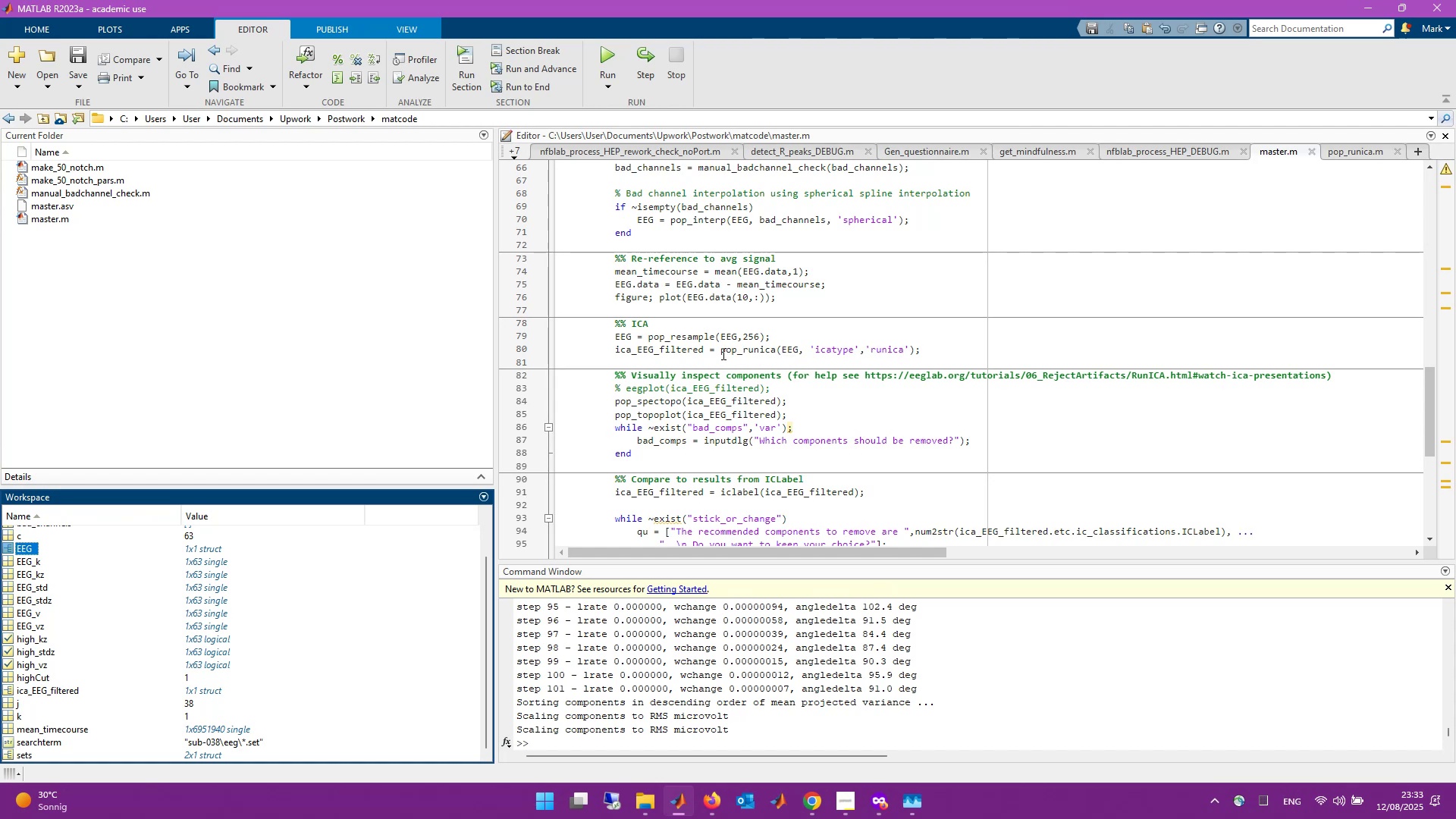 
wait(9.26)
 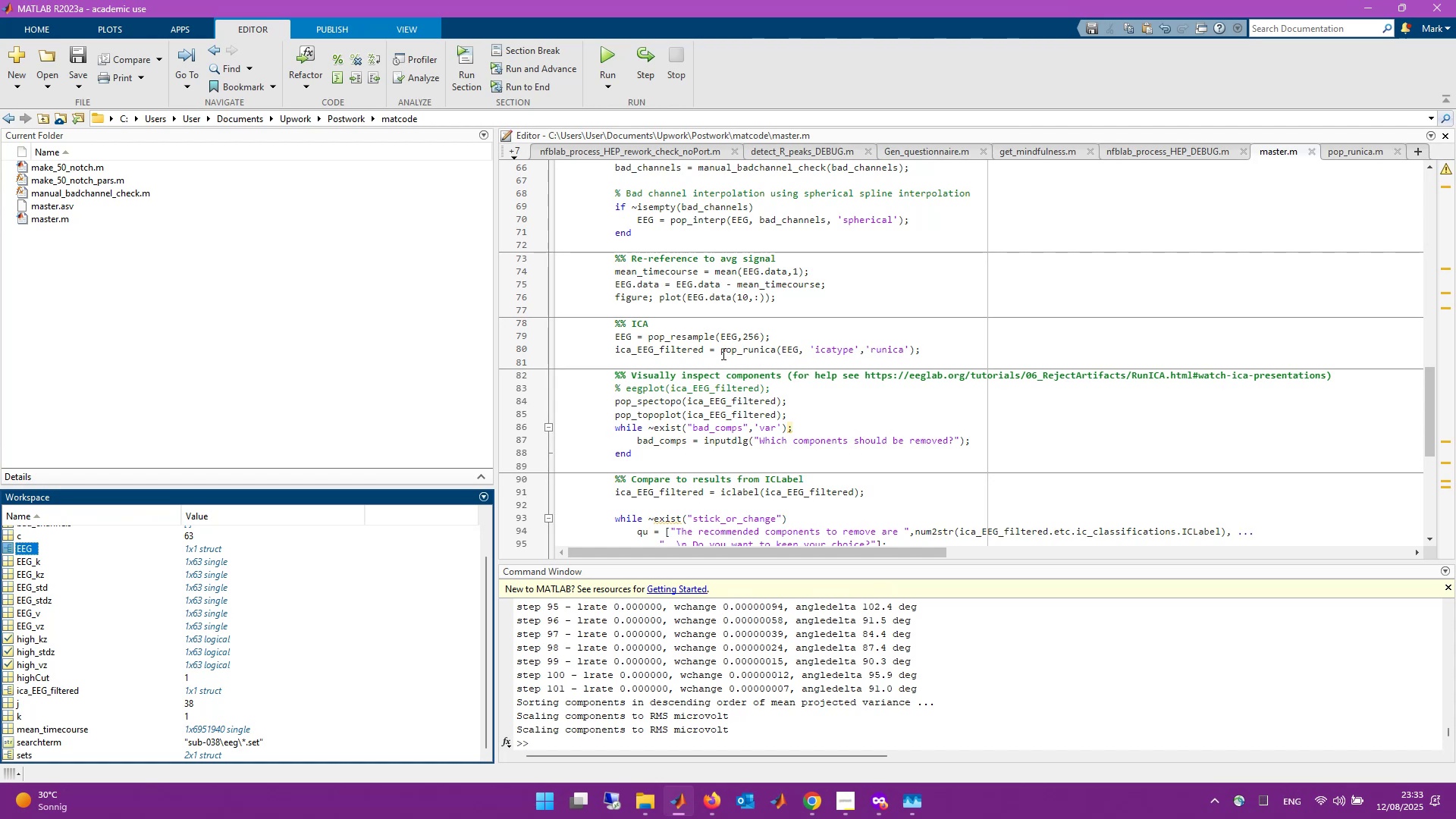 
left_click([661, 354])
 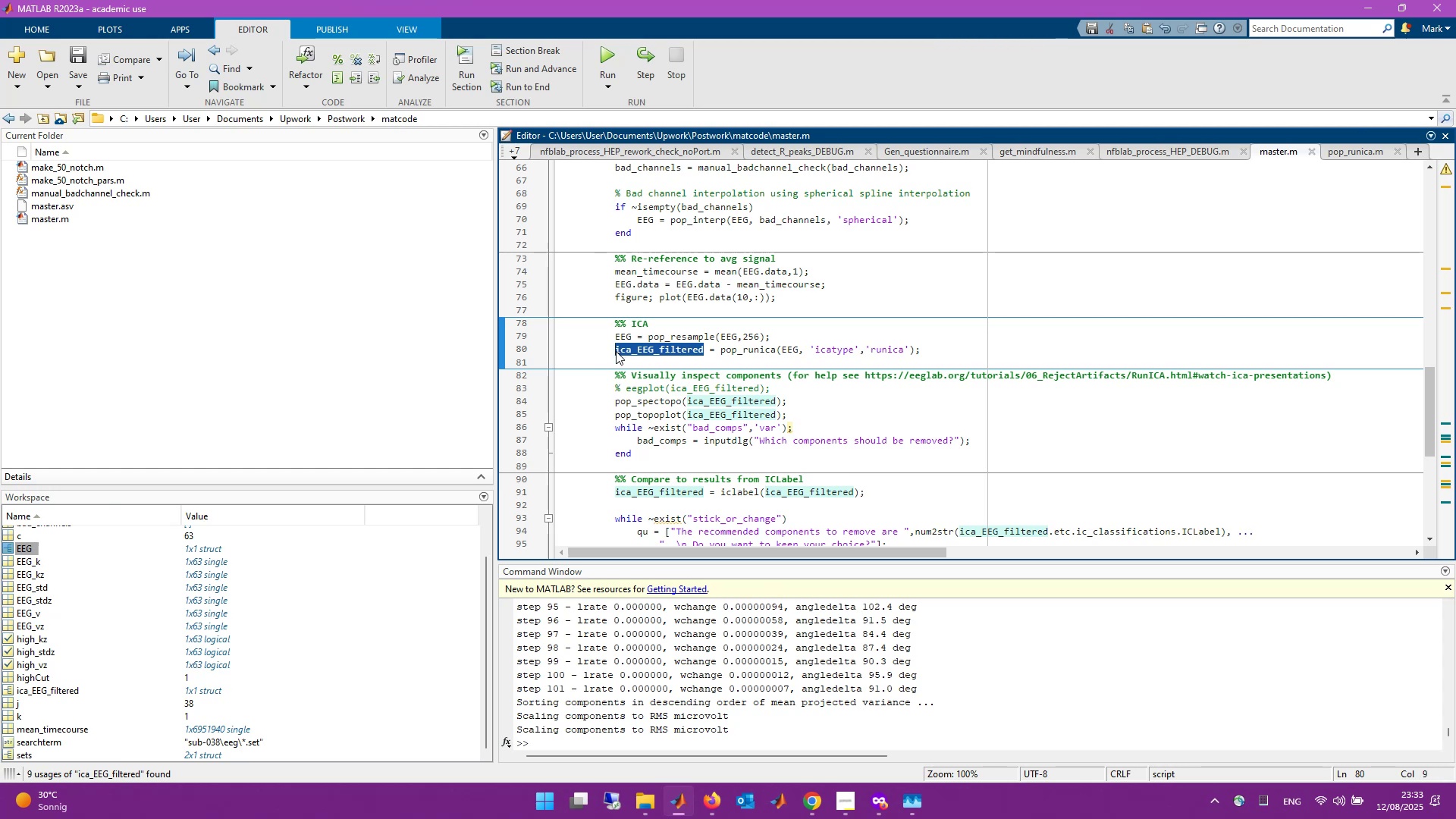 
wait(5.04)
 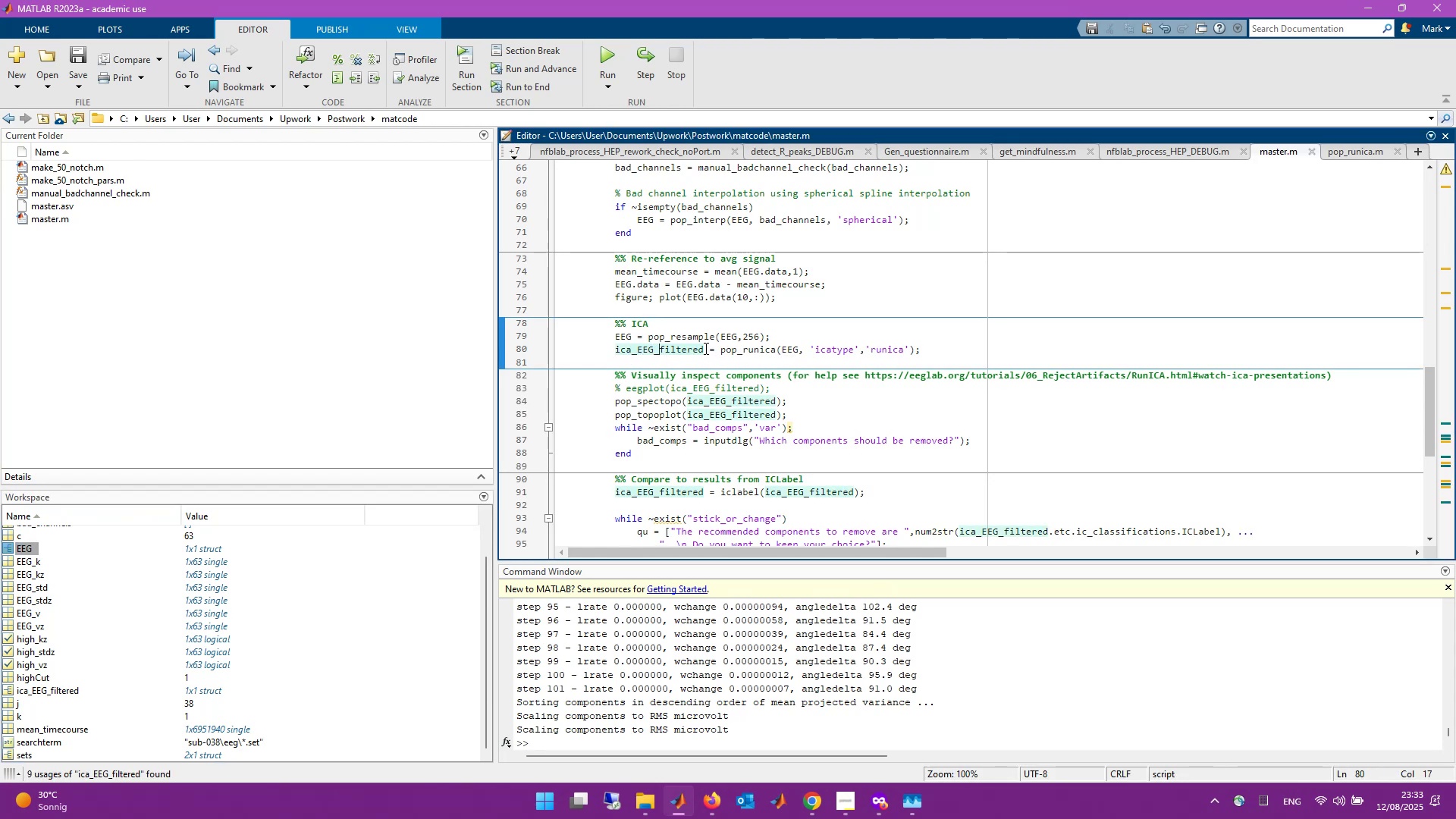 
type(EEG)
 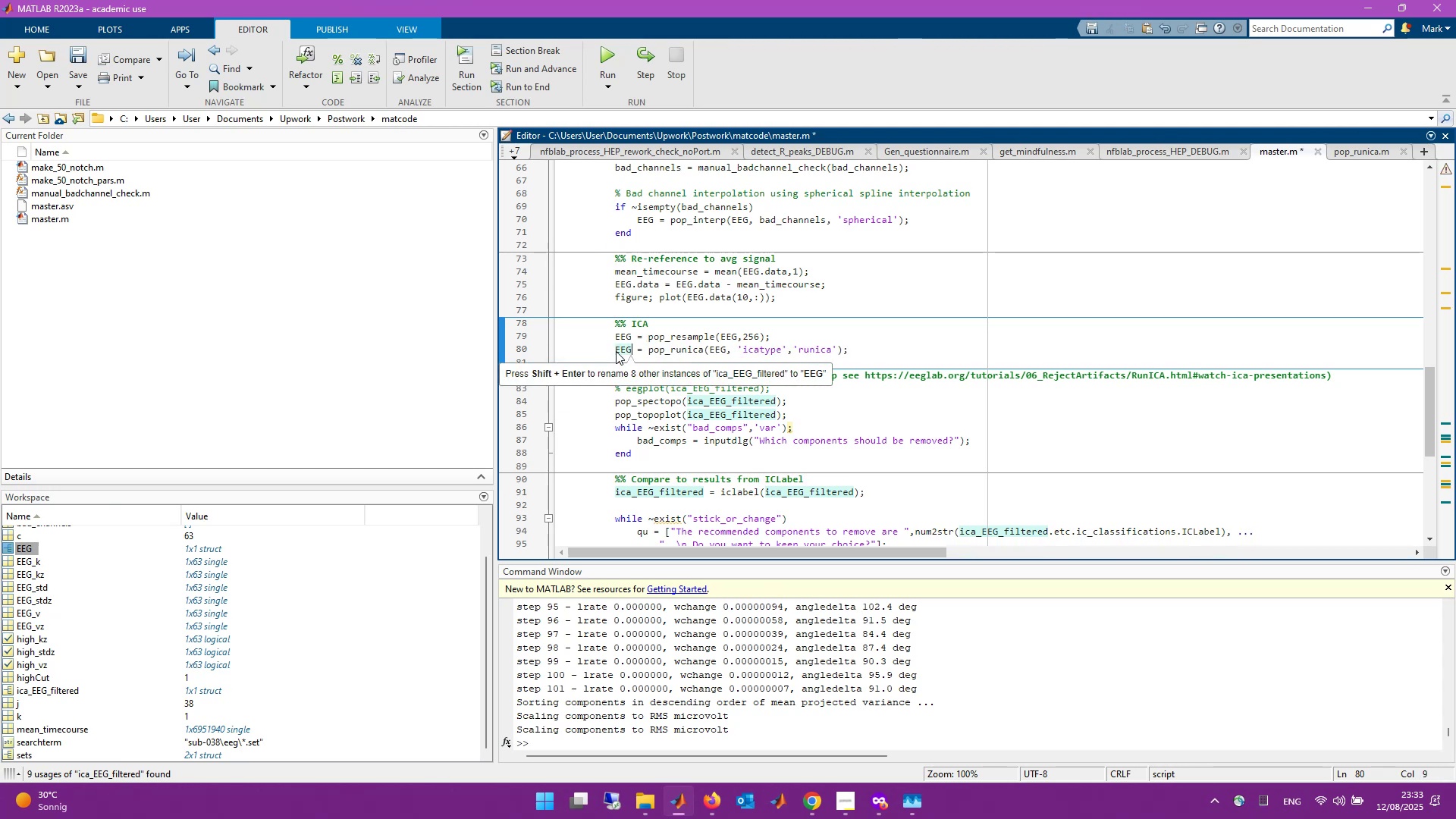 
hold_key(key=ControlLeft, duration=1.13)
 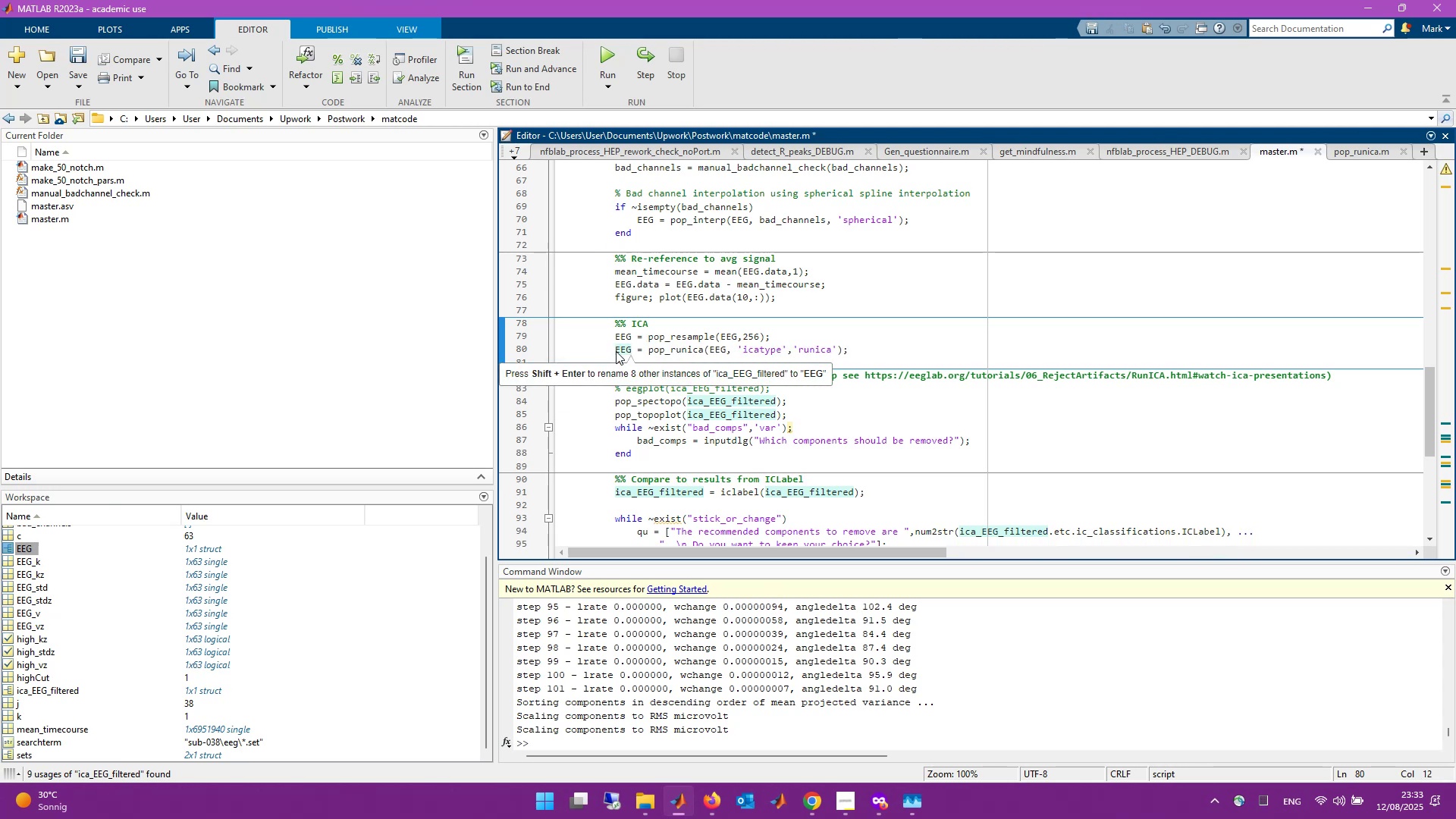 
key(Shift+Enter)
 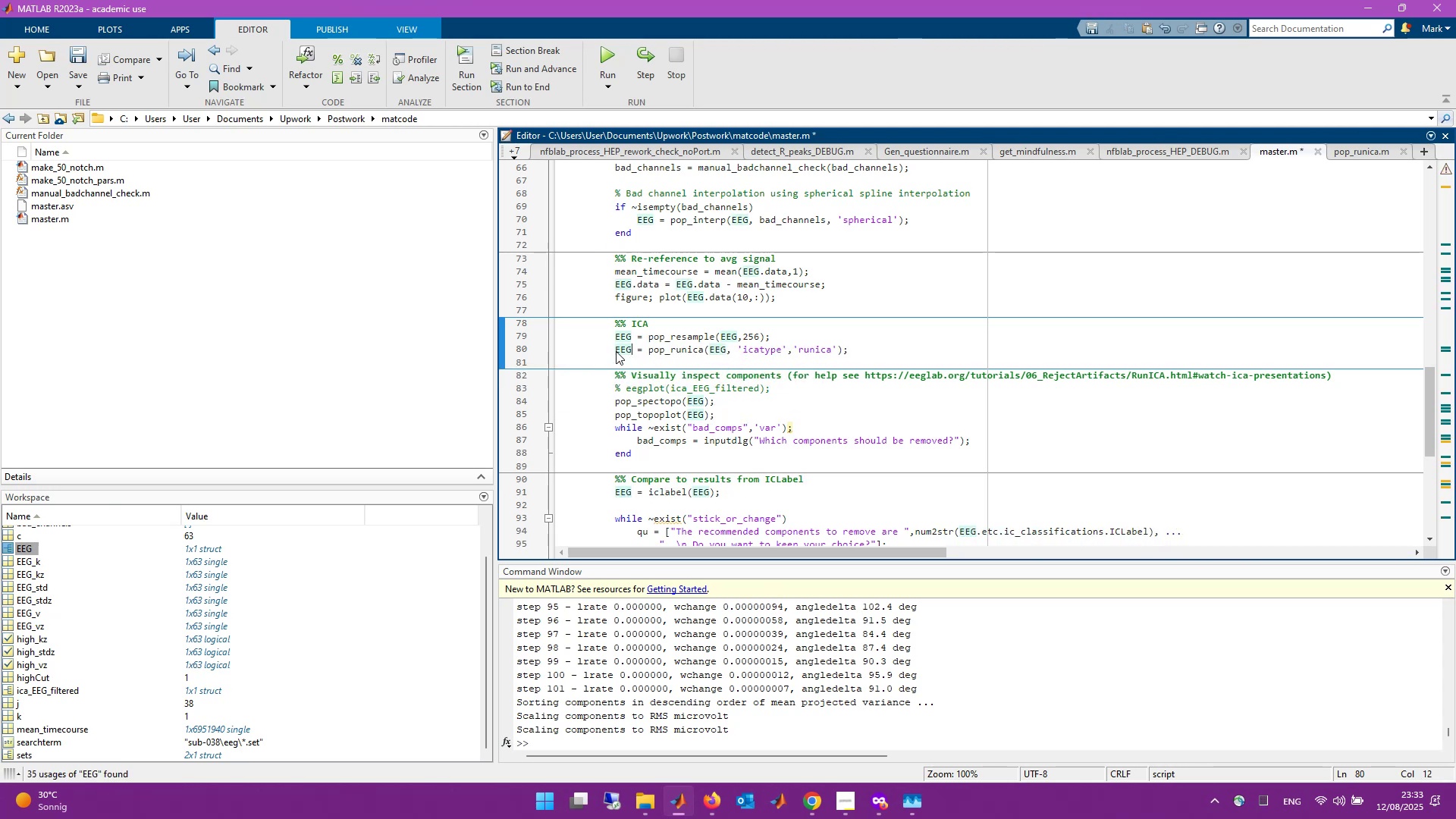 
key(Control+S)
 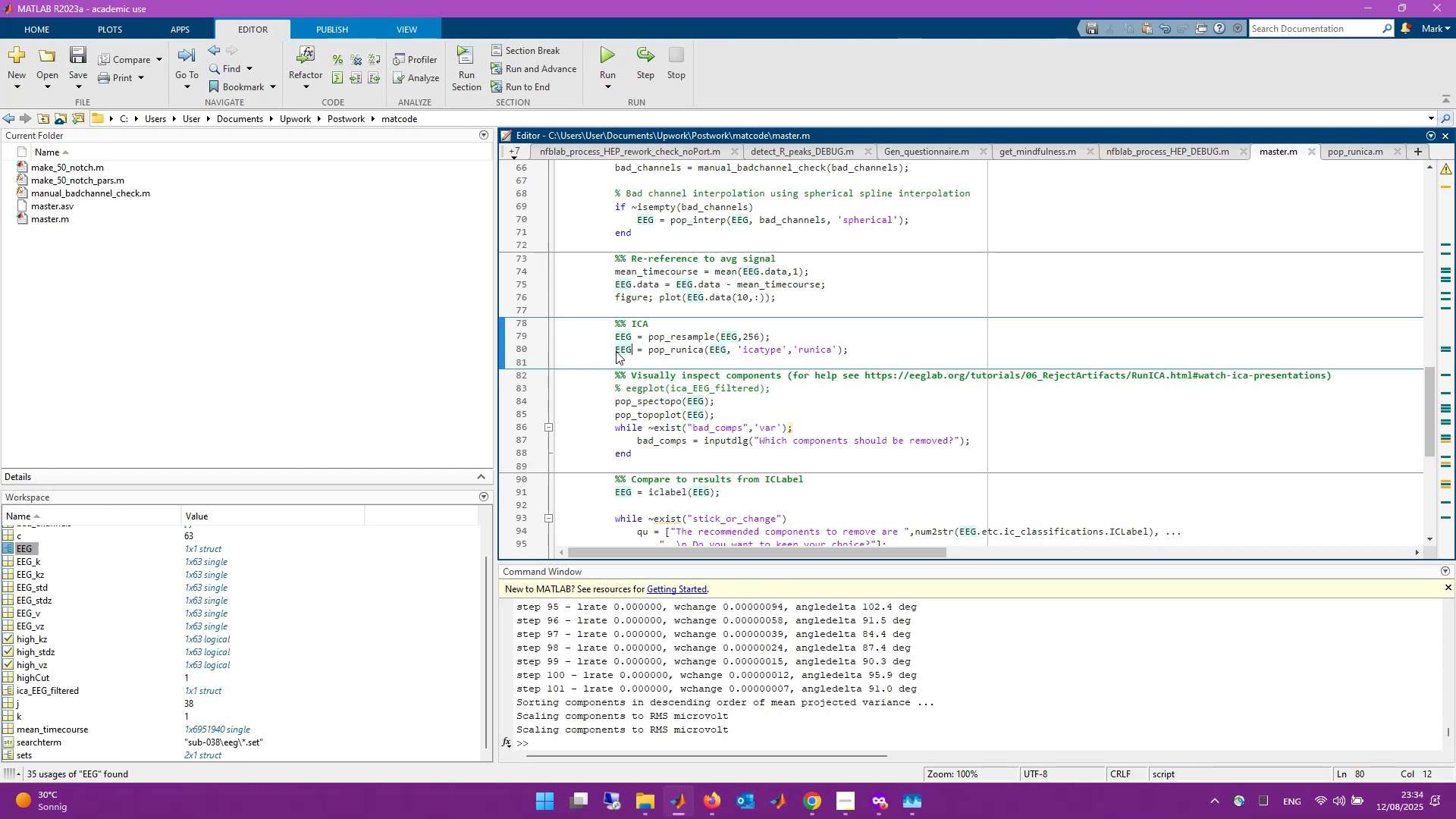 
left_click([811, 422])
 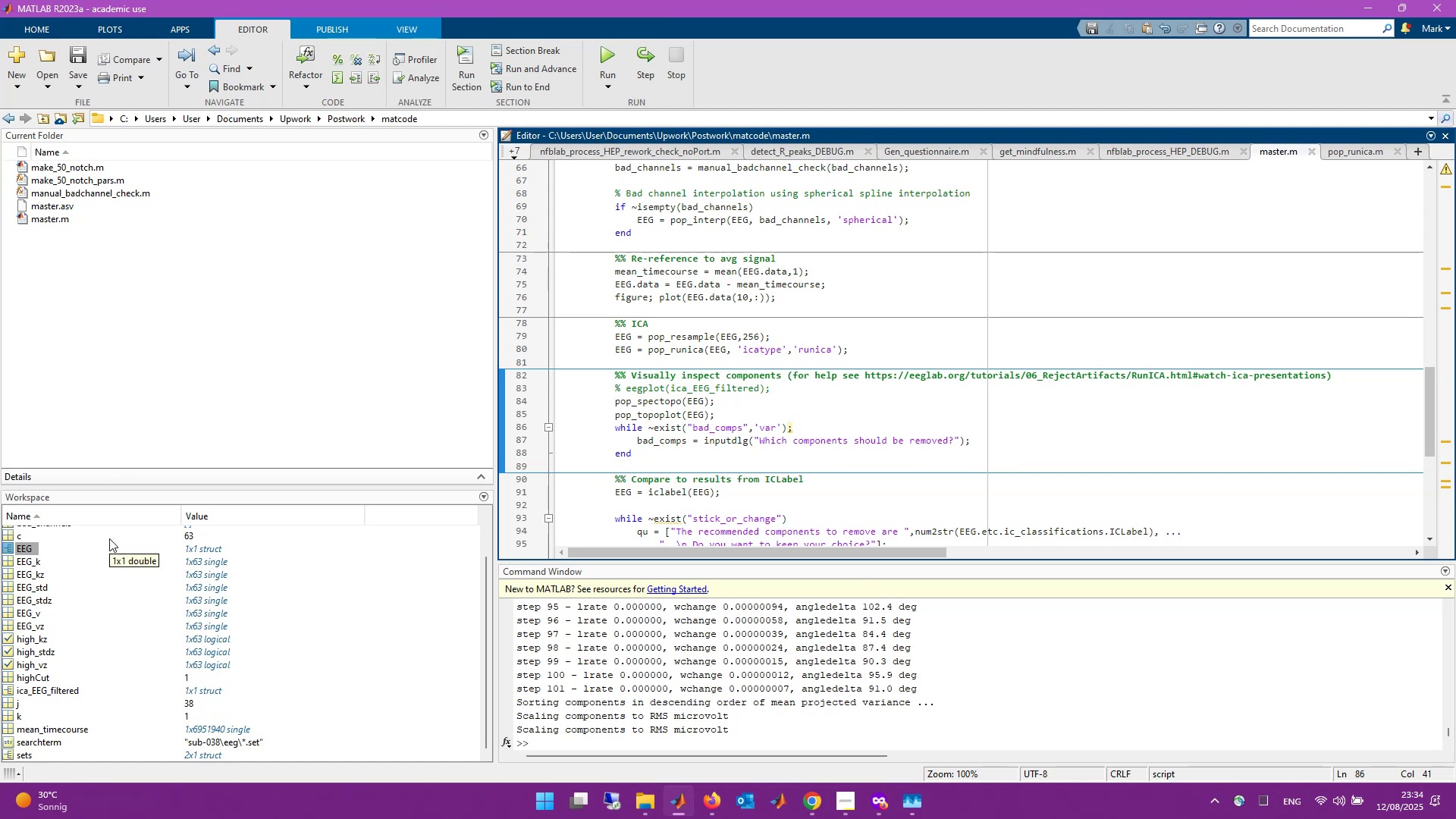 
wait(7.21)
 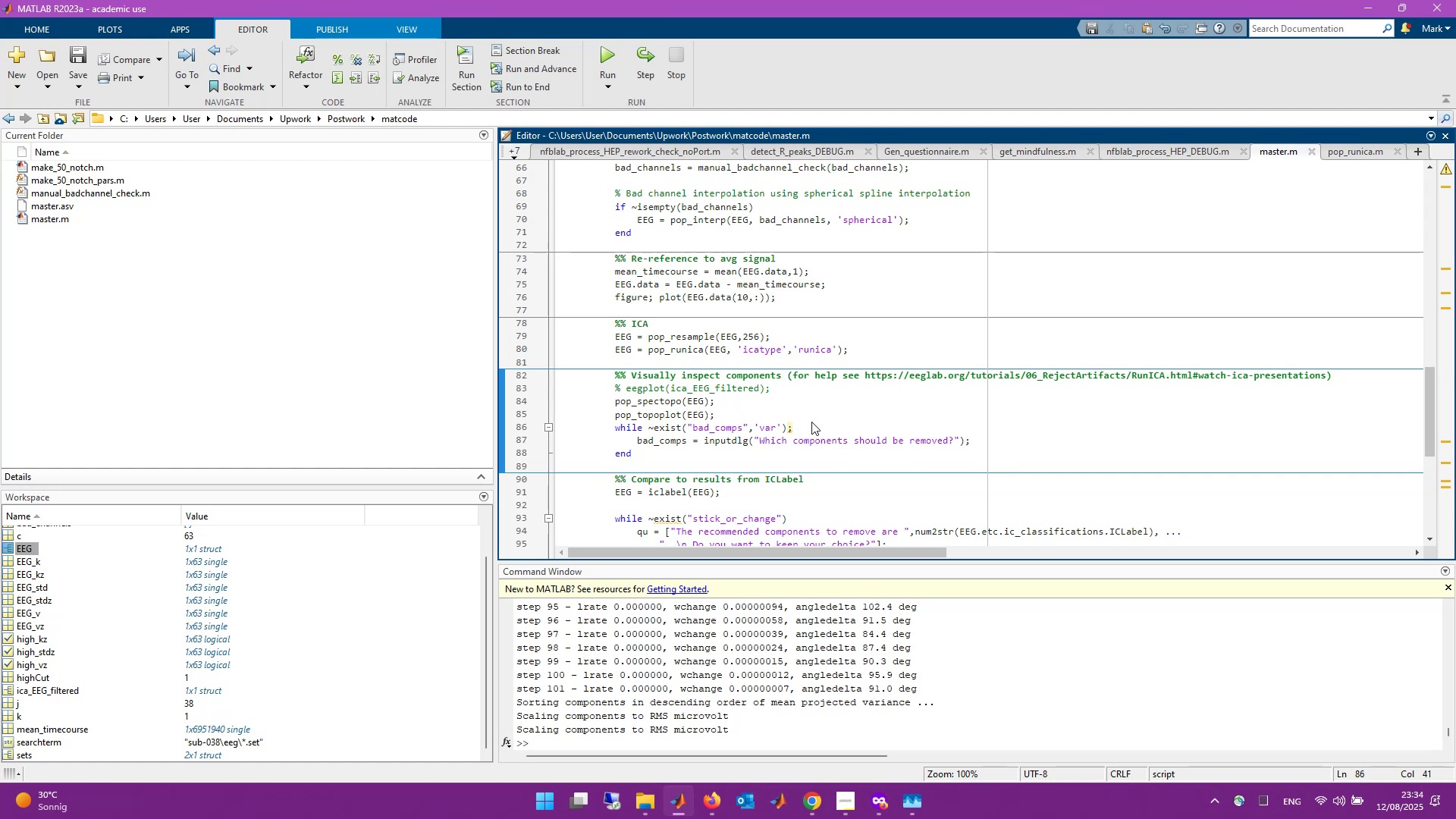 
scroll: coordinate [78, 566], scroll_direction: down, amount: 1.0
 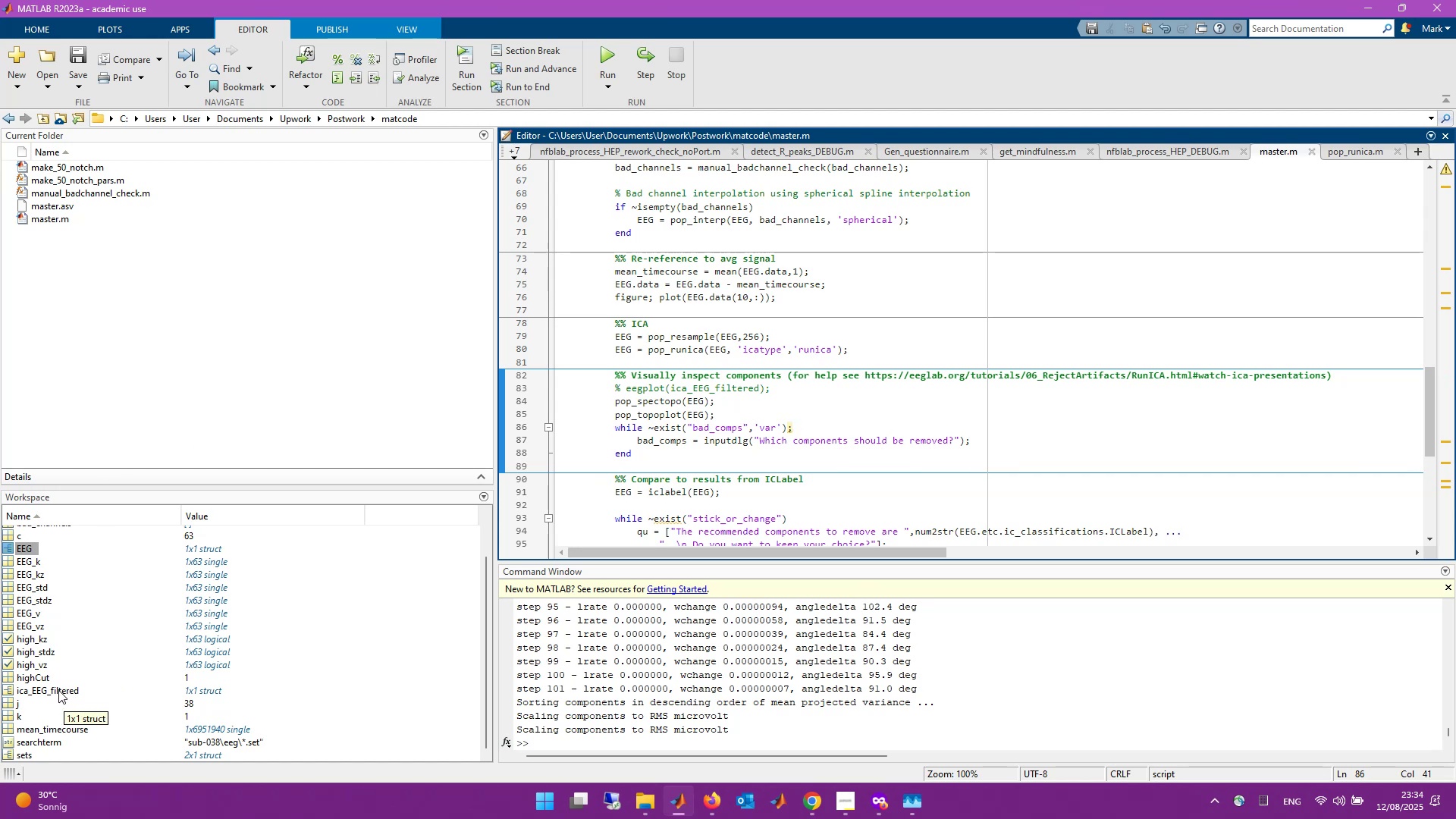 
double_click([58, 690])
 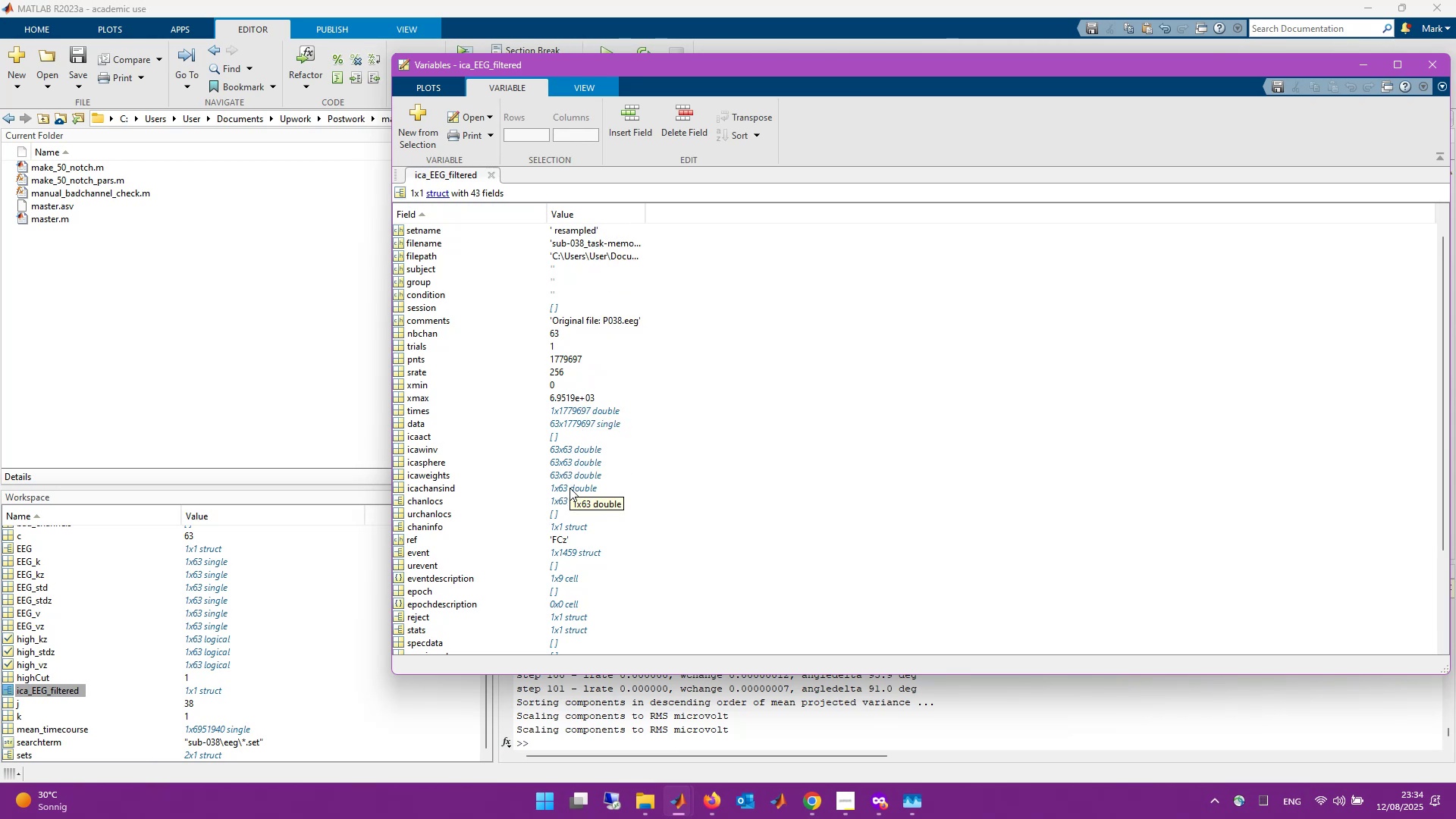 
wait(12.6)
 